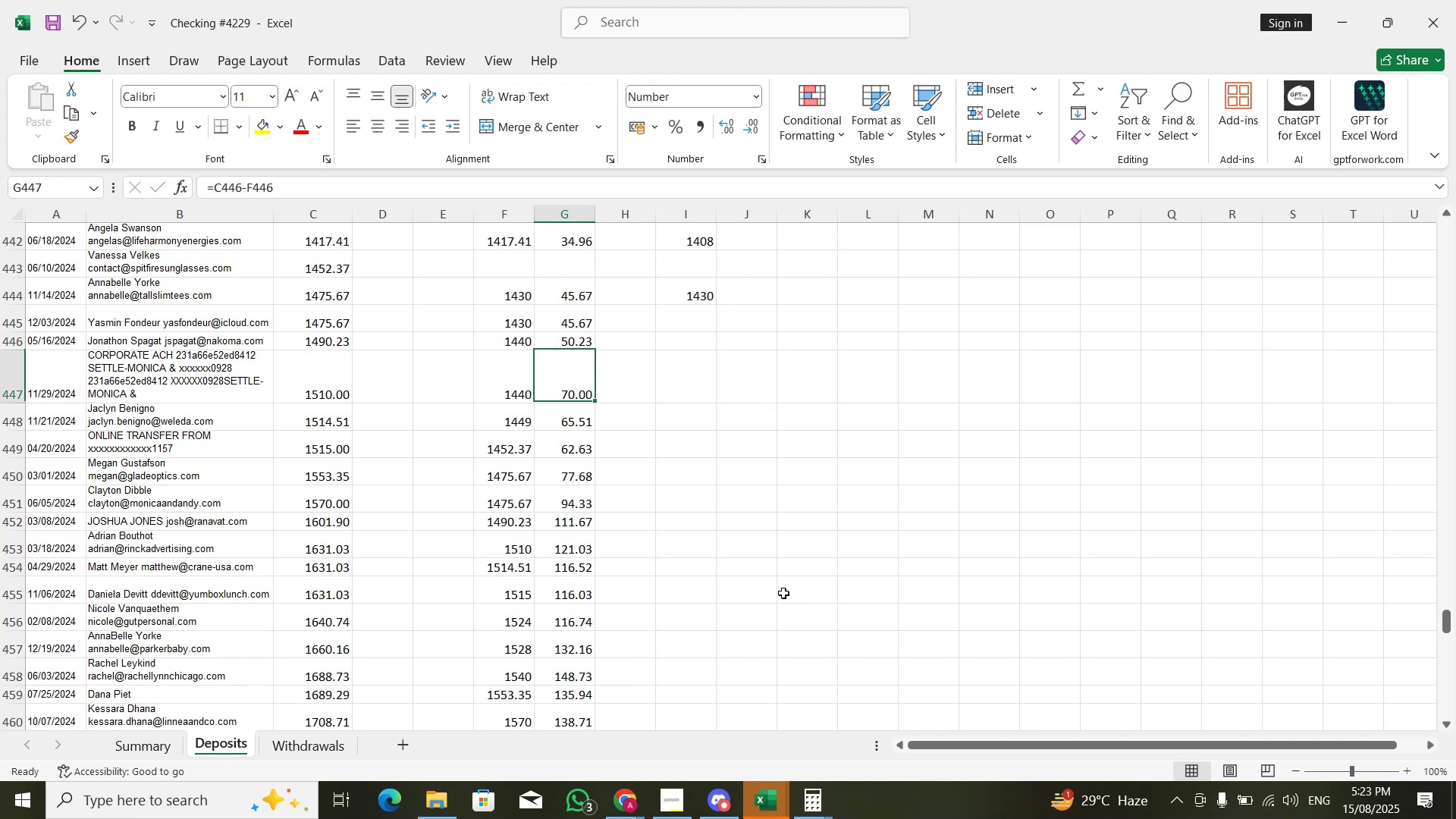 
key(F2)
 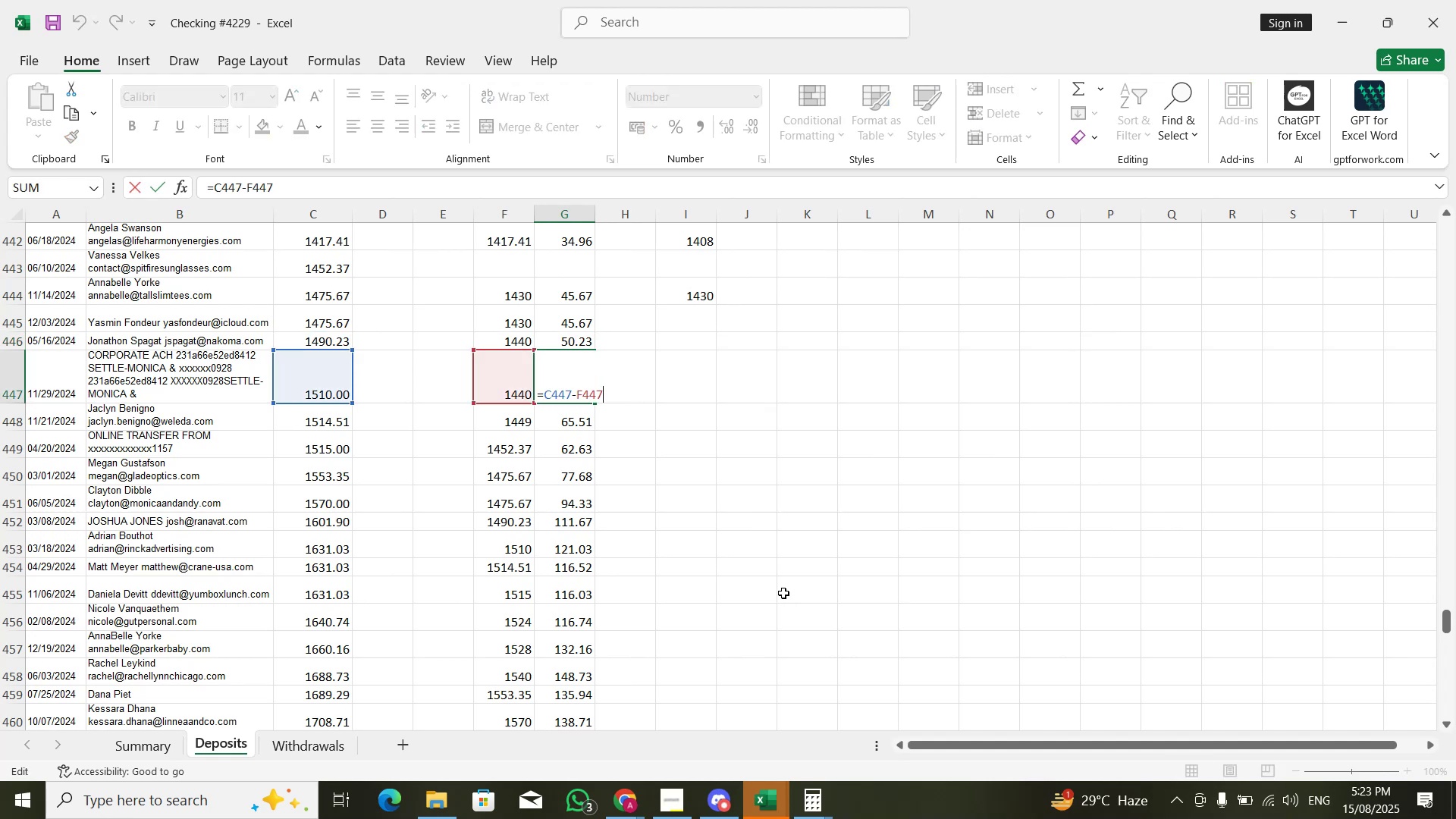 
key(Escape)
 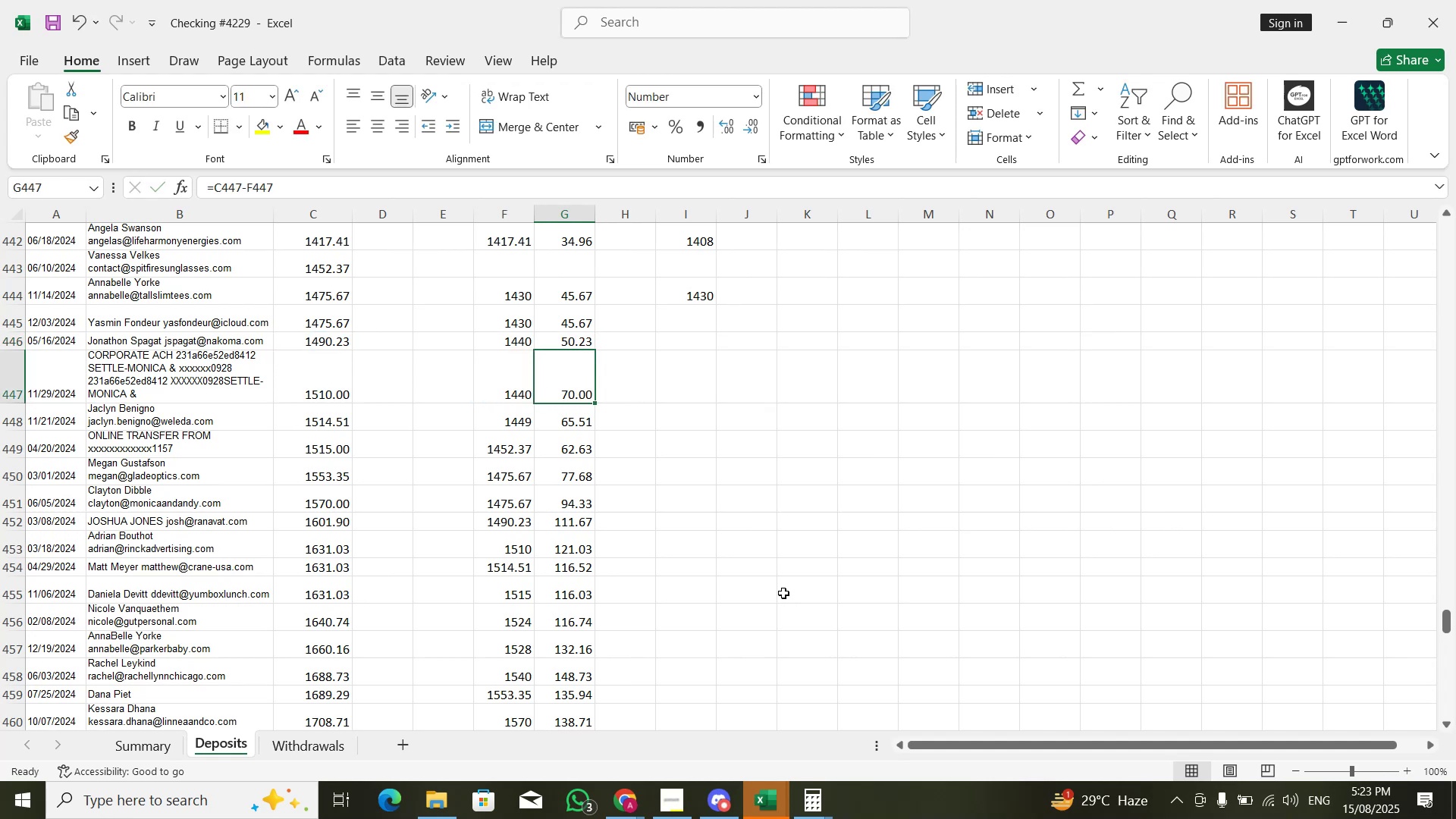 
key(ArrowLeft)
 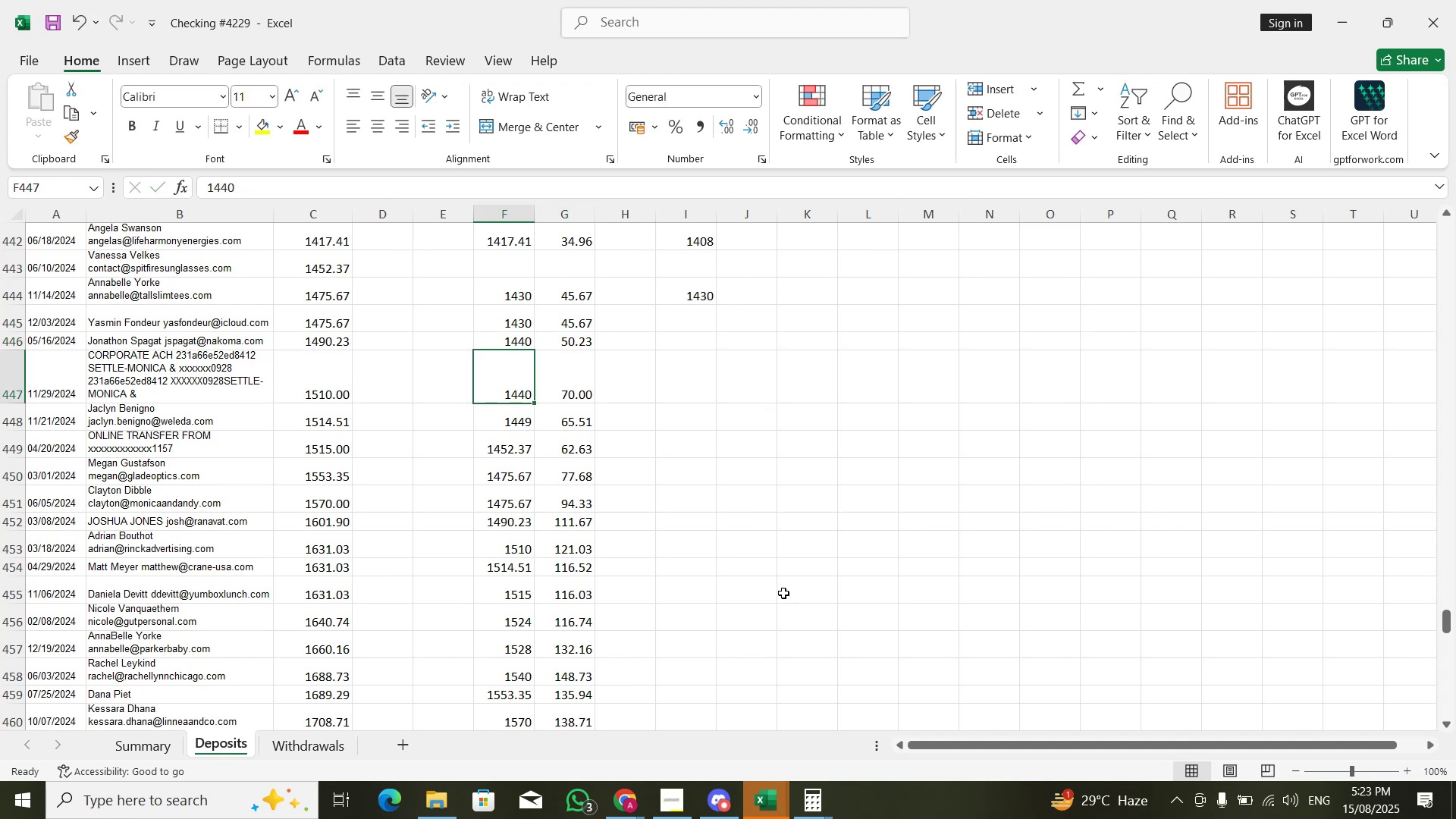 
key(ArrowDown)
 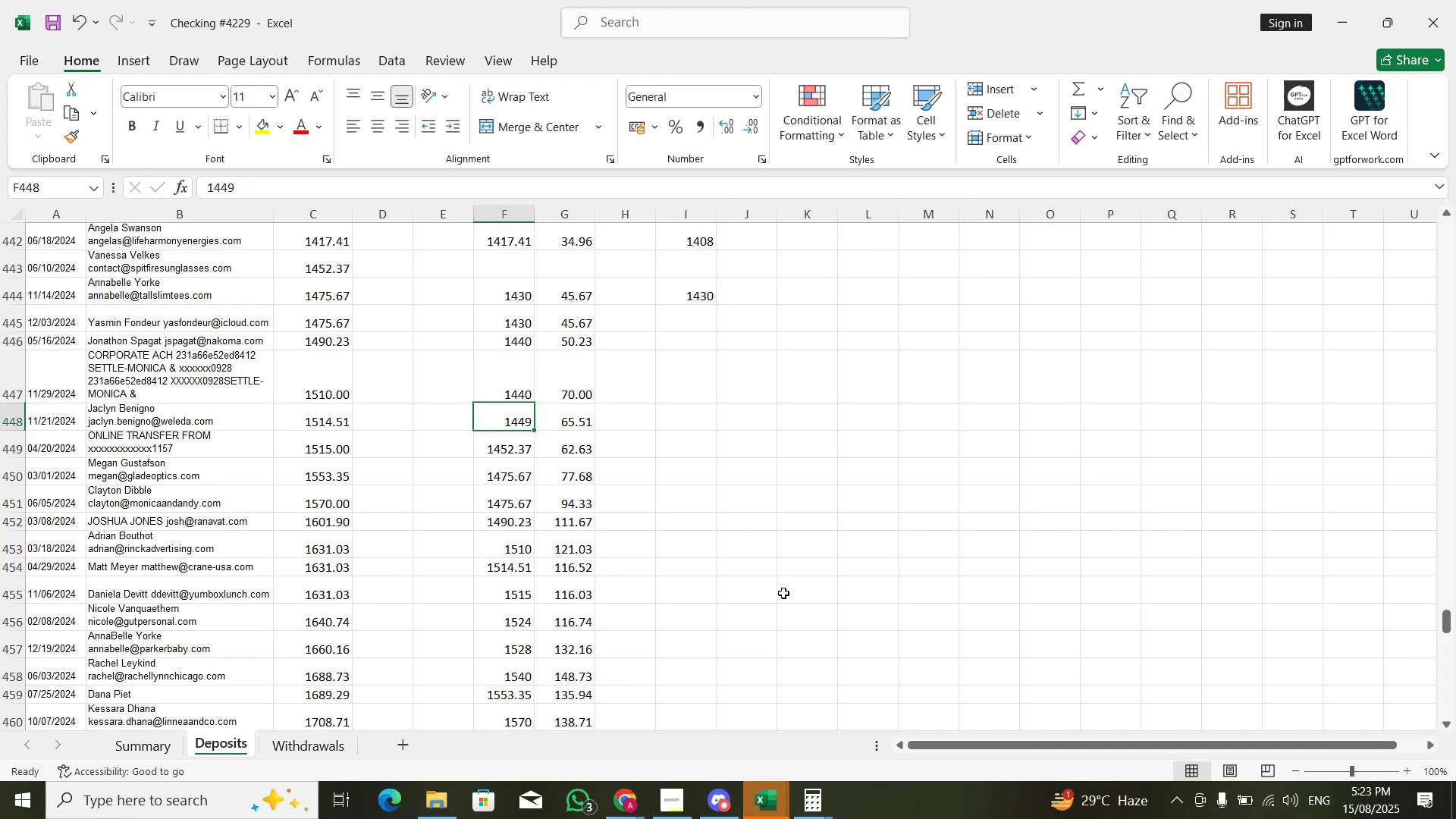 
key(Shift+ArrowRight)
 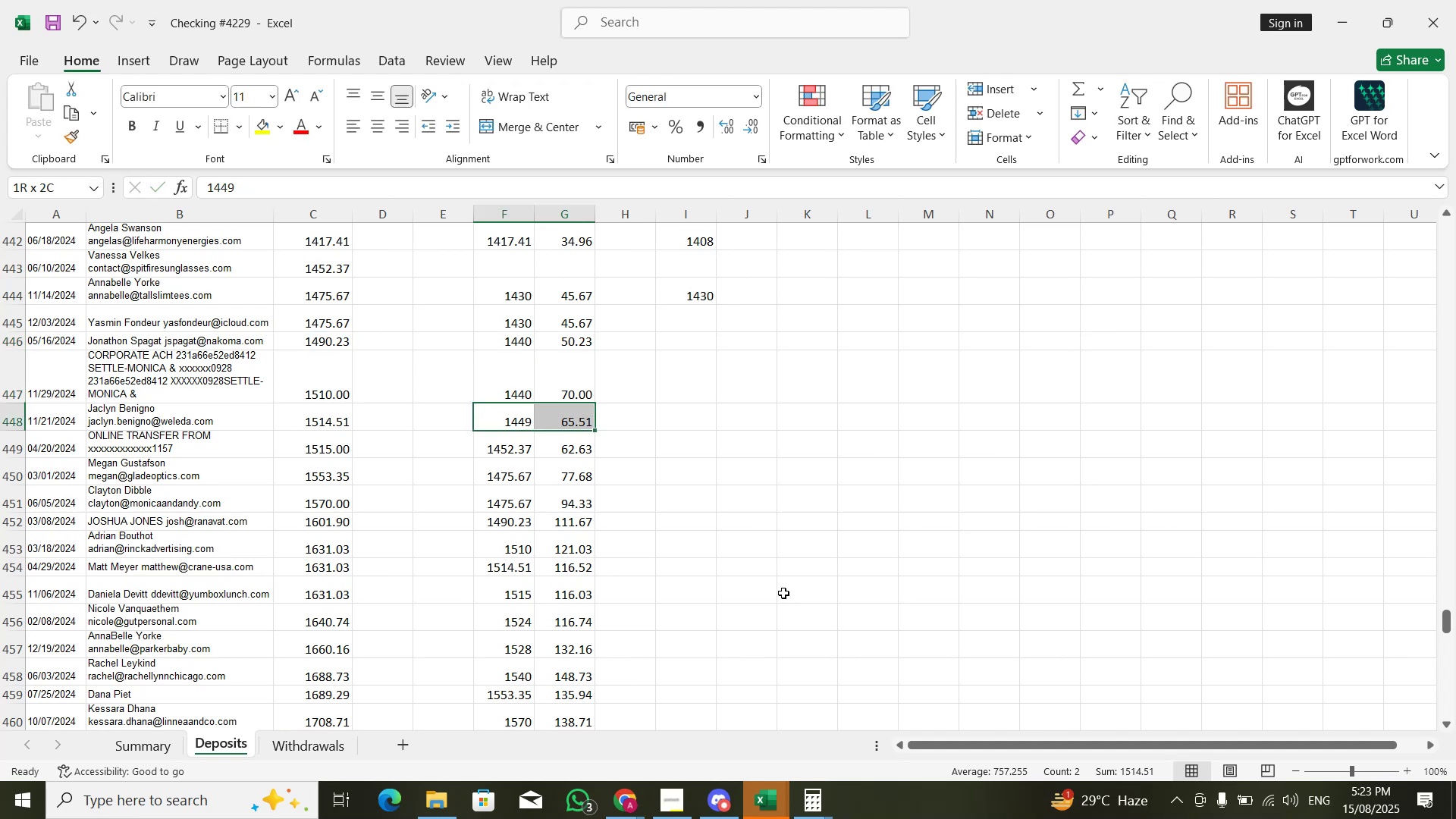 
key(Control+Shift+ArrowDown)
 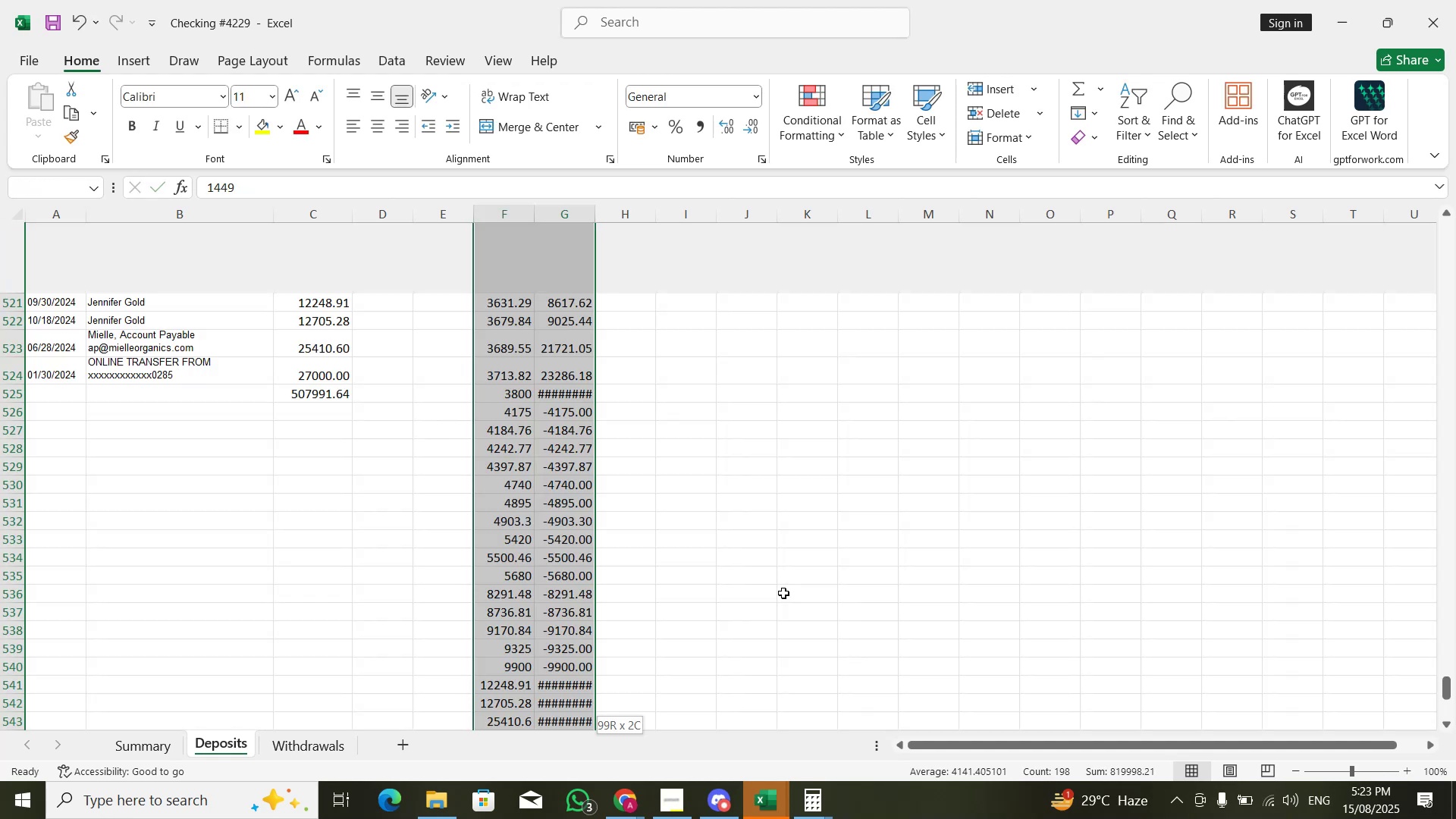 
key(Control+X)
 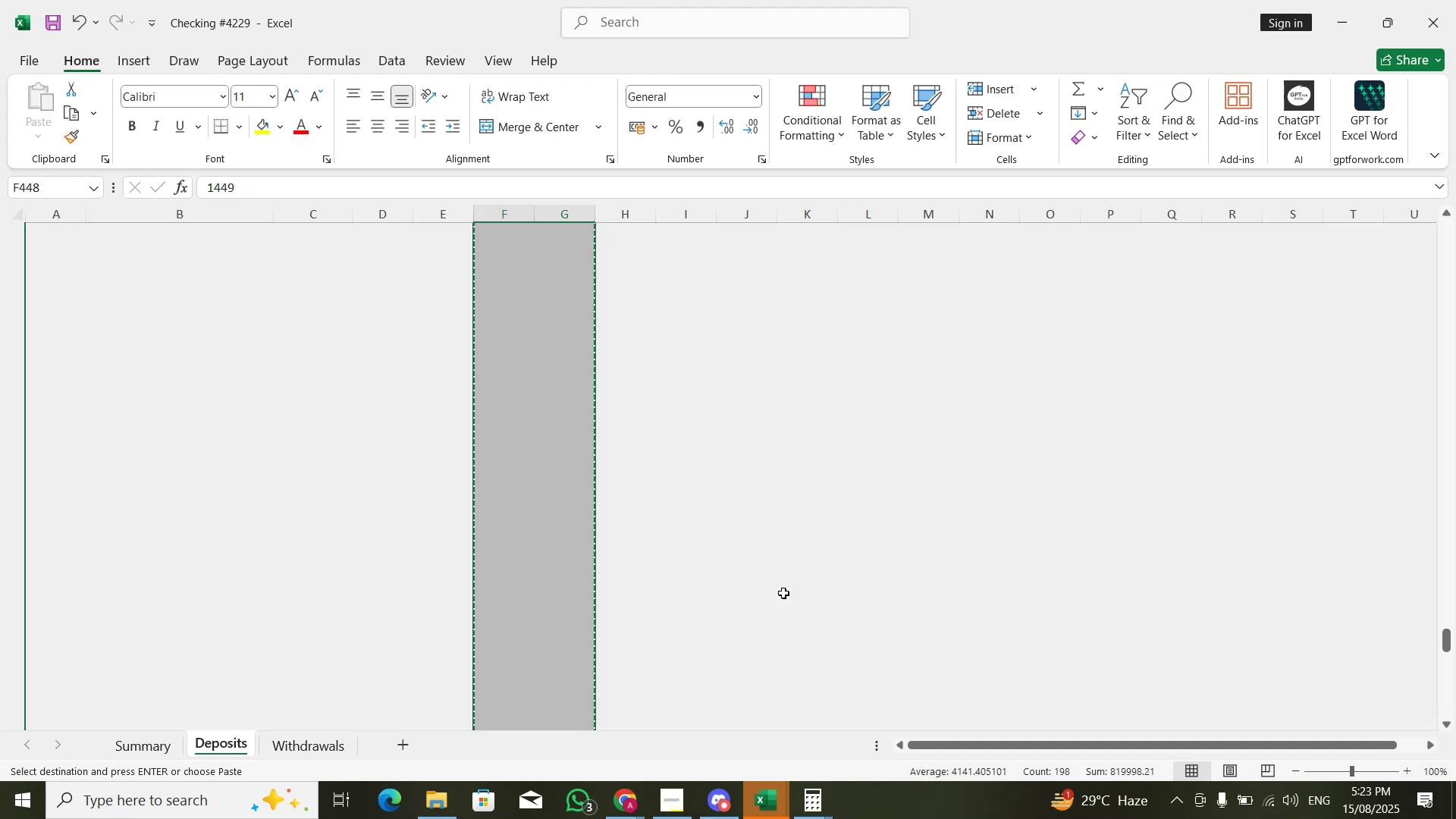 
key(ArrowUp)
 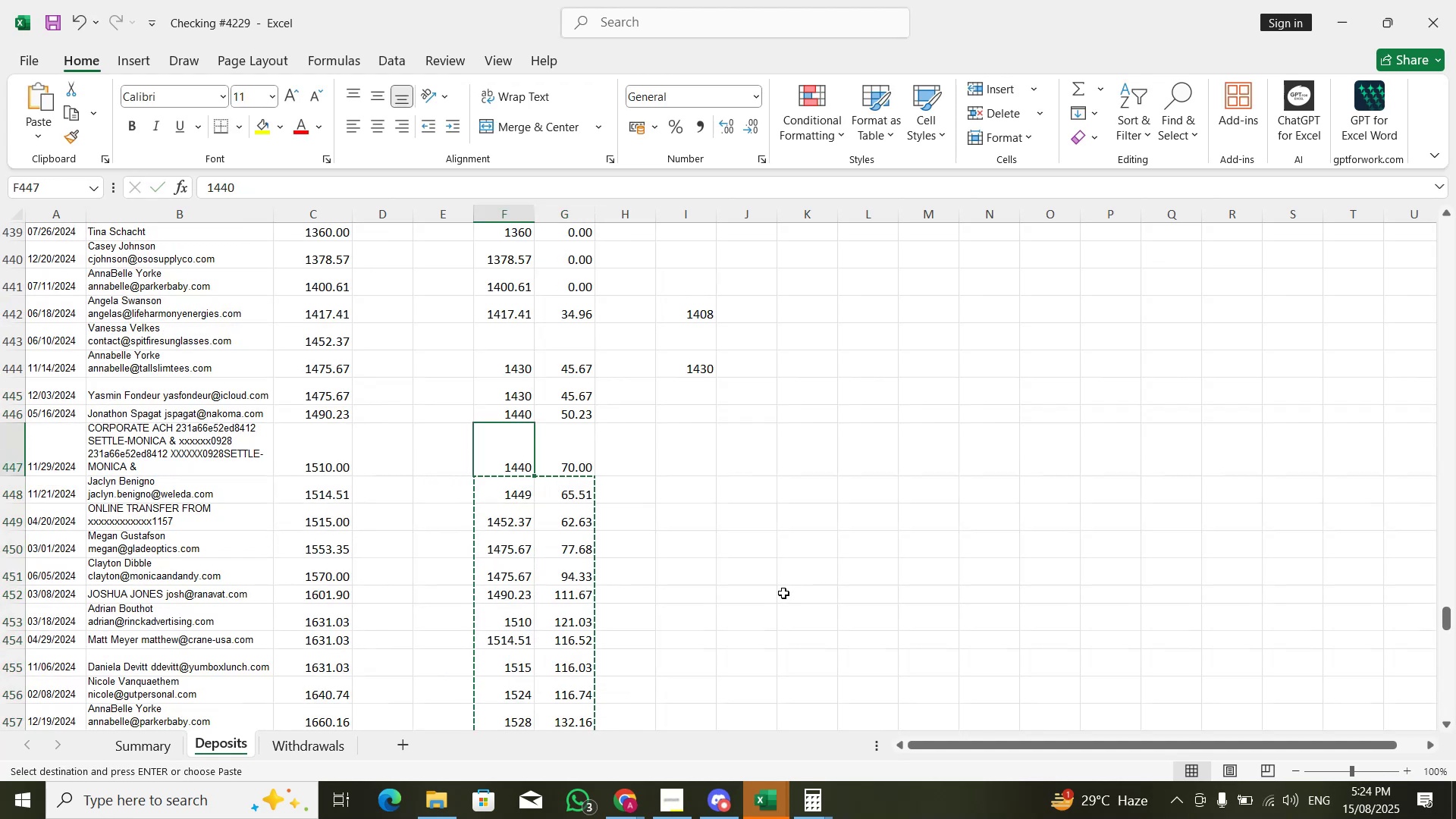 
key(Control+V)
 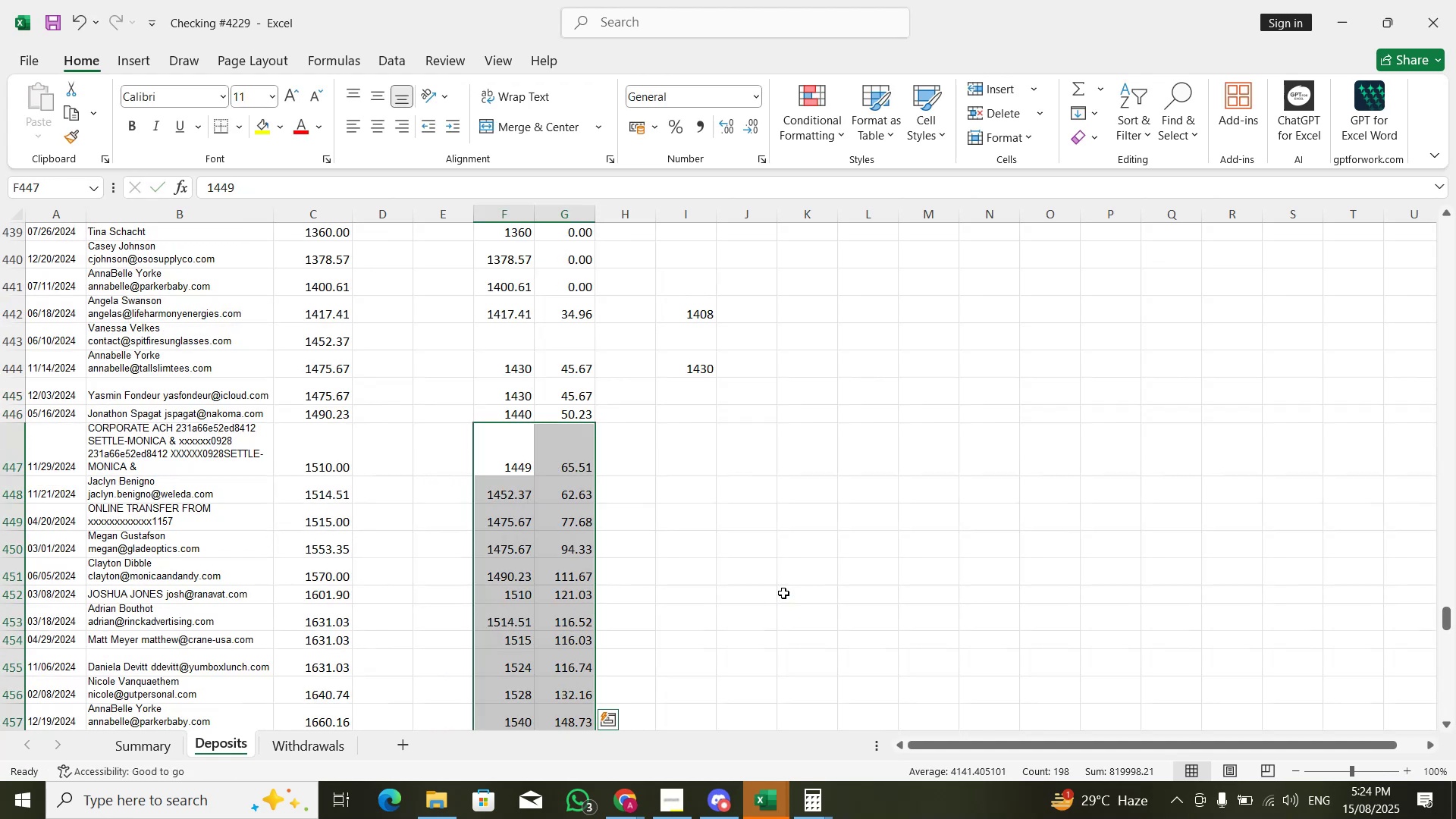 
wait(5.46)
 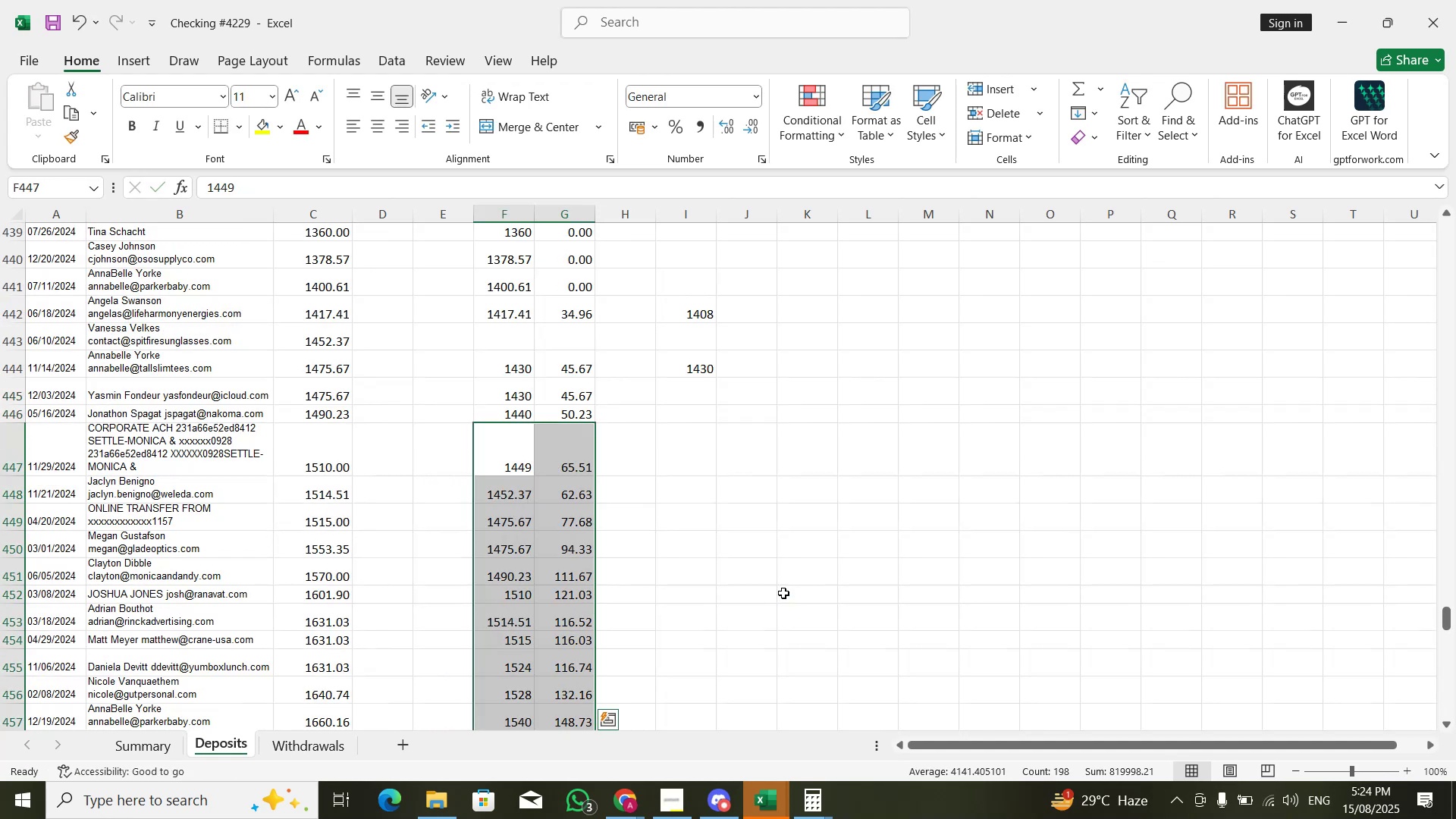 
key(ArrowLeft)
 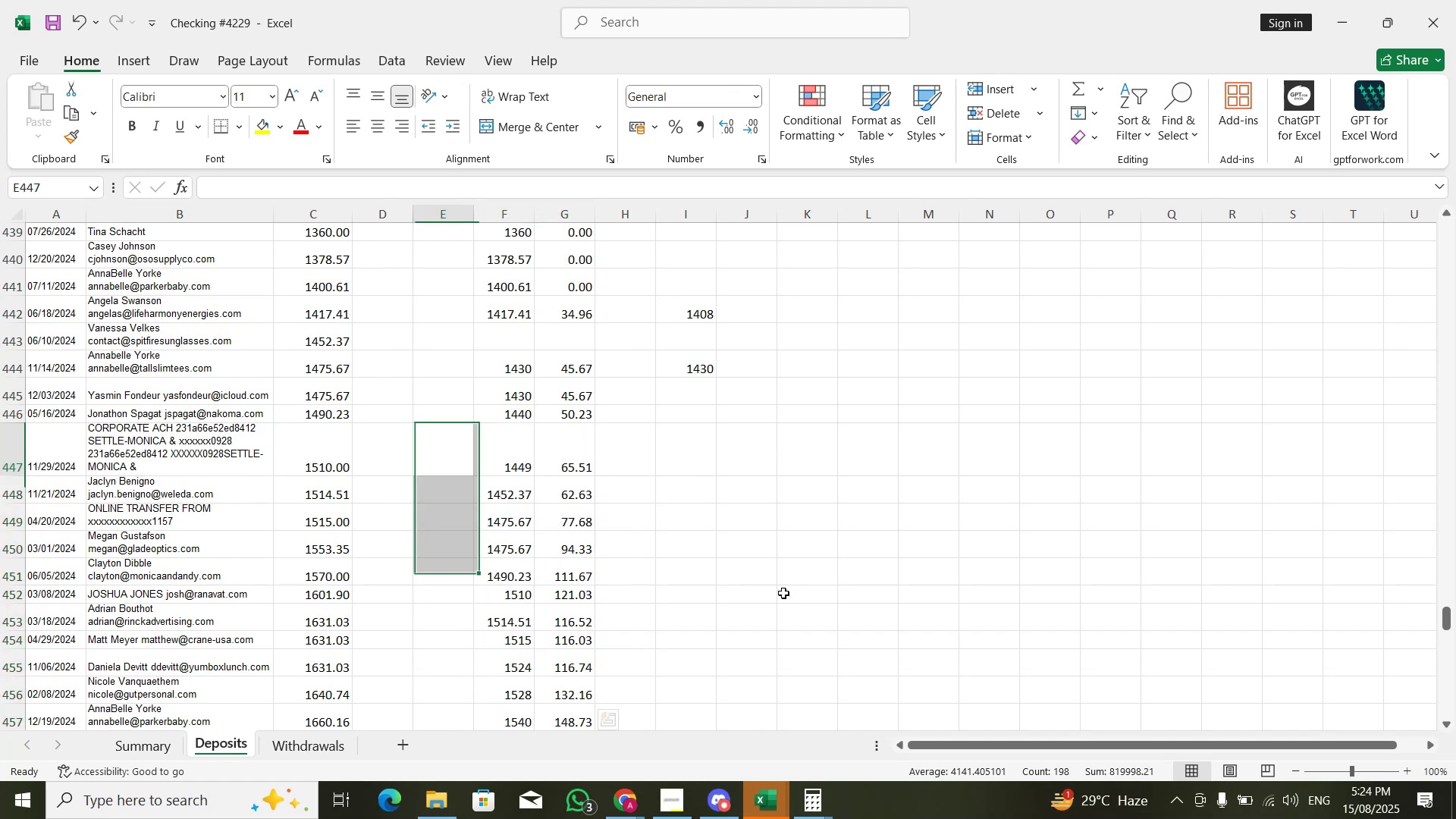 
key(Alt+AltLeft)
 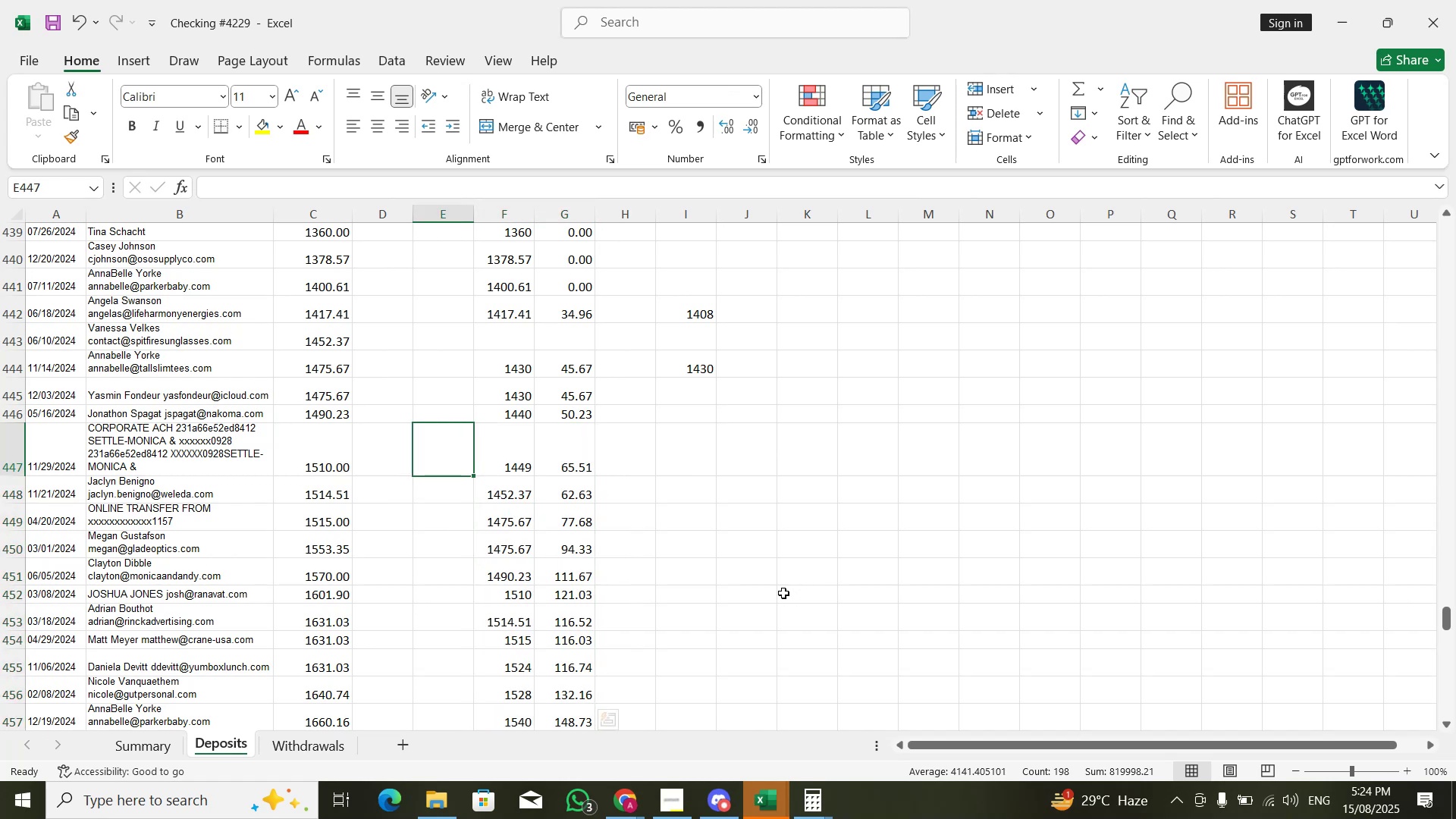 
key(Alt+Tab)
 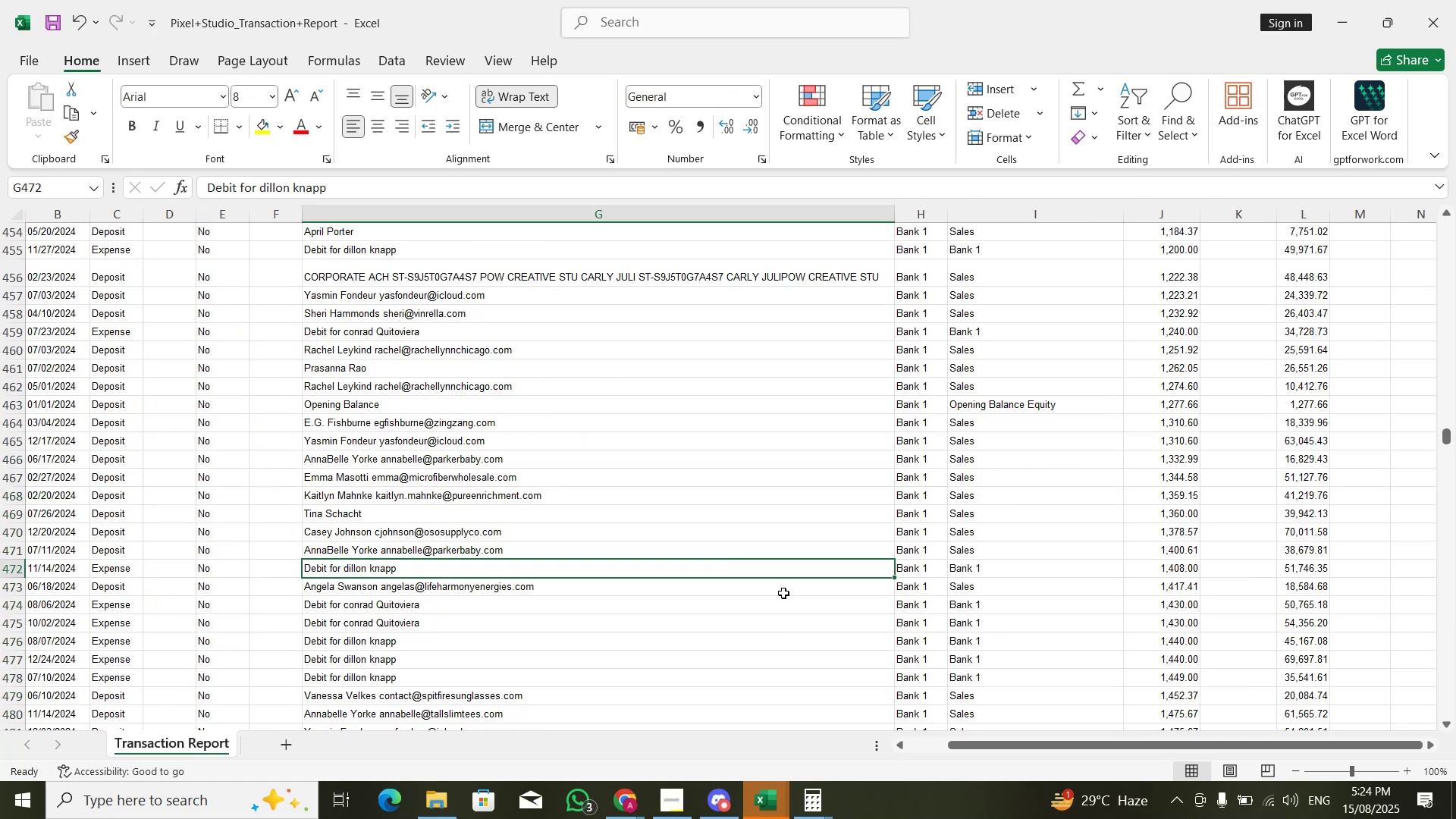 
key(ArrowRight)
 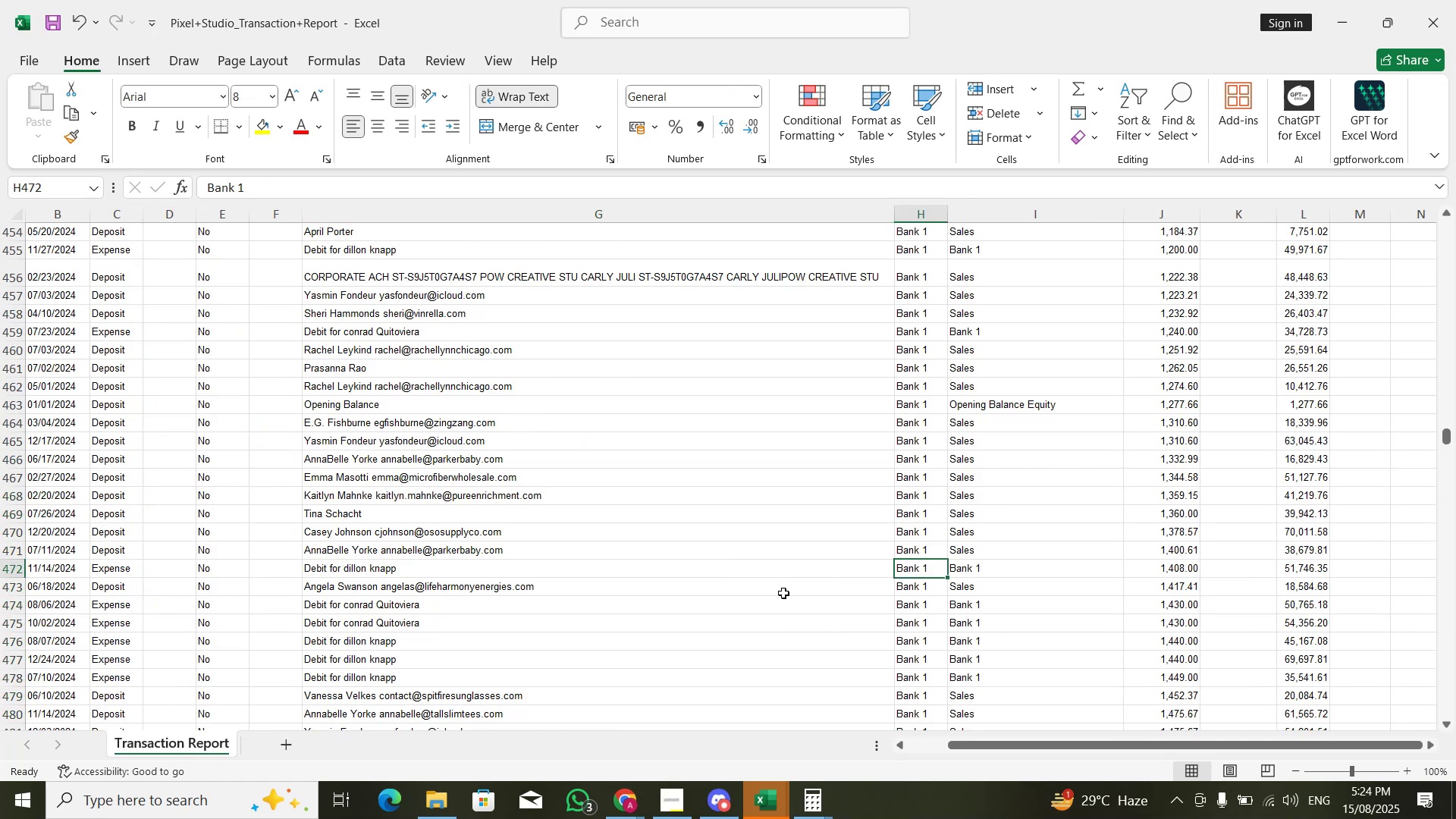 
key(ArrowLeft)
 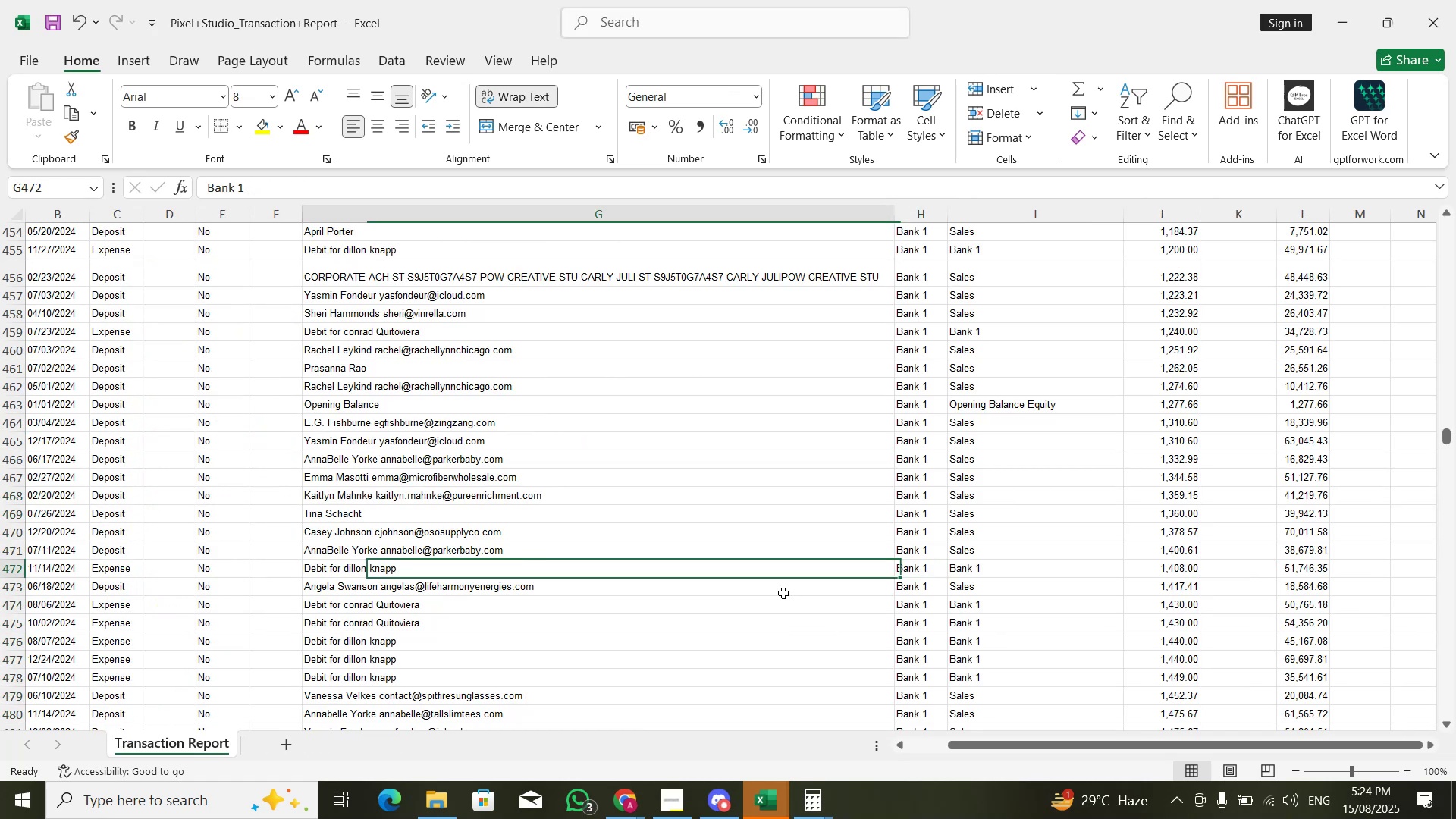 
key(ArrowDown)
 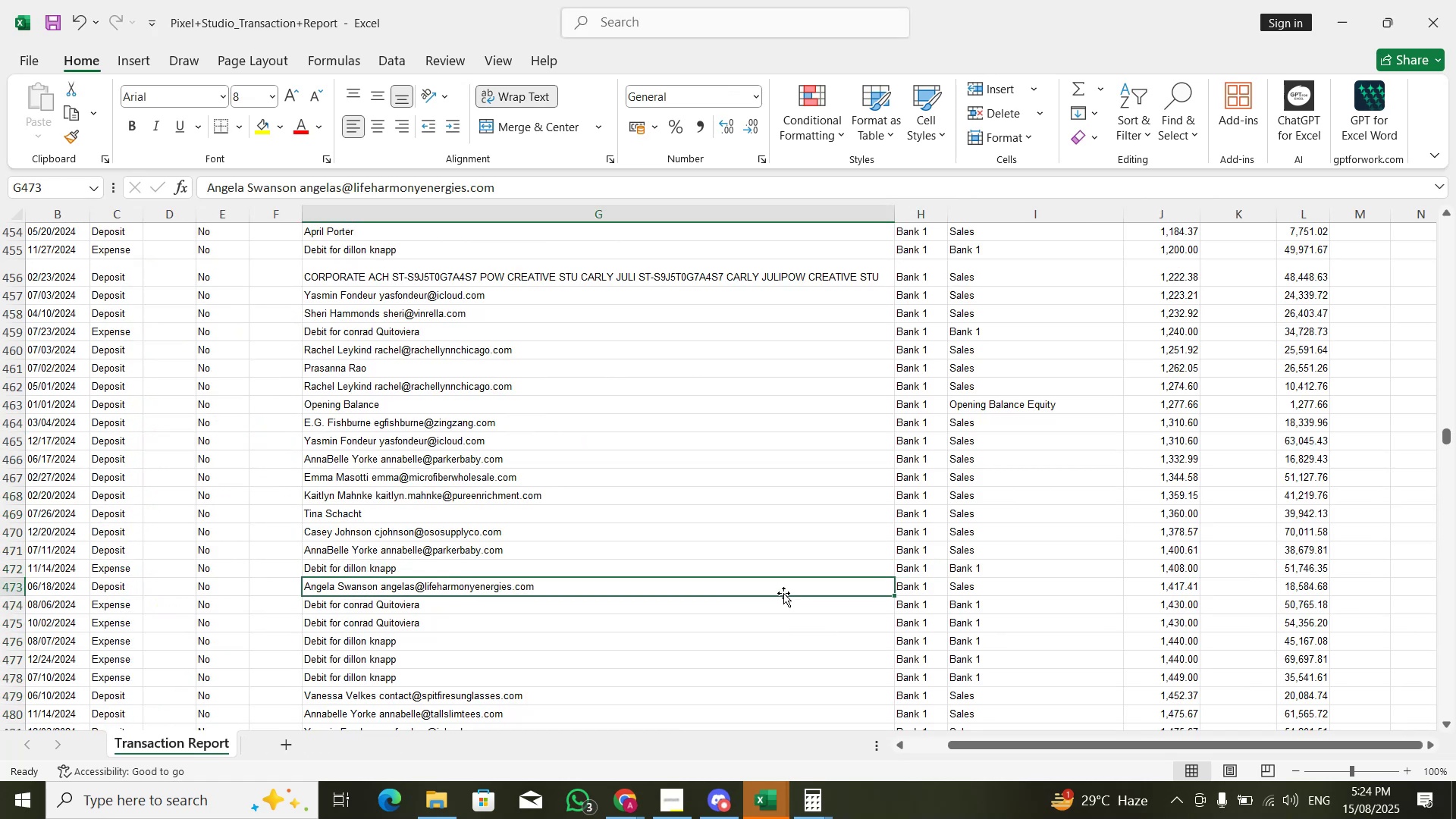 
key(ArrowDown)
 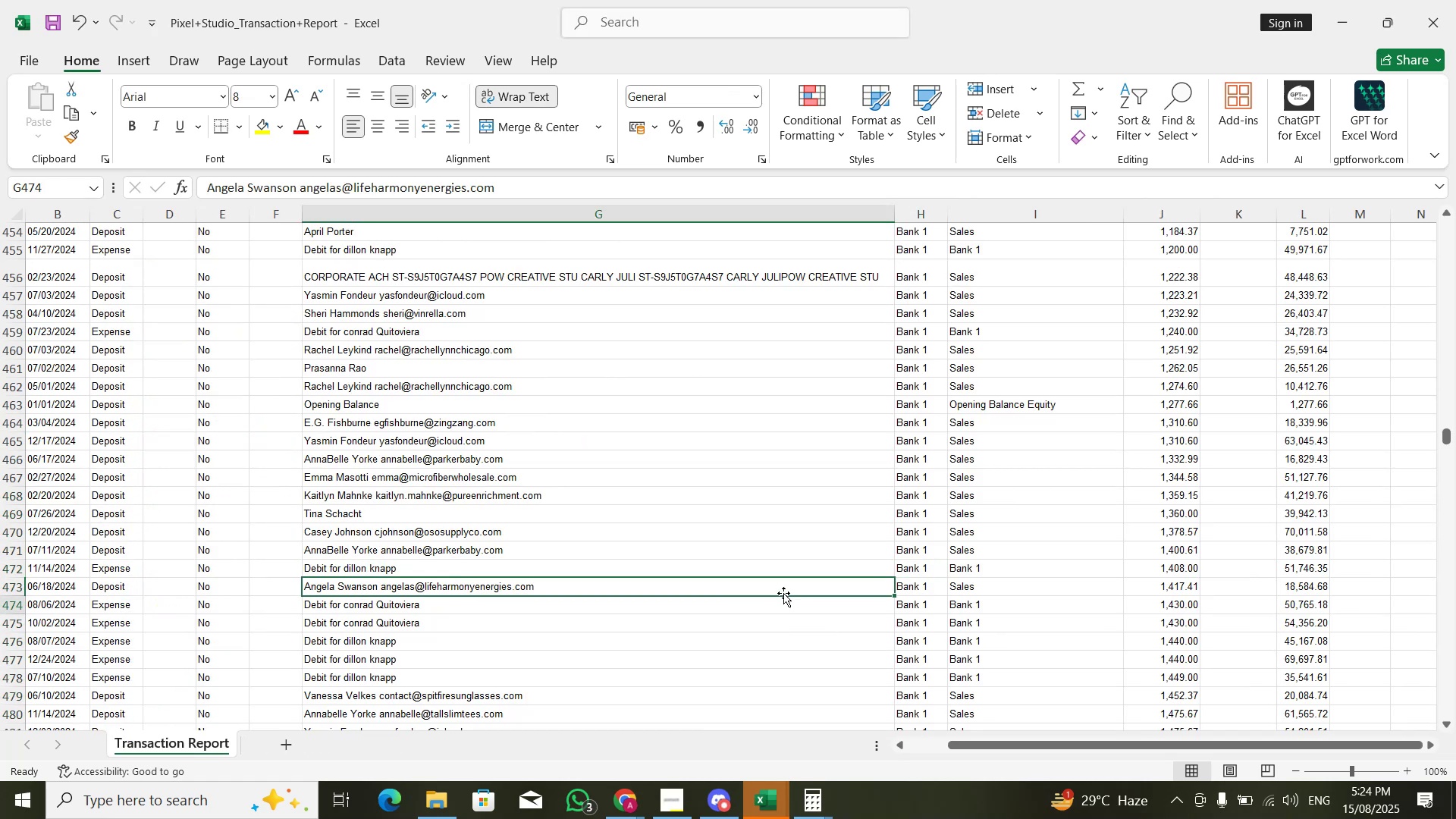 
key(Shift+ArrowDown)
 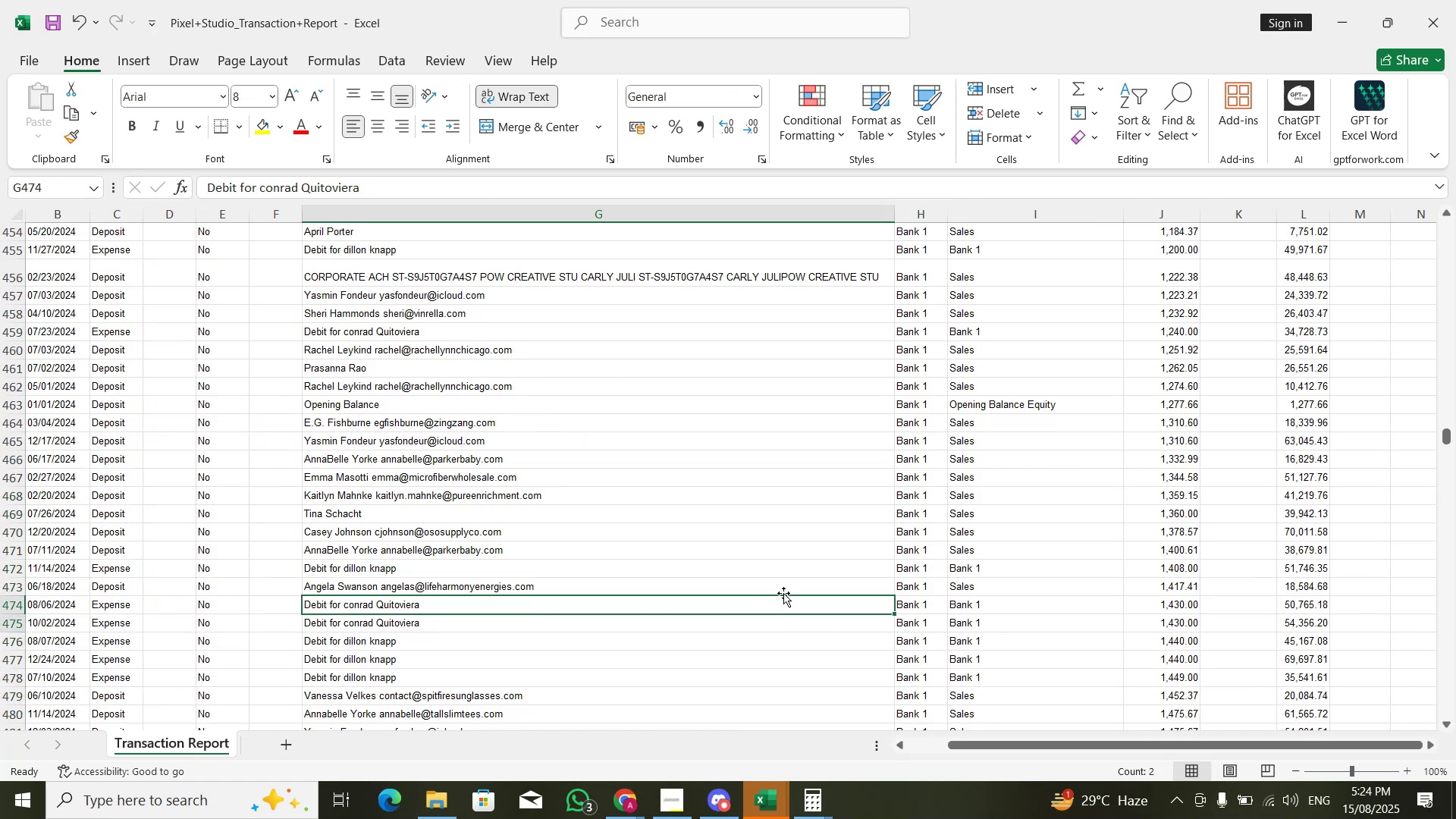 
key(Shift+ArrowDown)
 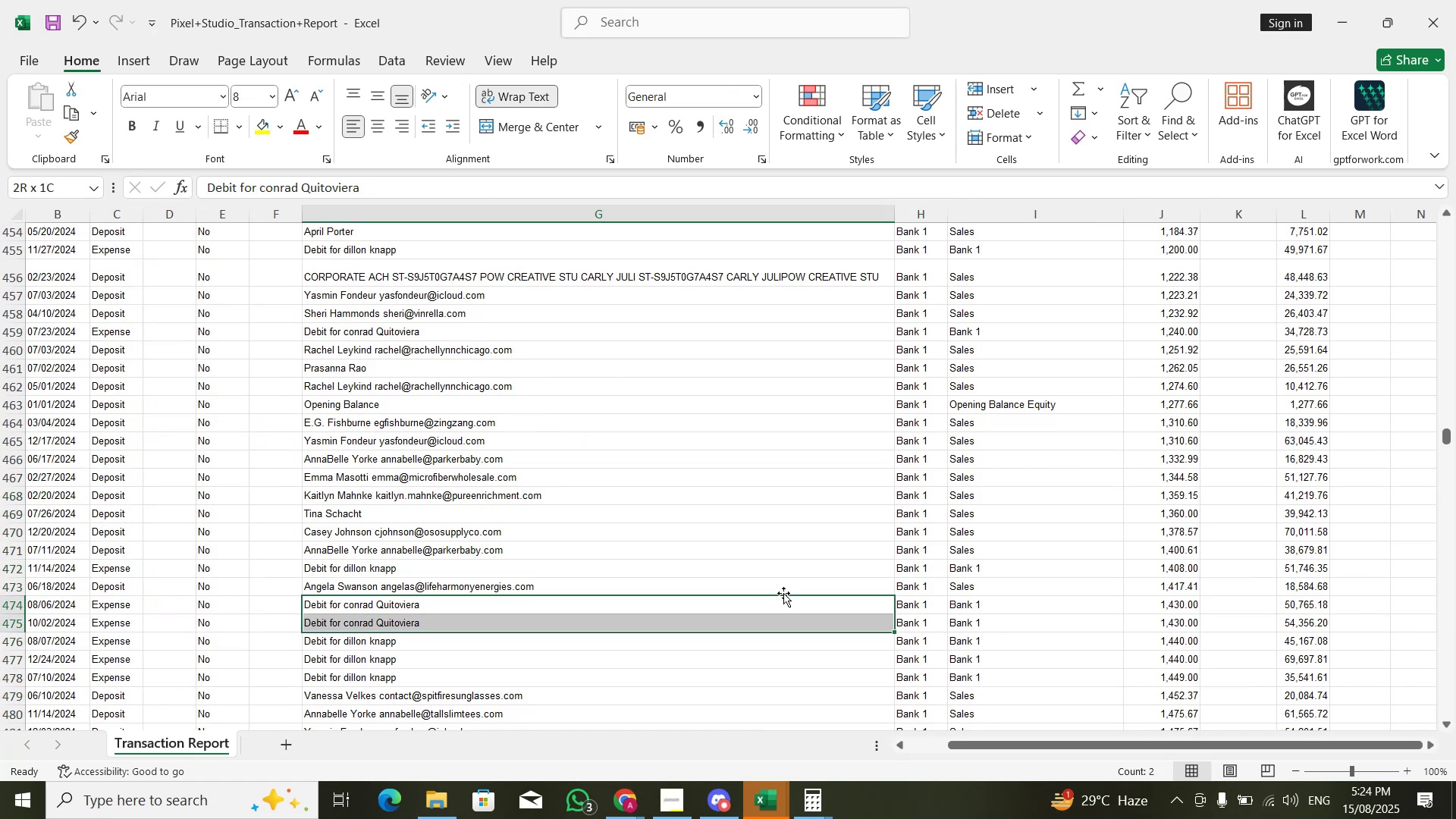 
key(Shift+ArrowDown)
 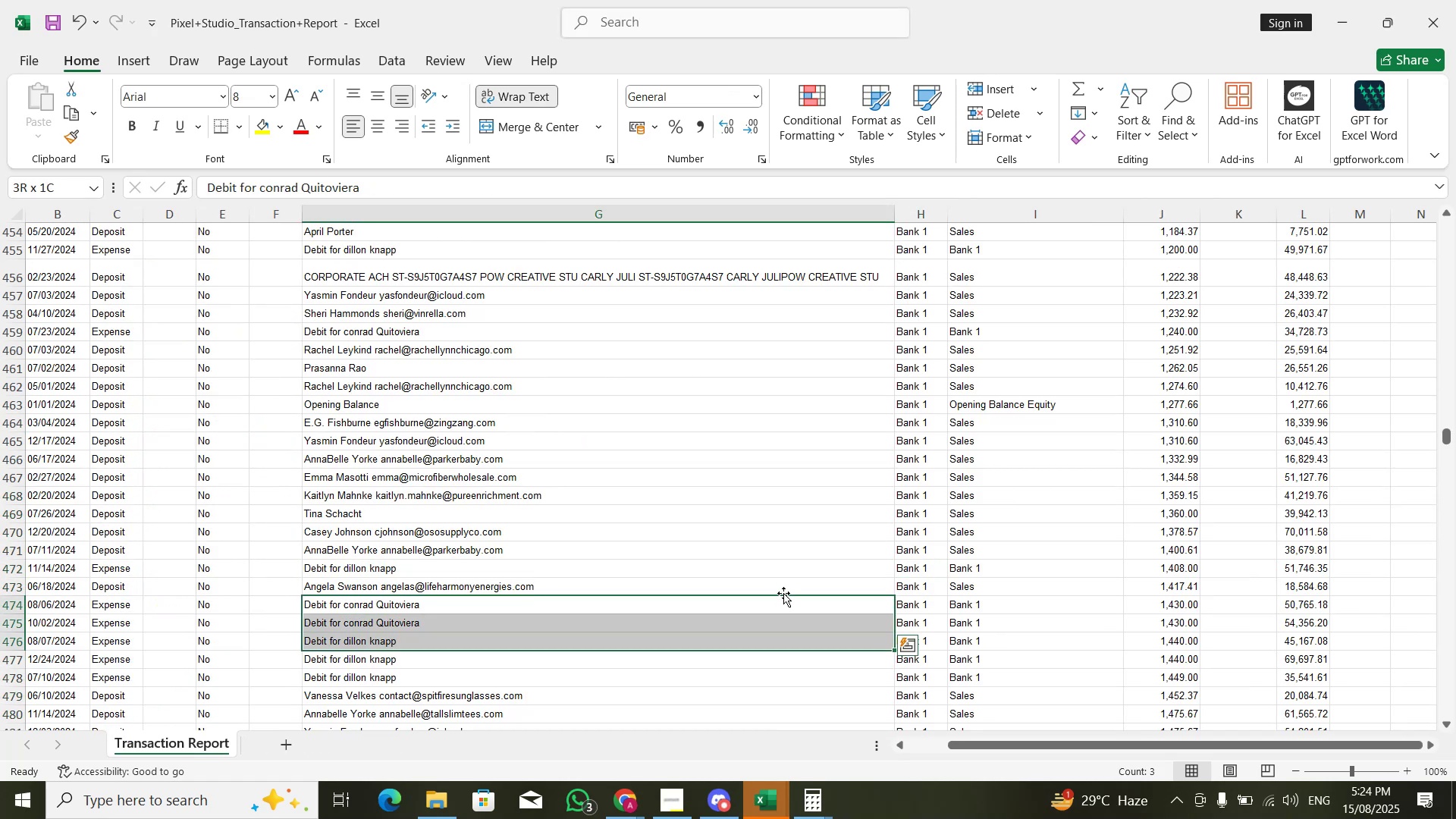 
key(Shift+ArrowDown)
 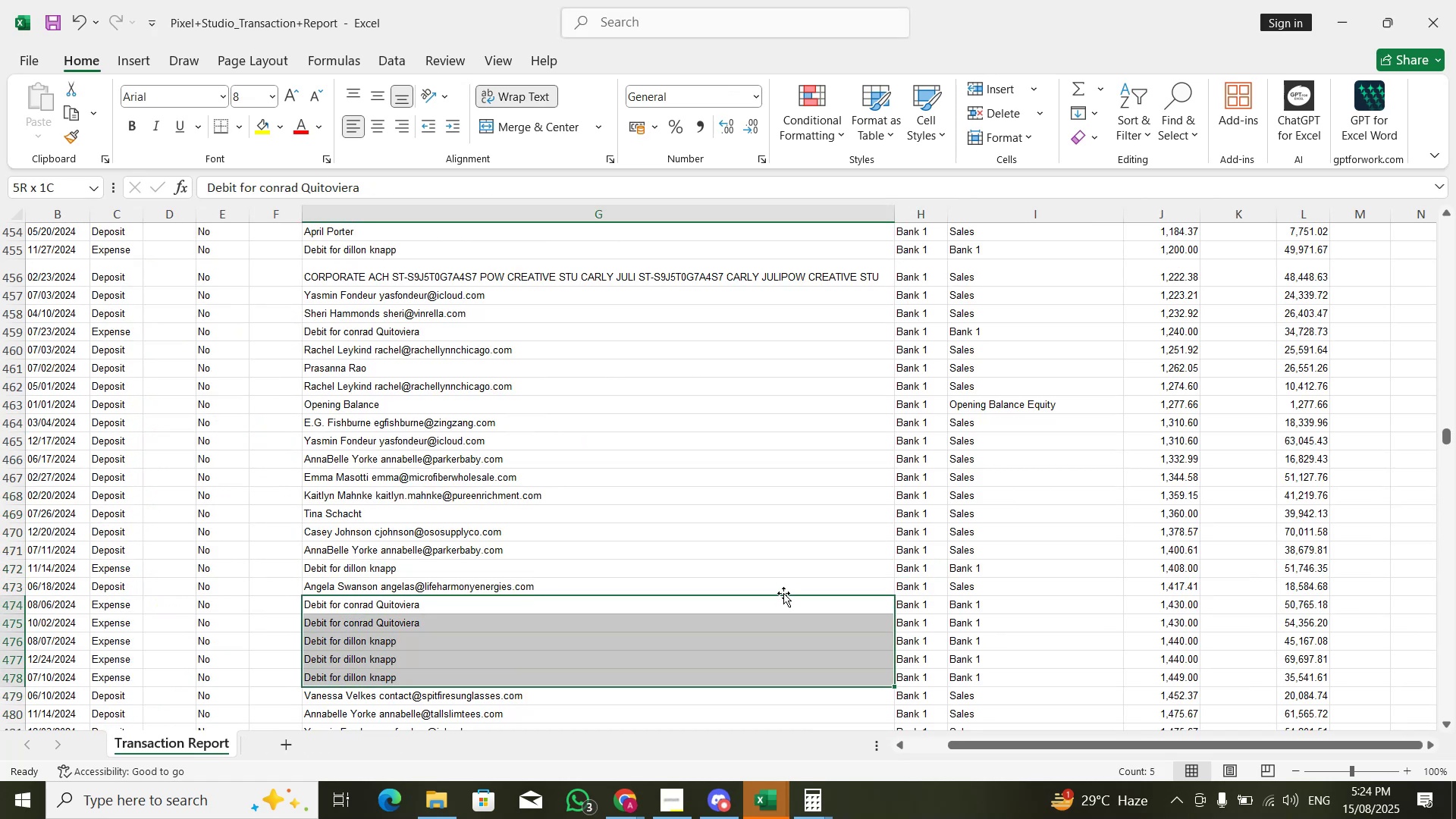 
key(Control+ControlLeft)
 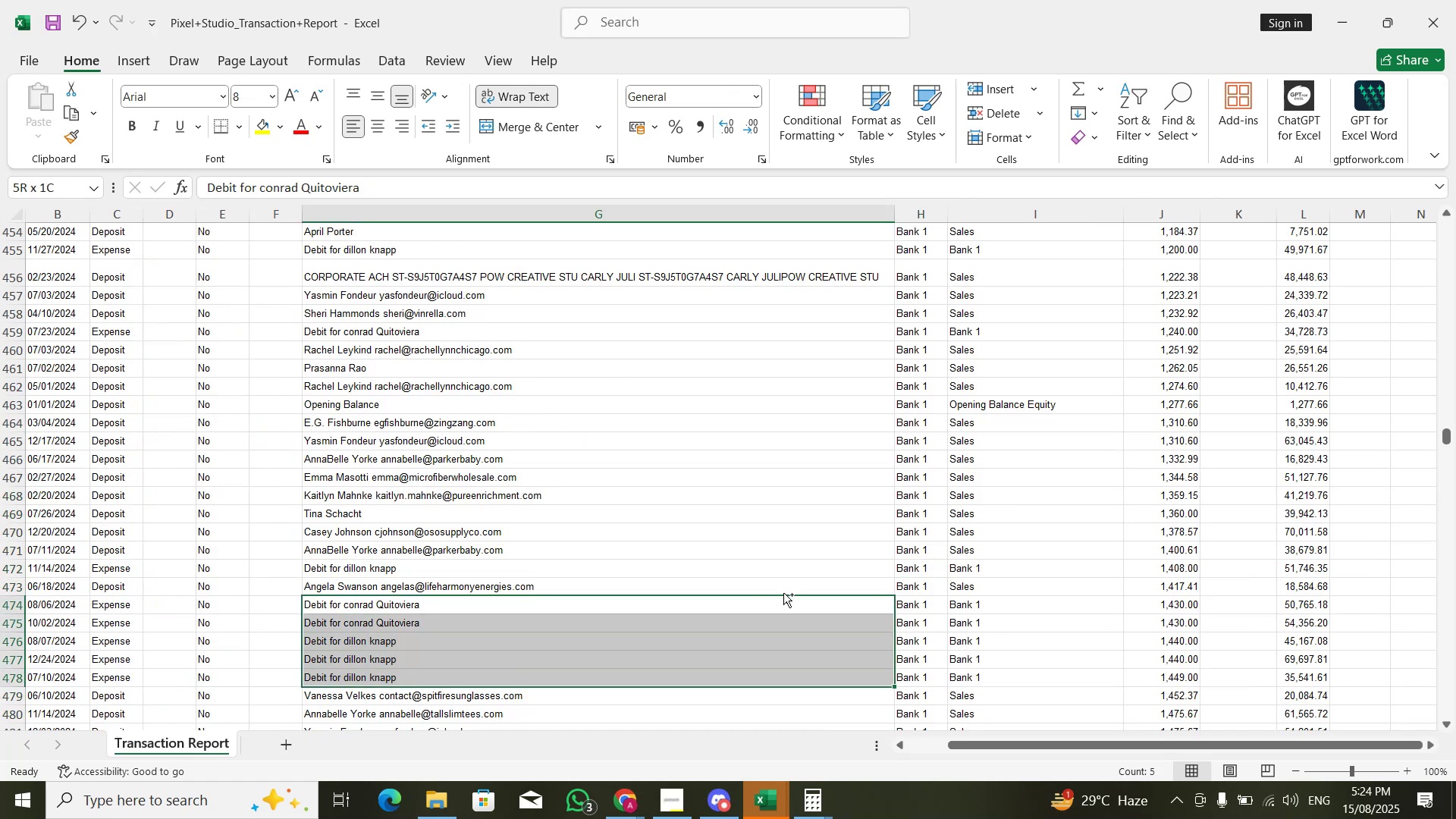 
key(Control+C)
 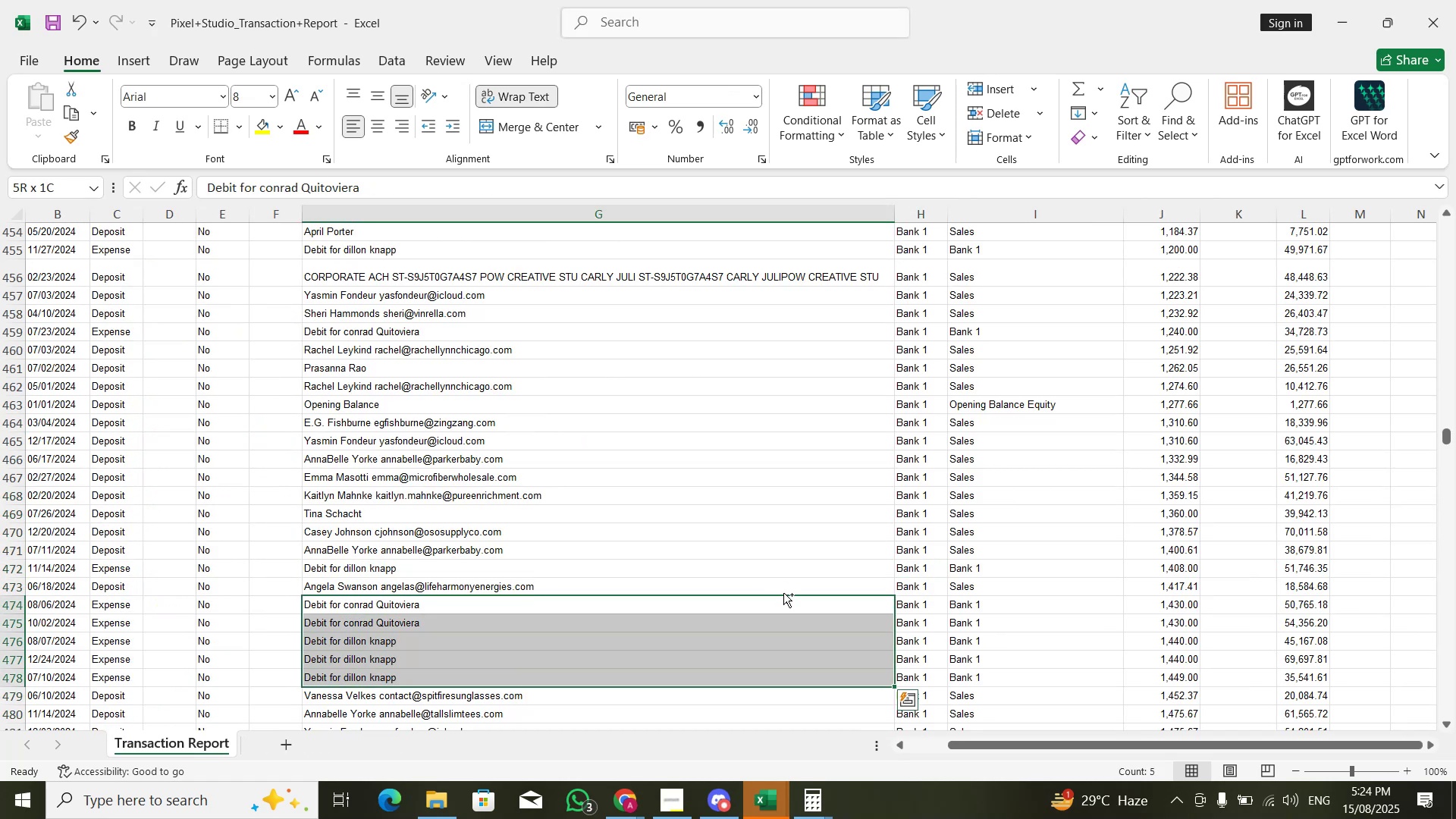 
key(Alt+AltLeft)
 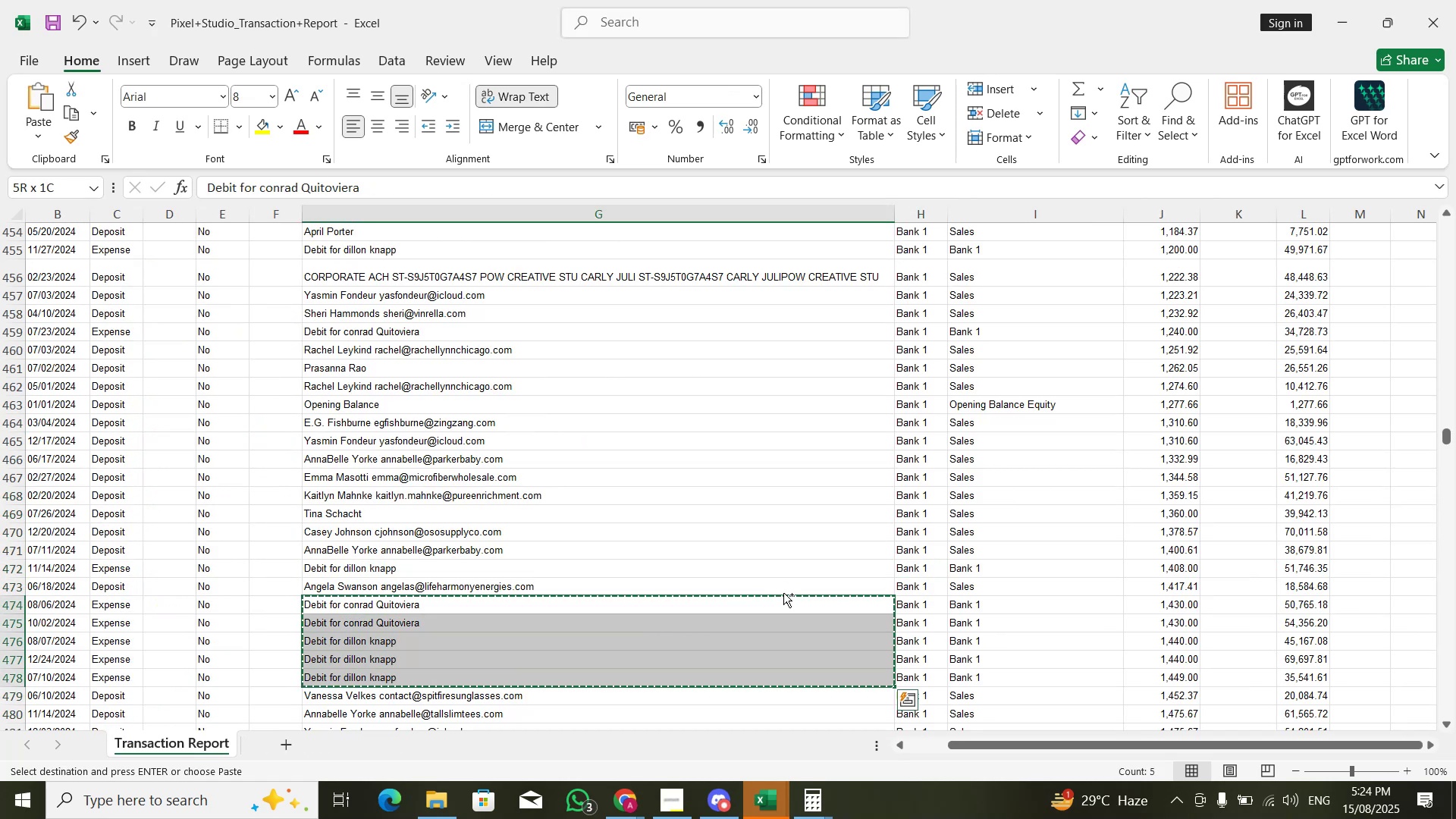 
key(ArrowRight)
 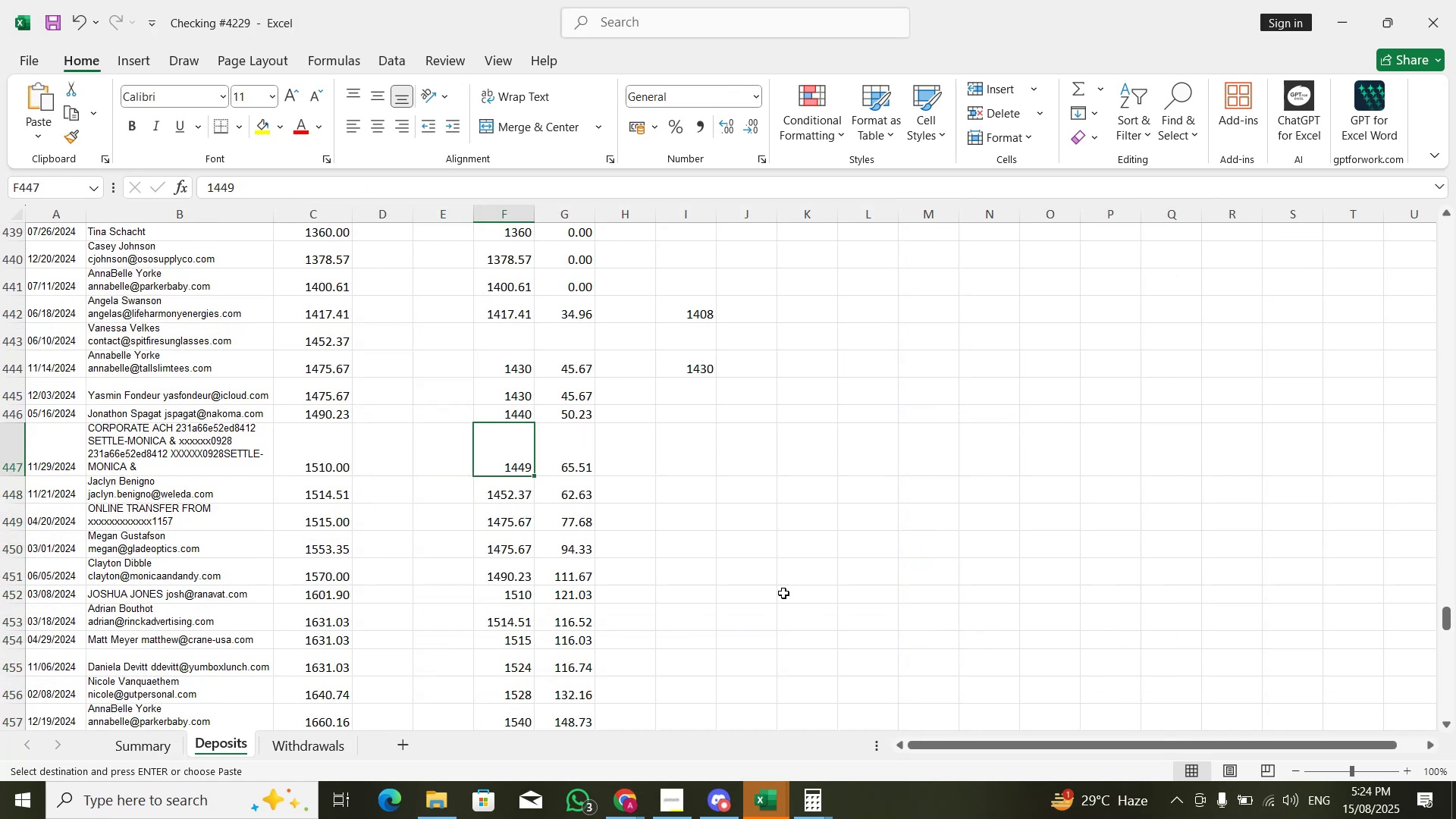 
key(ArrowRight)
 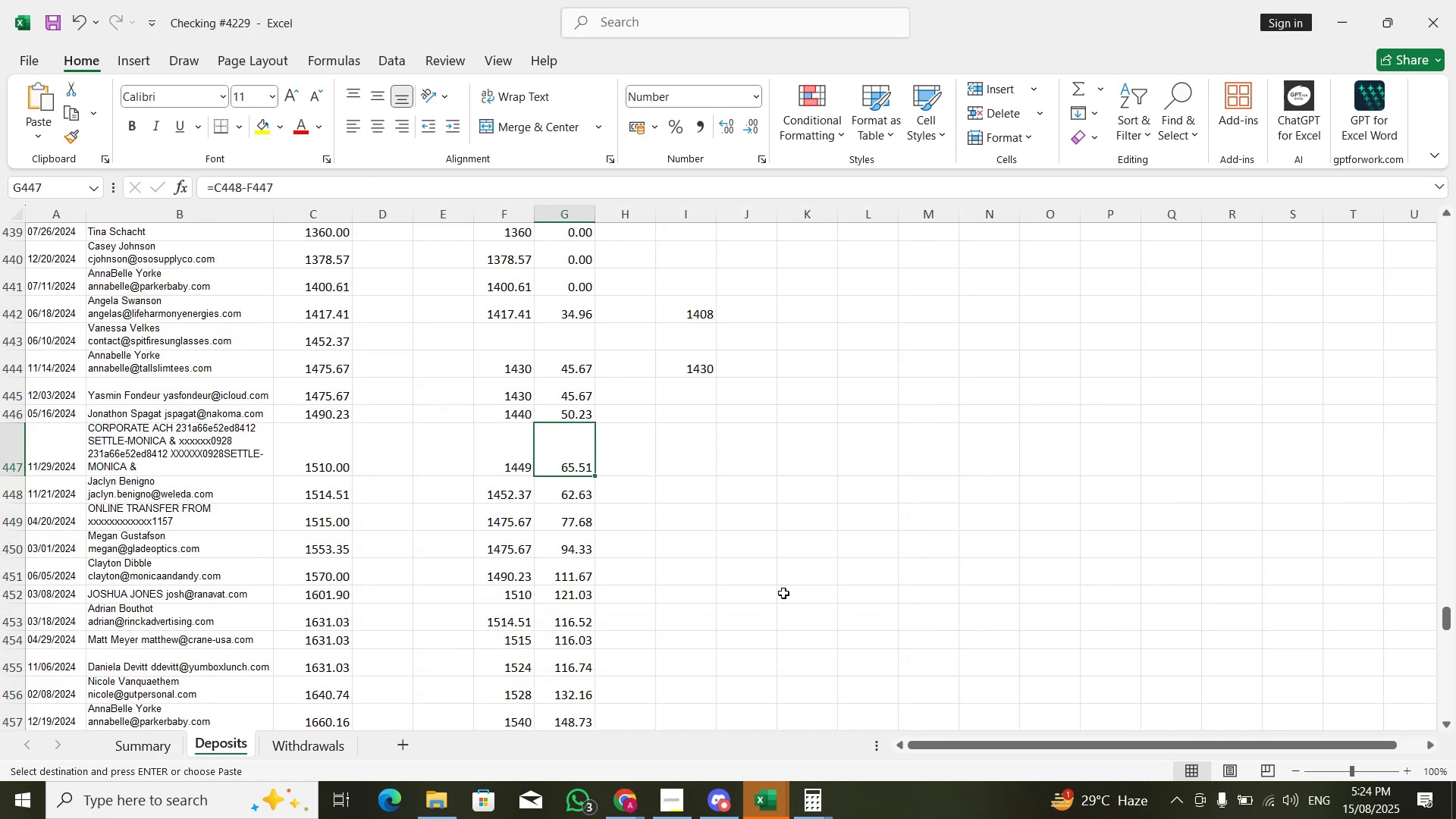 
key(ArrowRight)
 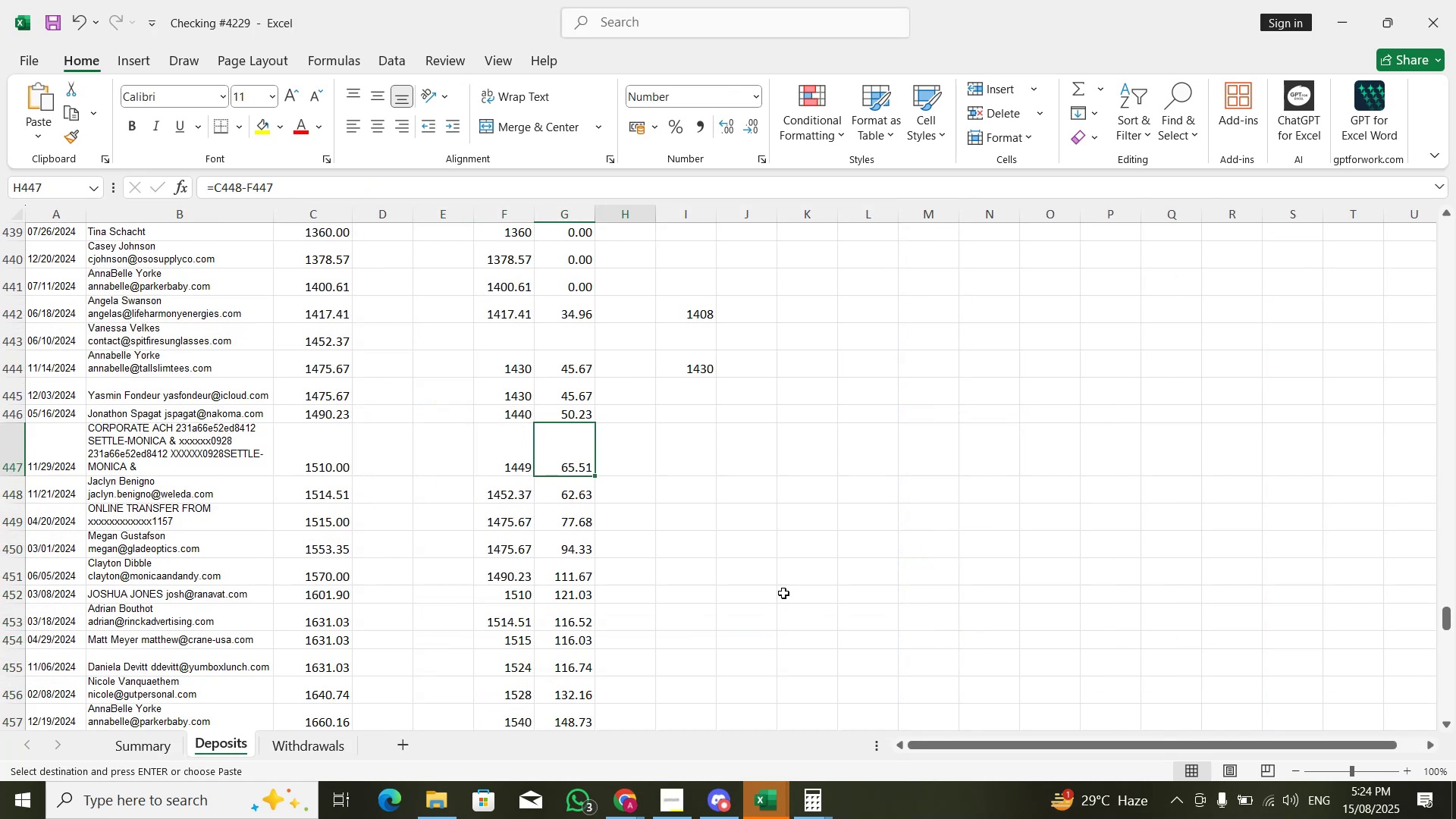 
key(ArrowRight)
 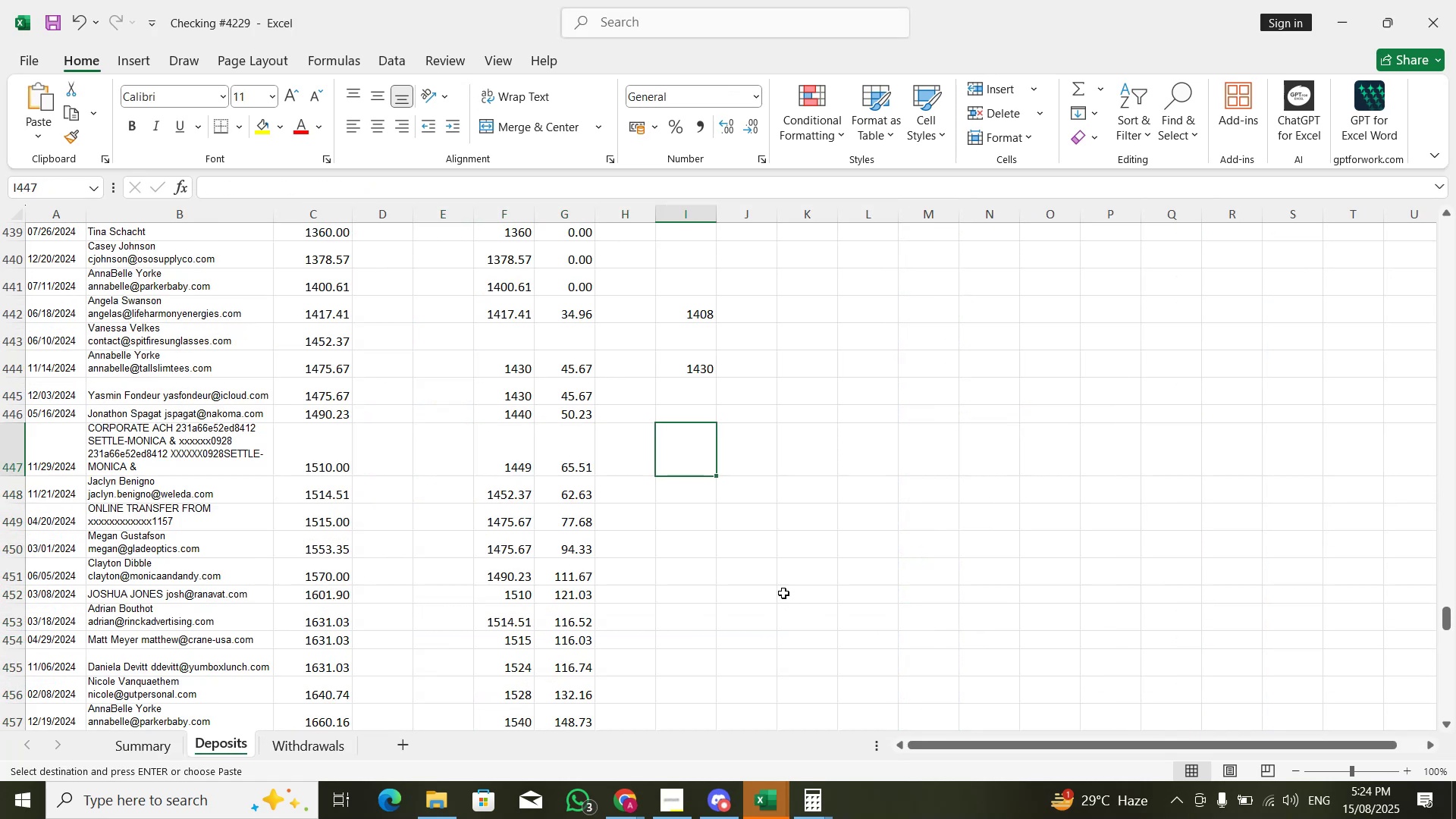 
key(ArrowLeft)
 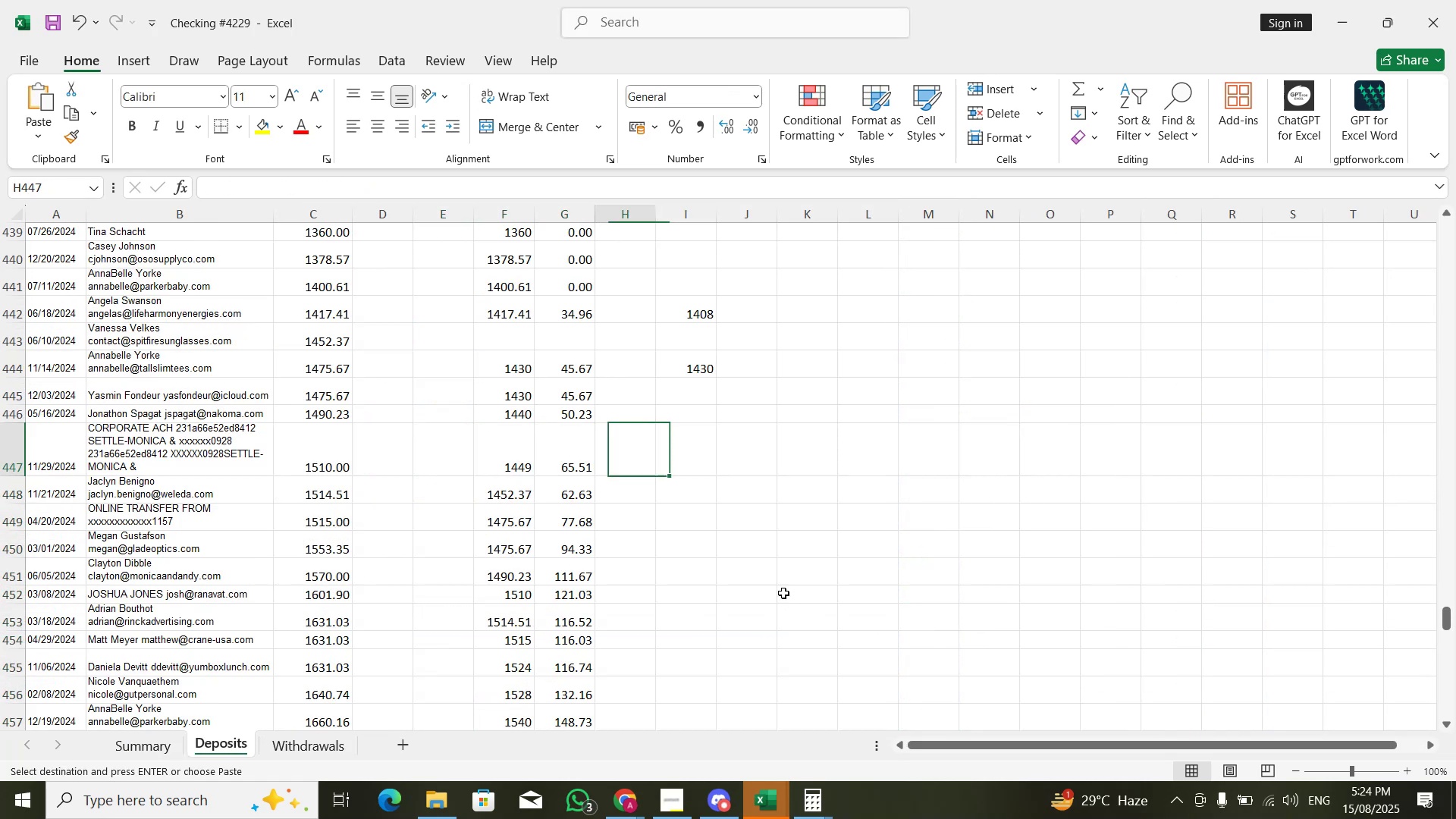 
key(Control+ControlLeft)
 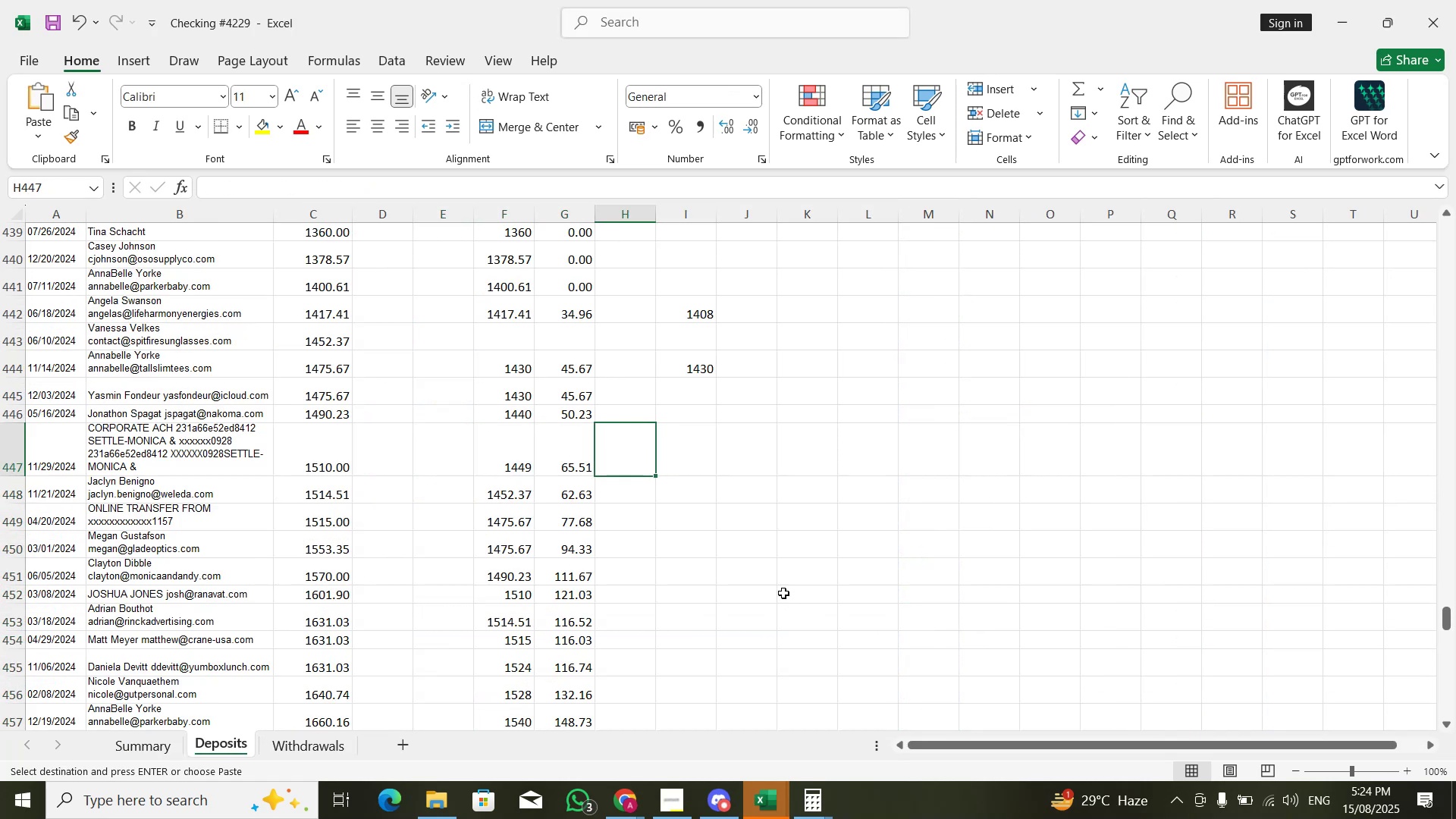 
key(Control+ArrowUp)
 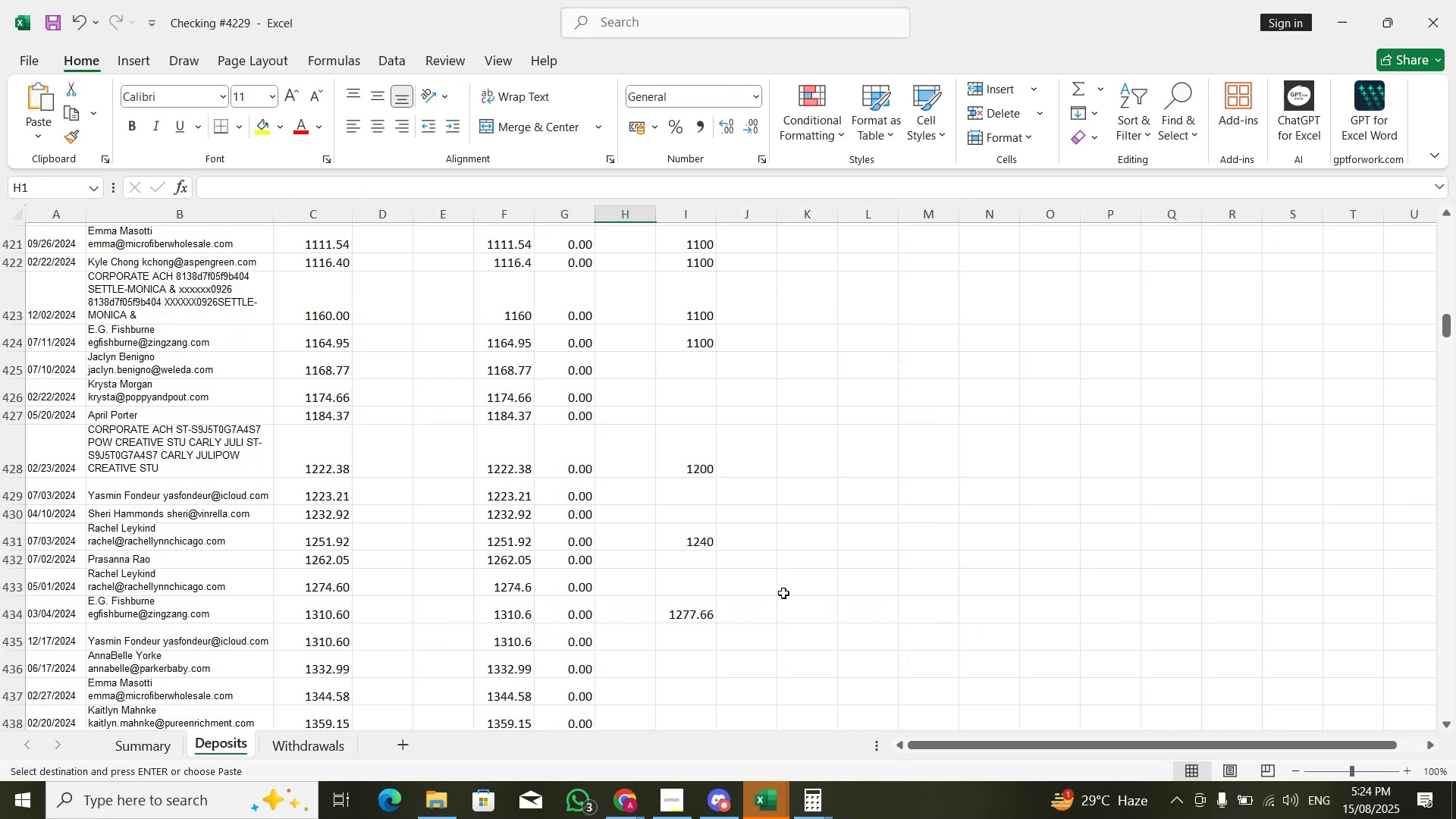 
key(ArrowRight)
 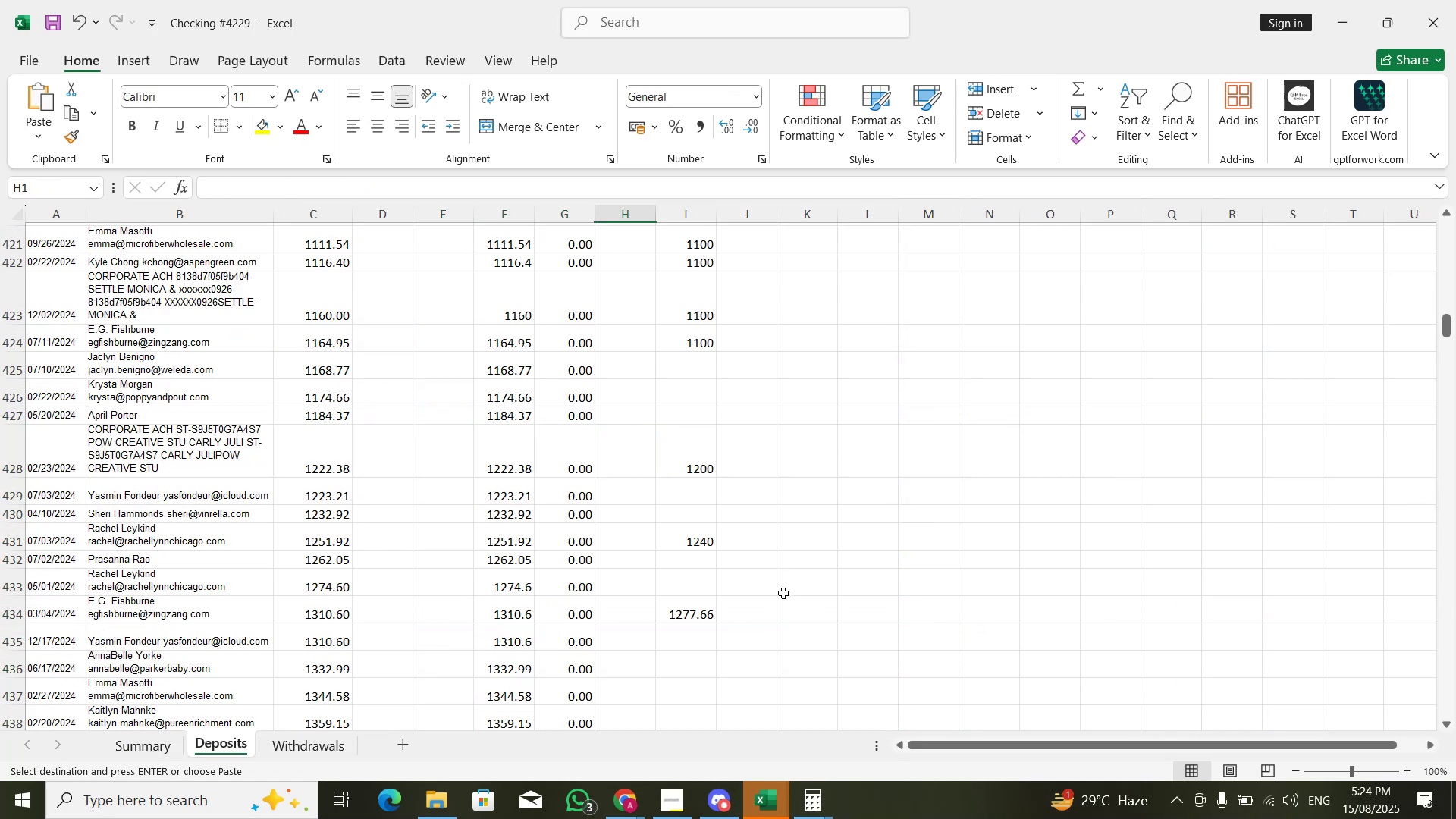 
key(ArrowDown)
 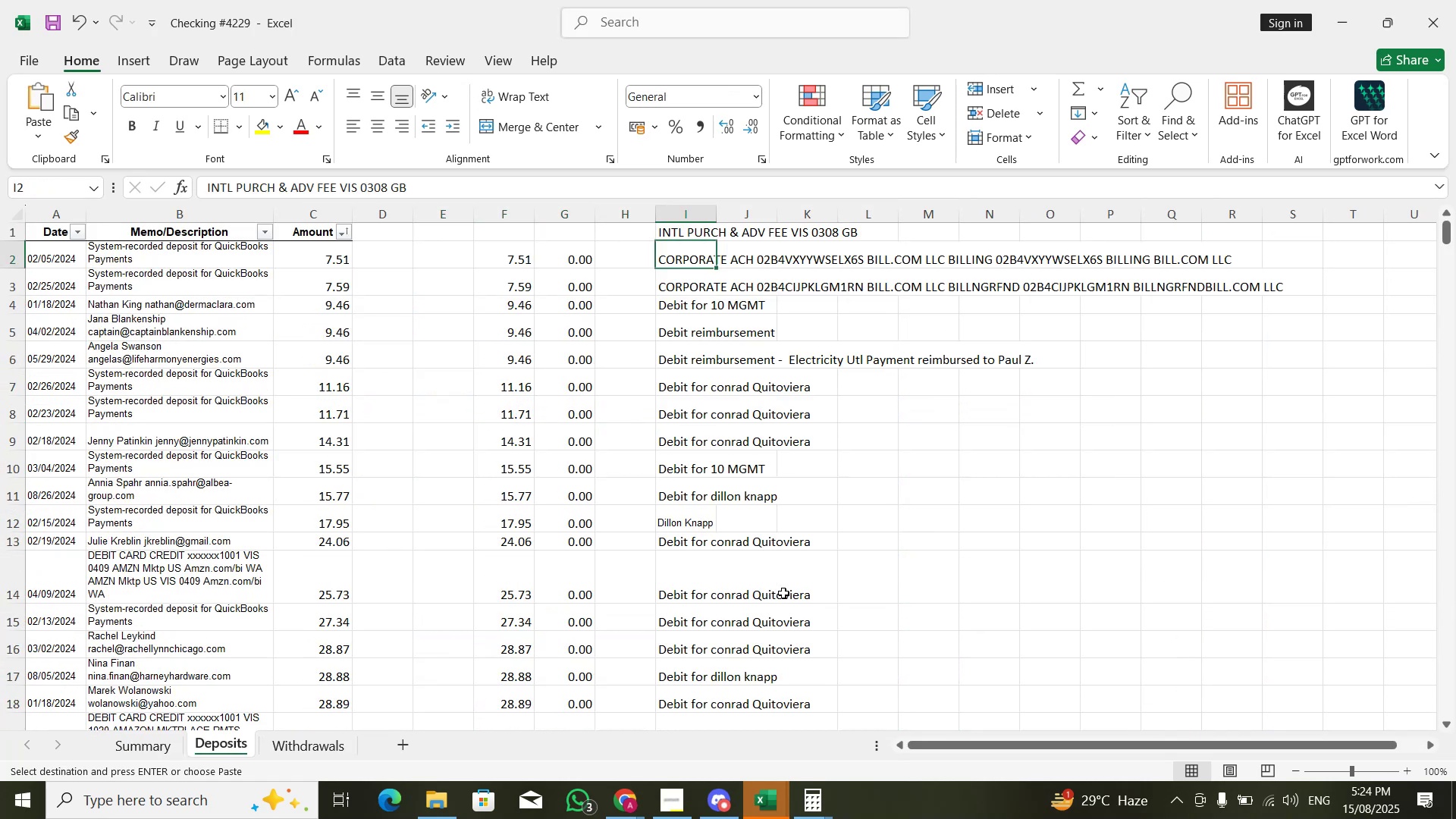 
key(Control+ArrowDown)
 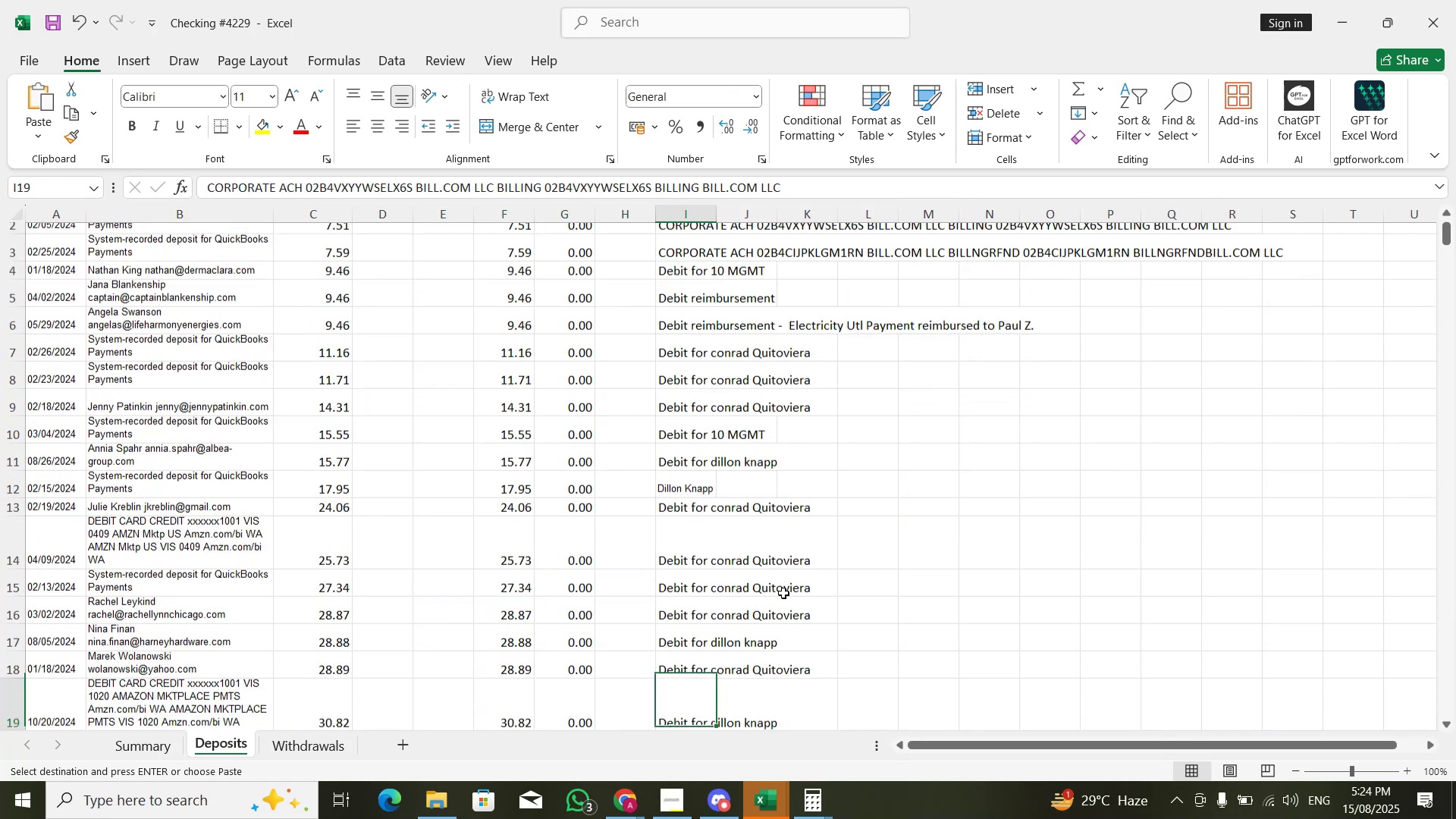 
key(Control+ArrowDown)
 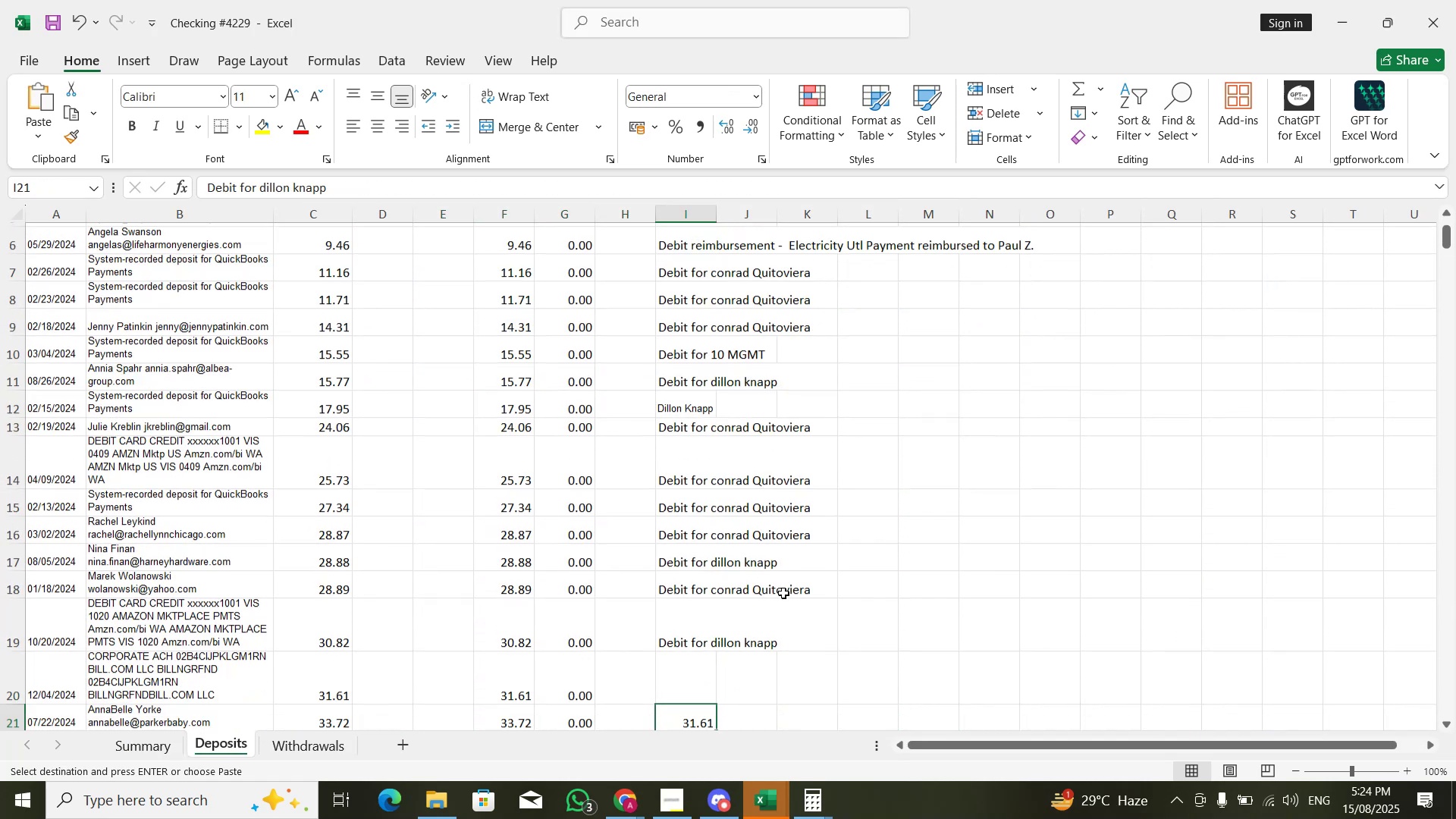 
key(ArrowDown)
 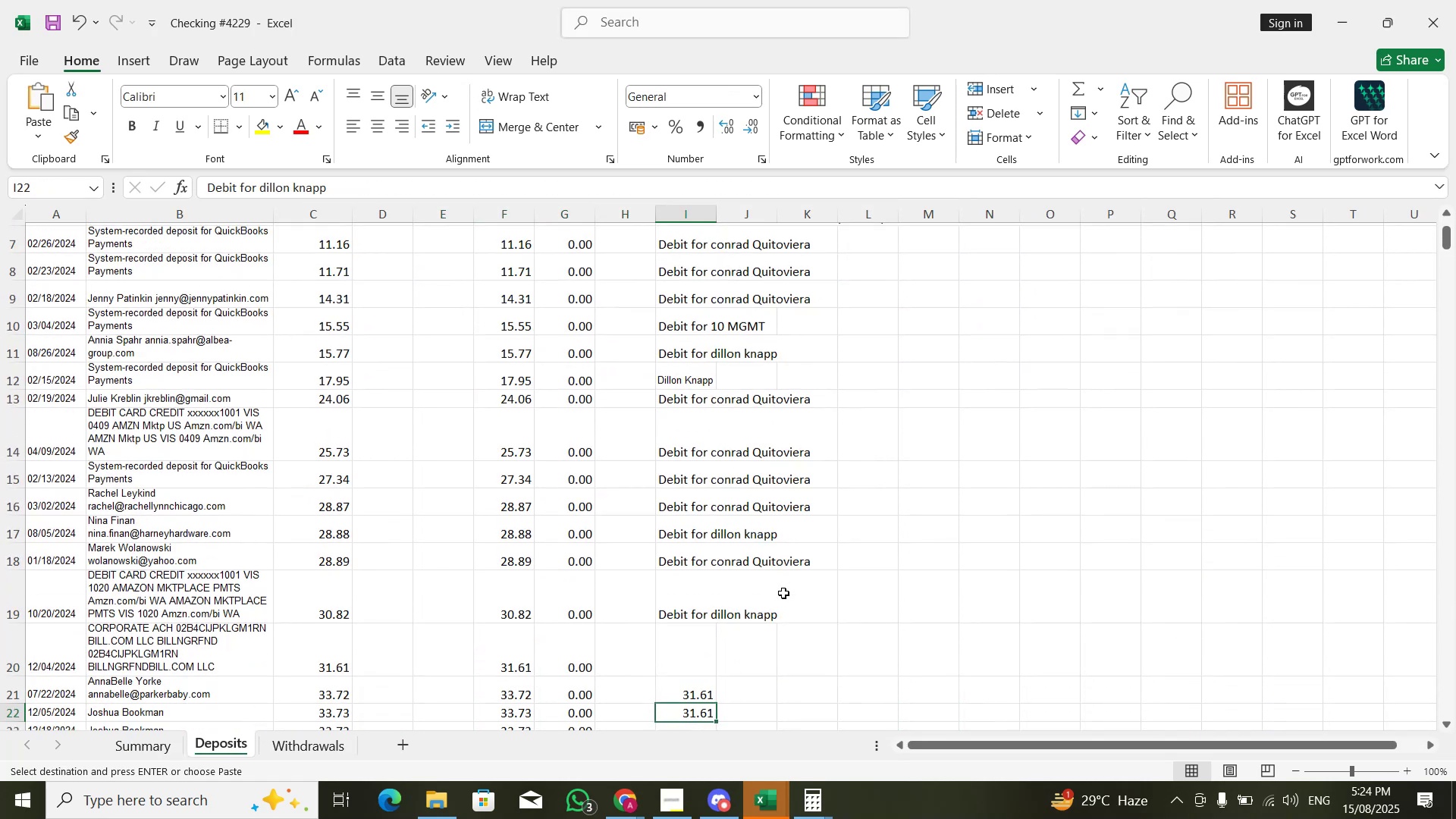 
key(ArrowUp)
 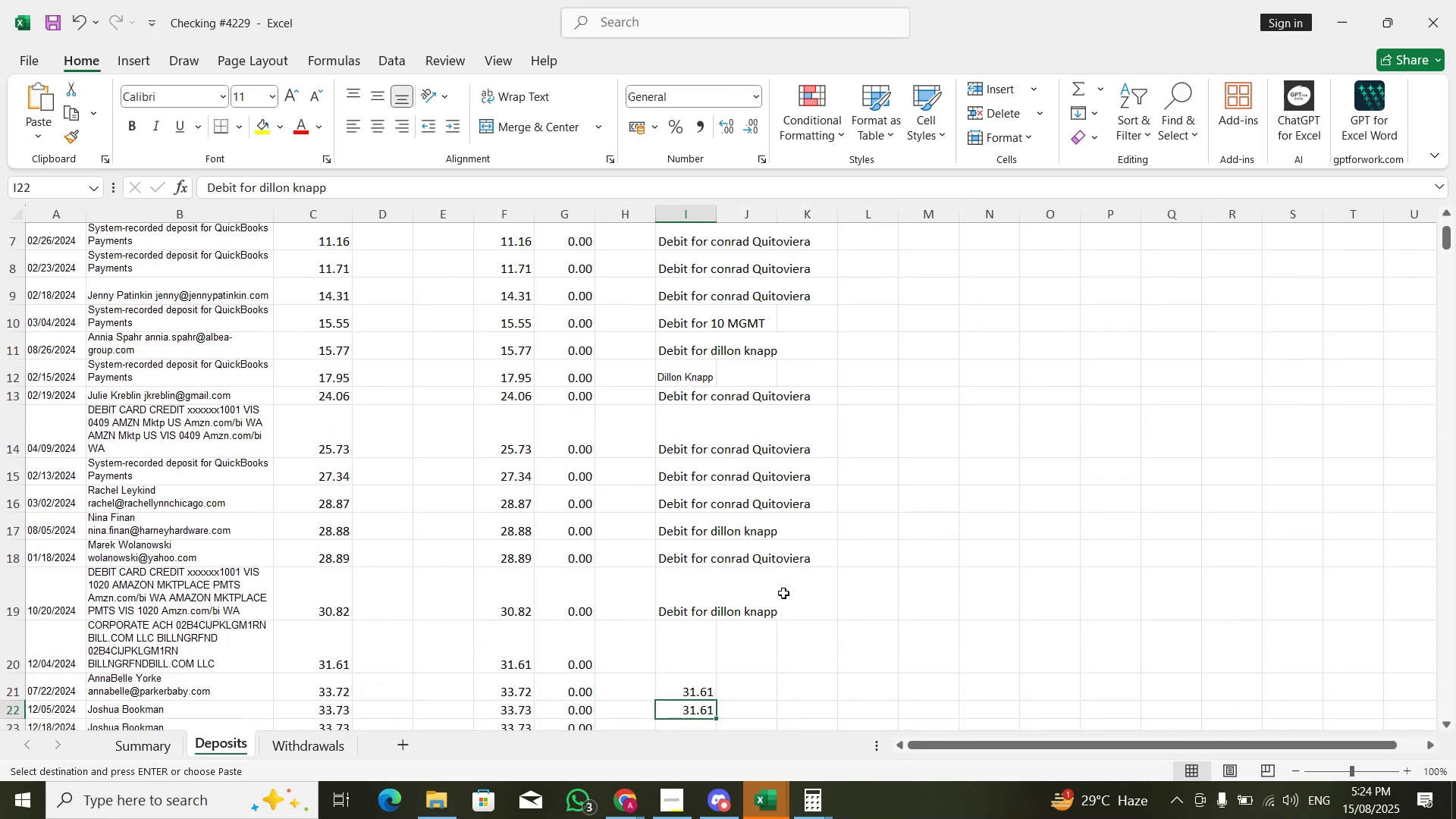 
key(ArrowUp)
 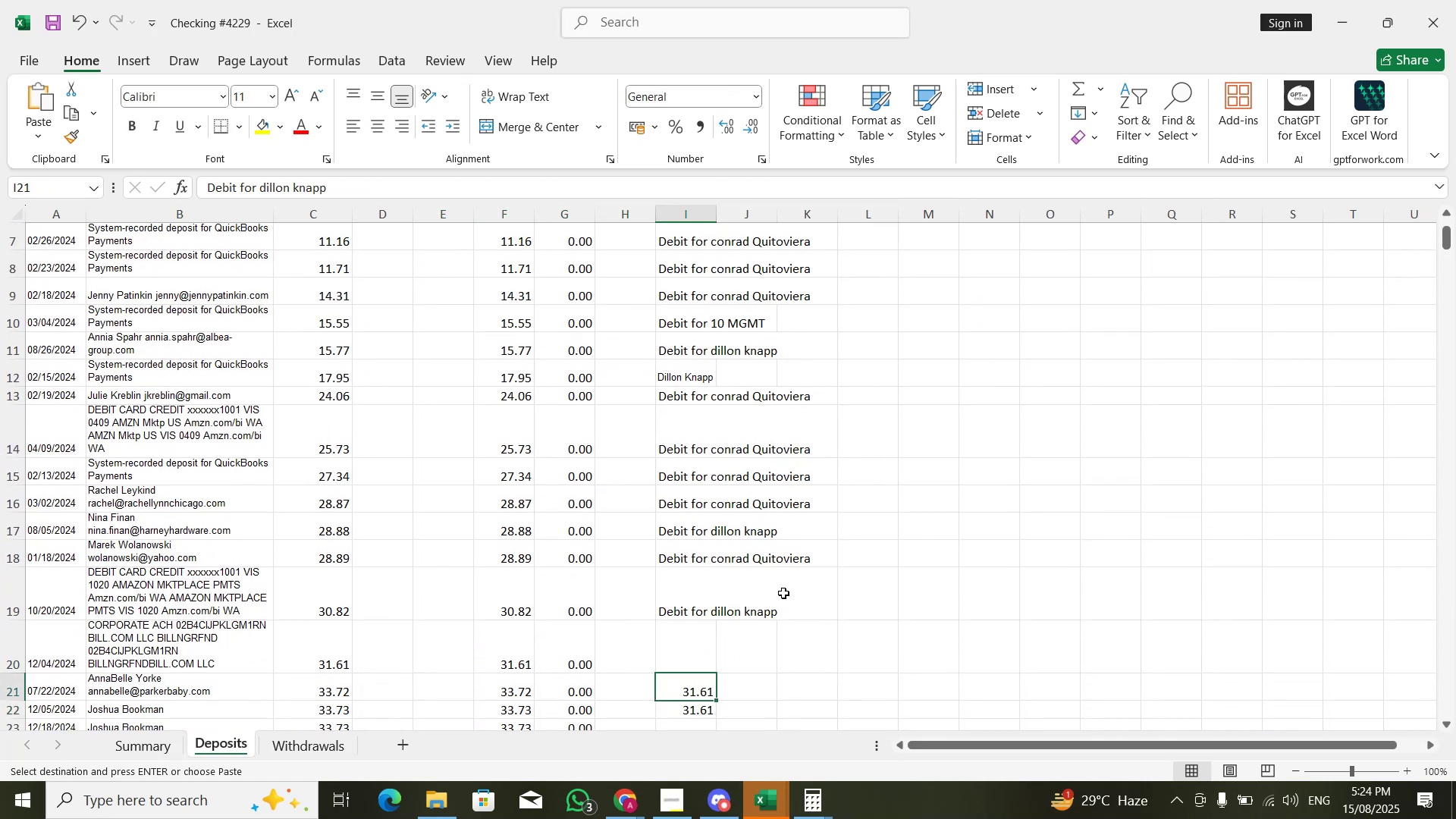 
key(ArrowUp)
 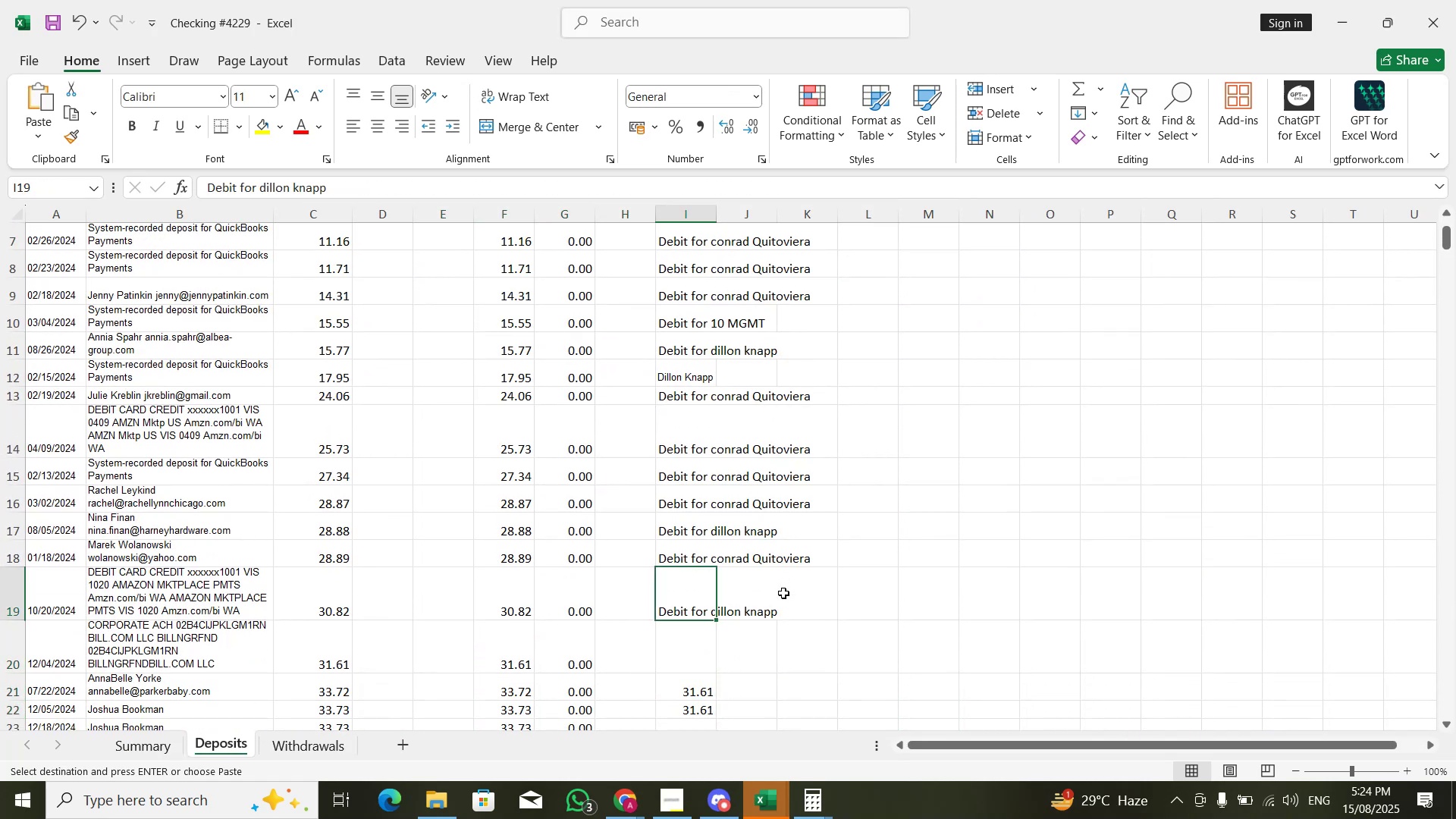 
key(ArrowRight)
 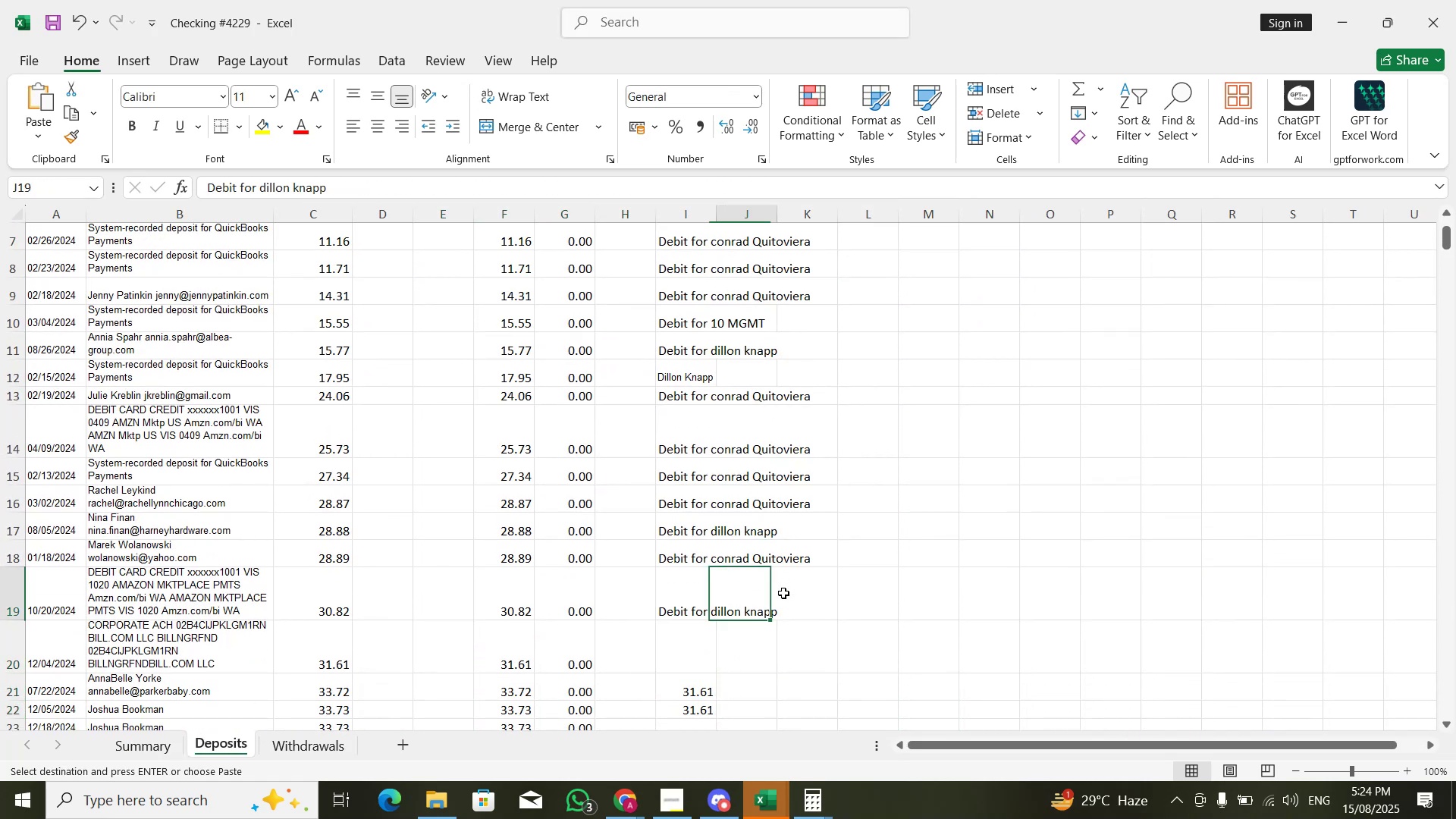 
key(ArrowDown)
 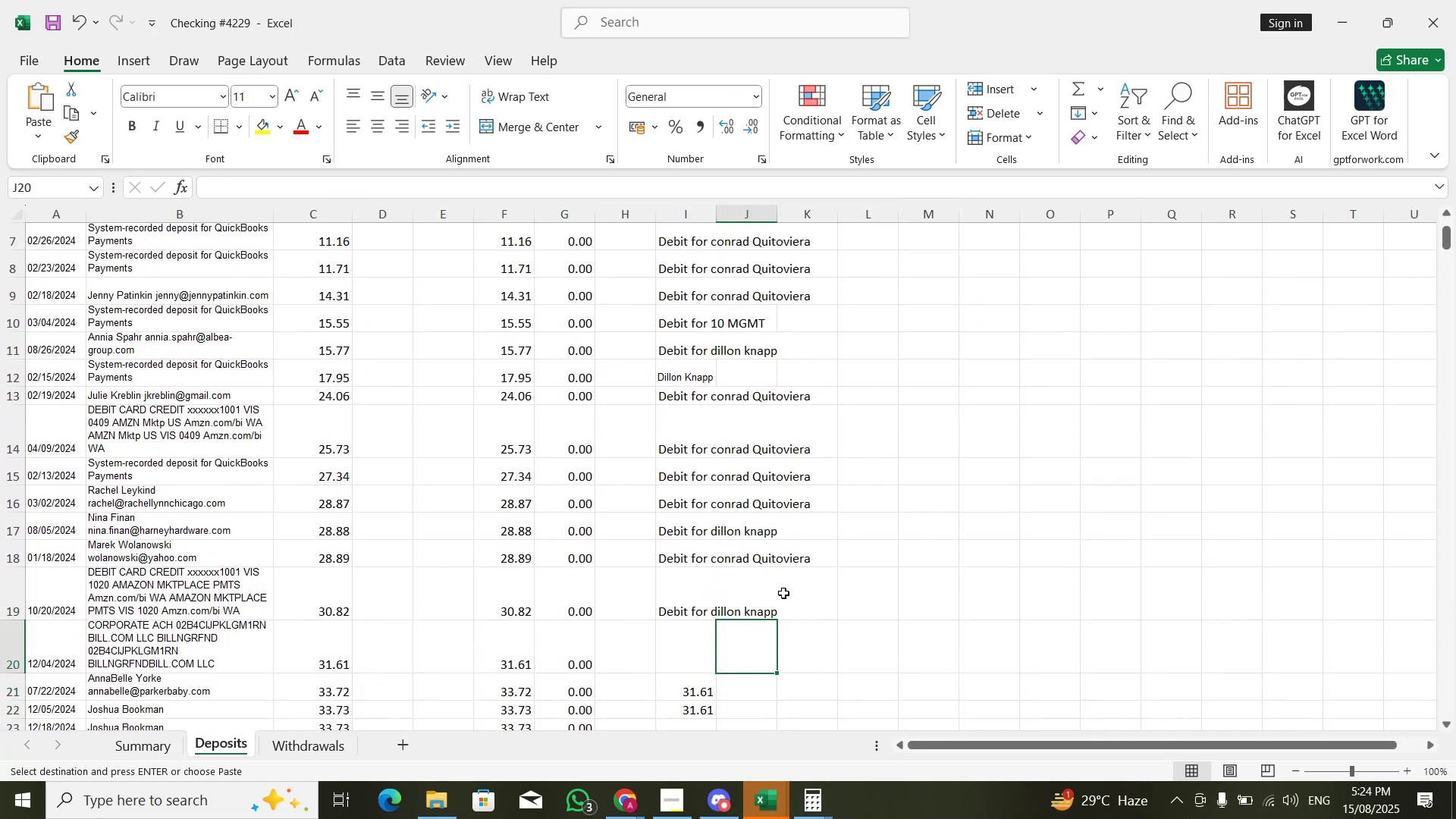 
key(ArrowRight)
 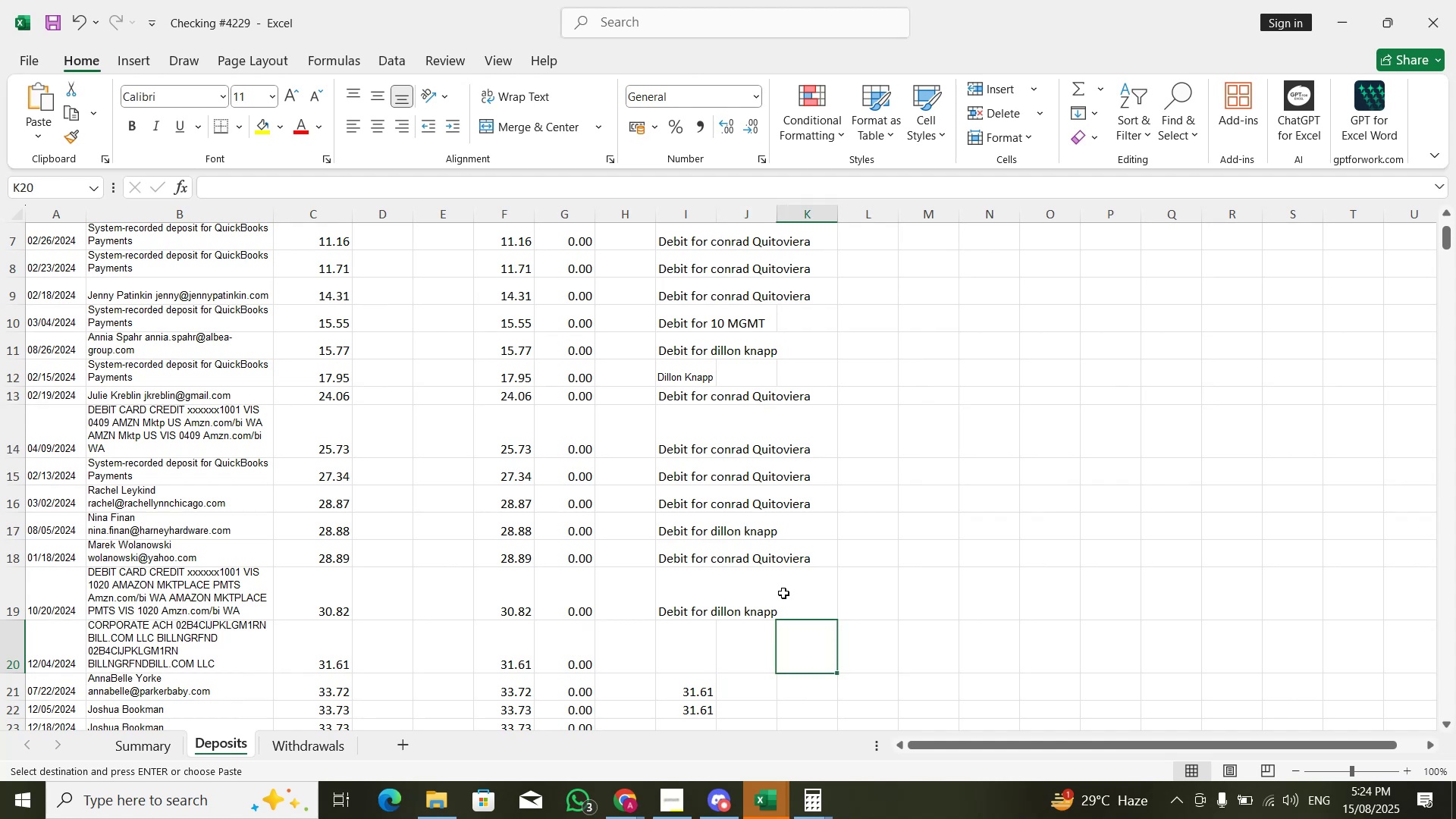 
key(ArrowRight)
 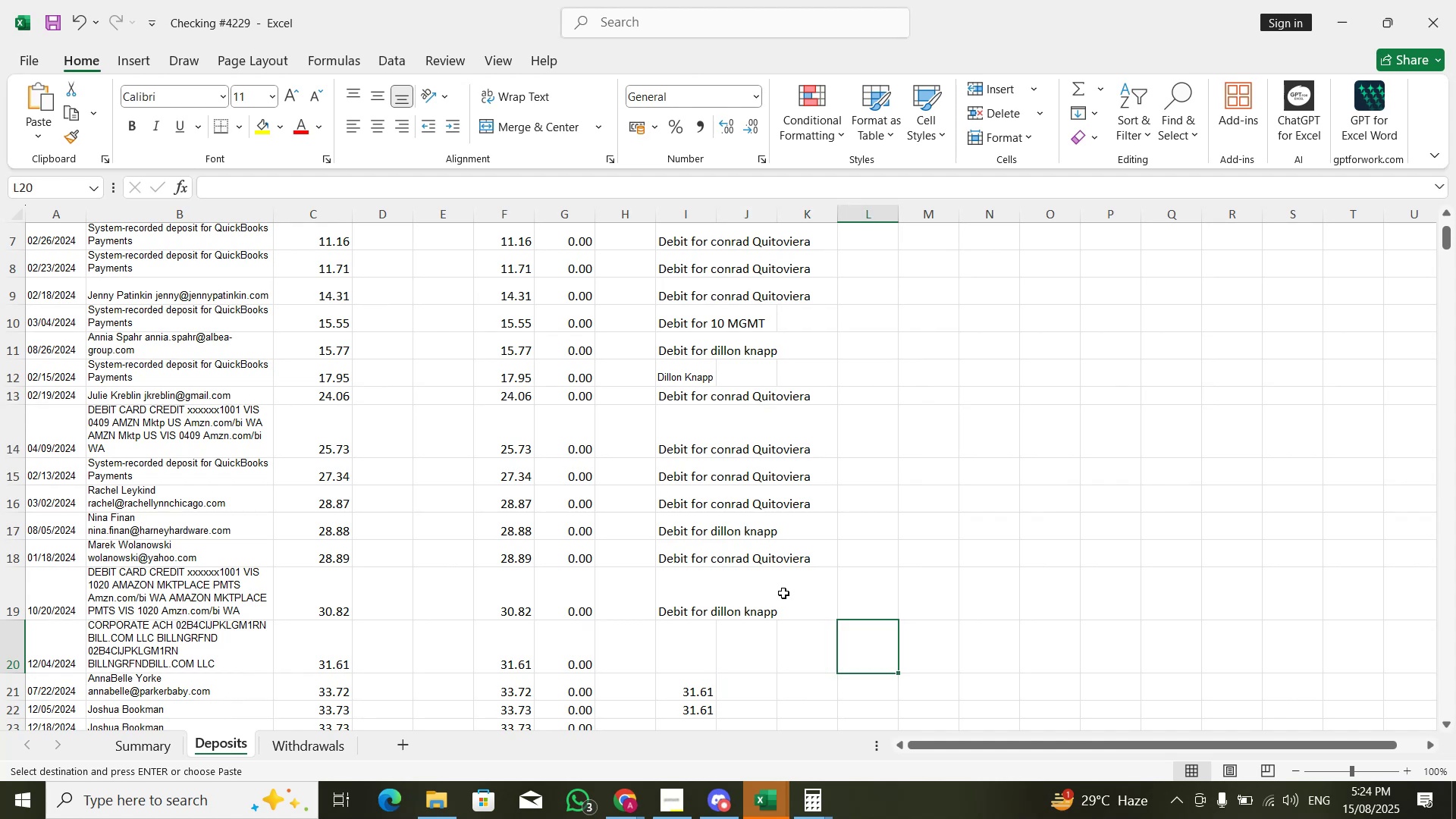 
key(Control+V)
 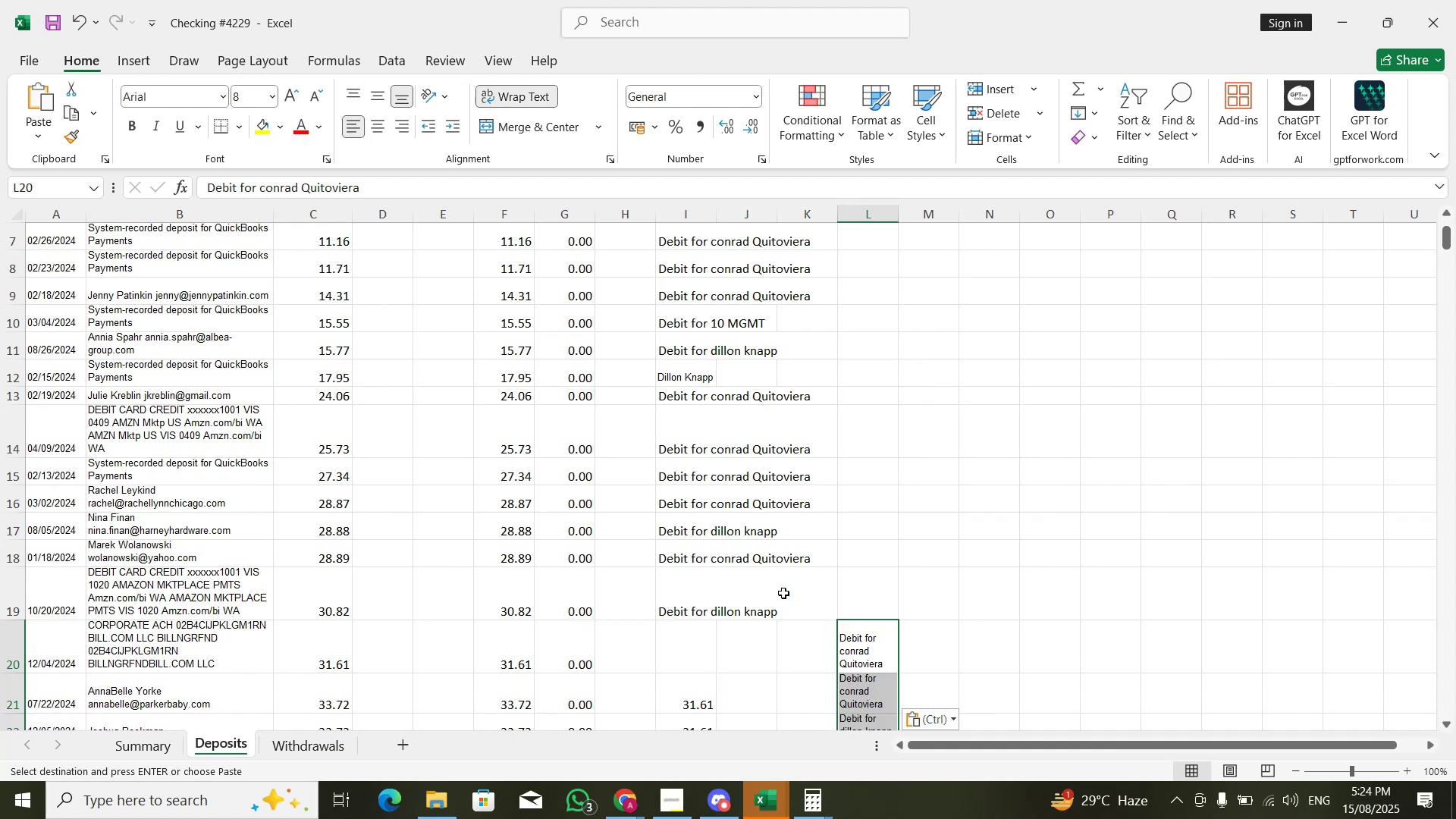 
key(Control+ControlLeft)
 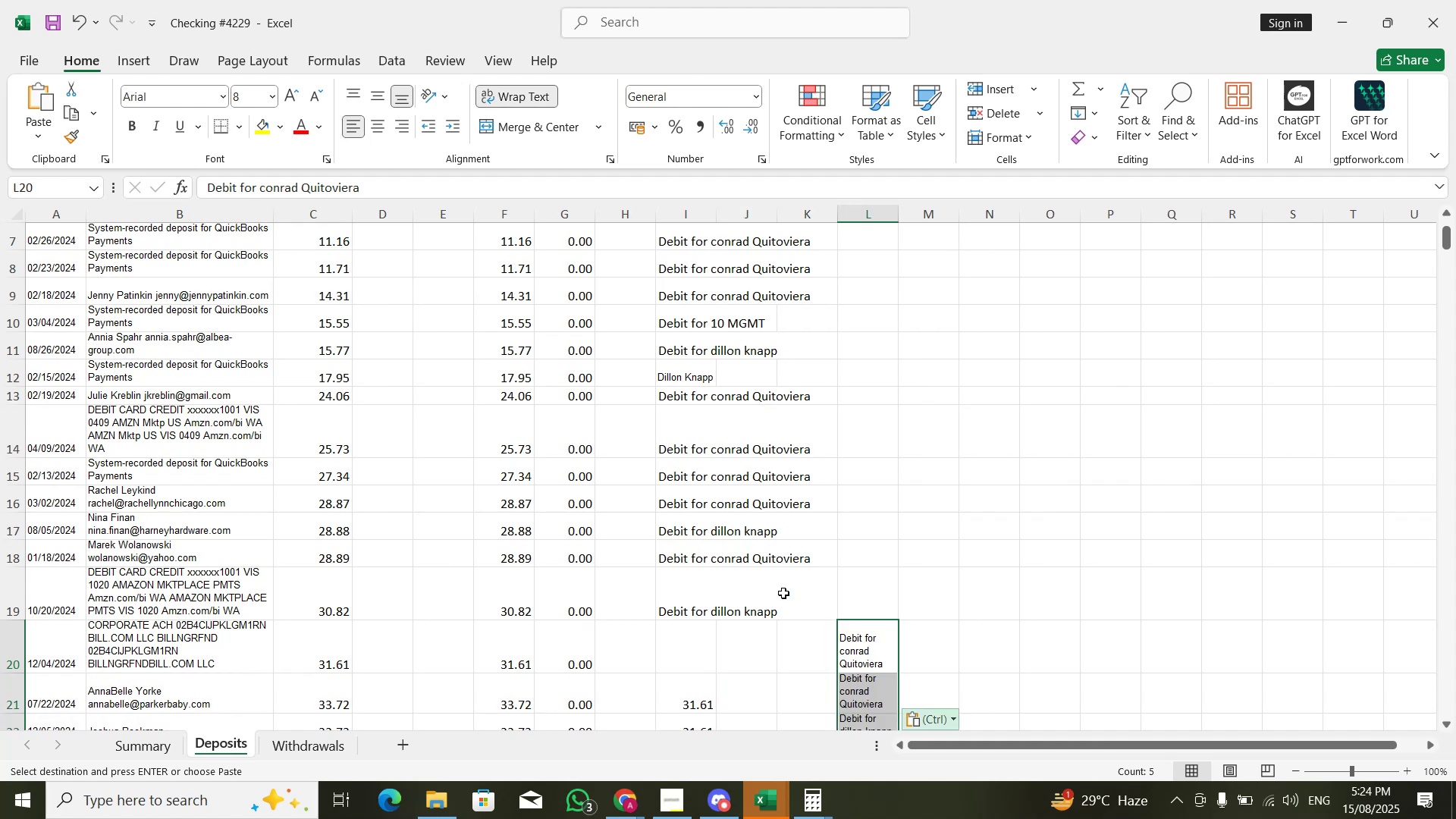 
key(ArrowRight)
 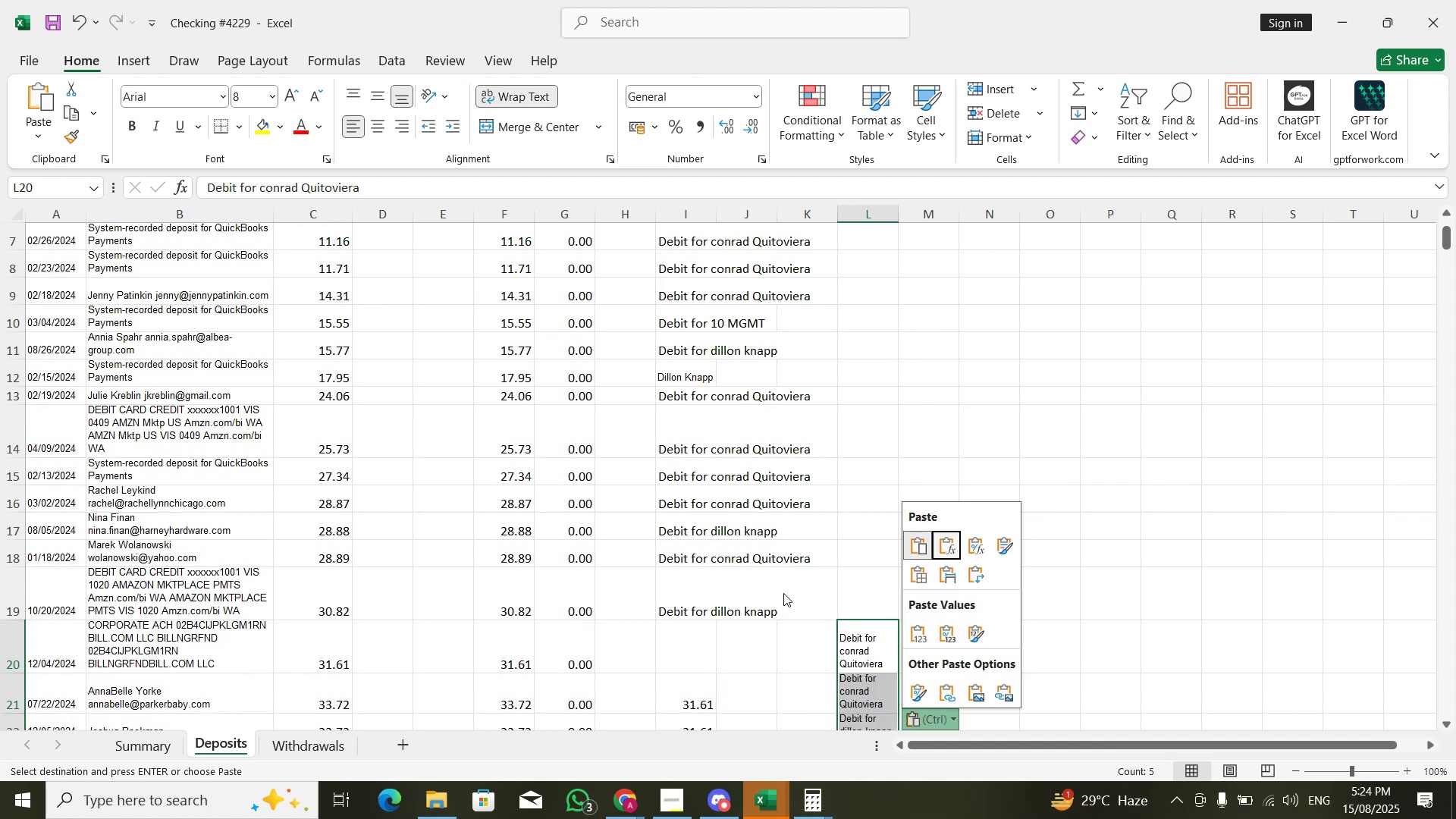 
key(ArrowDown)
 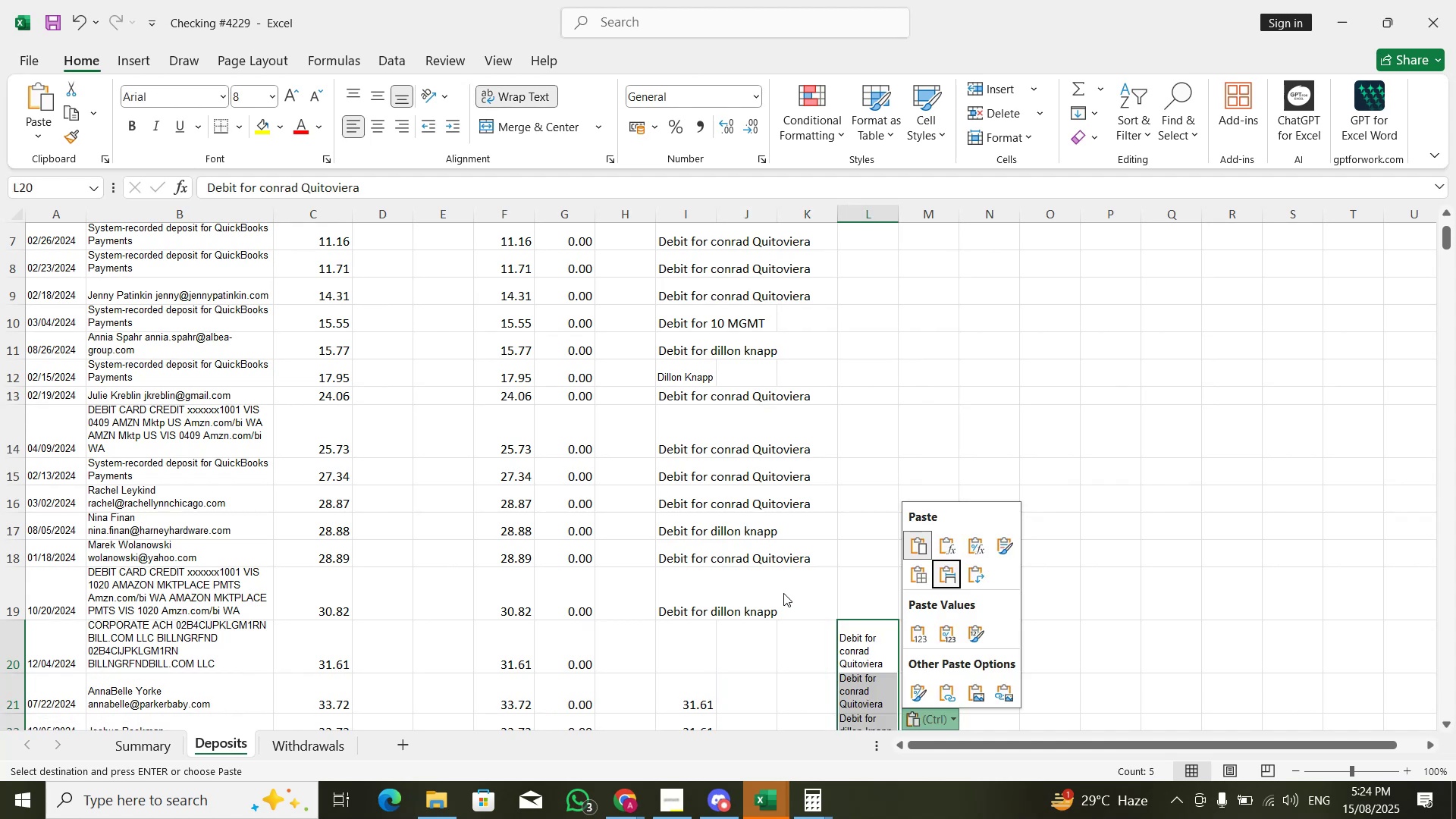 
key(ArrowDown)
 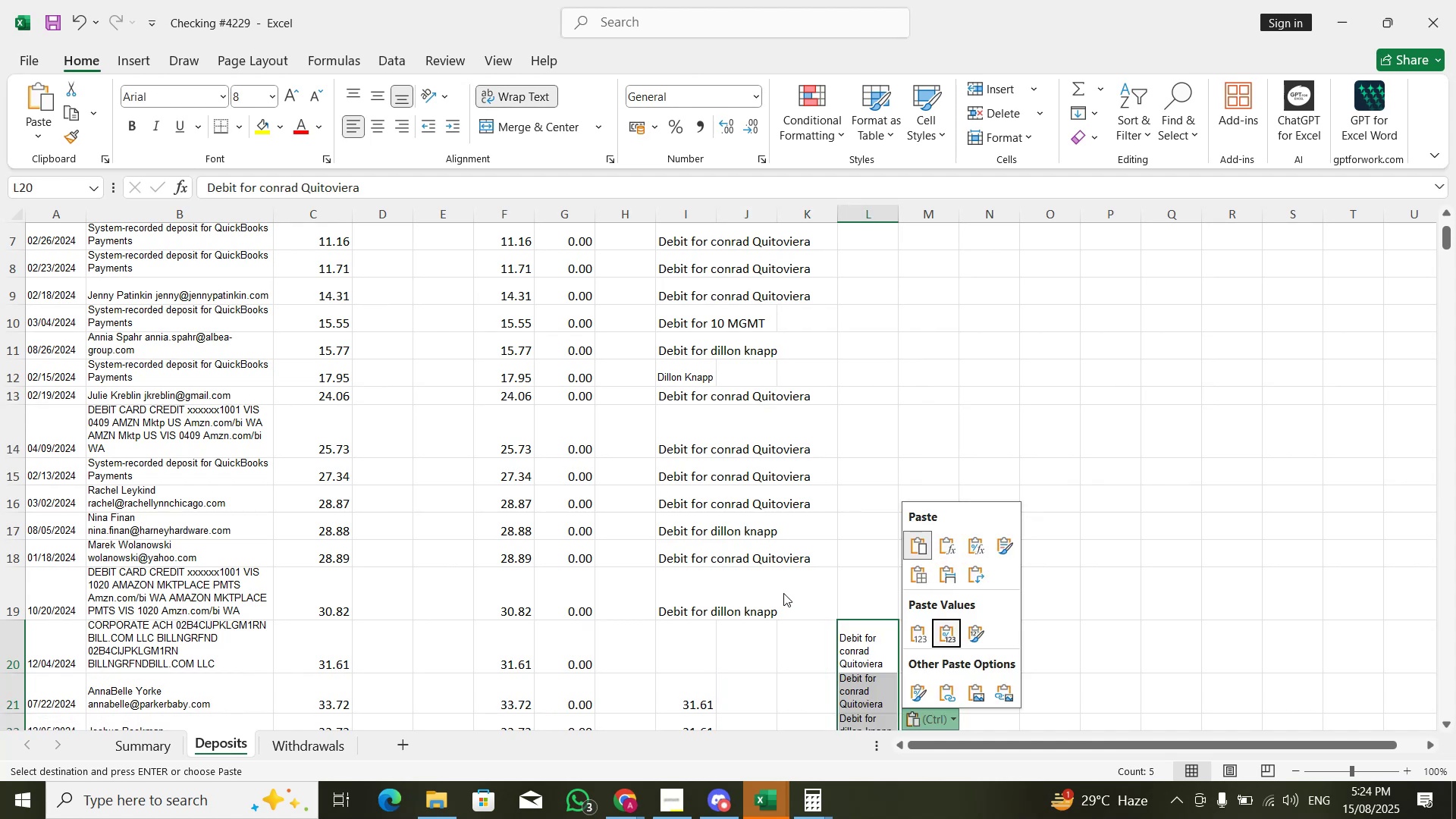 
key(ArrowLeft)
 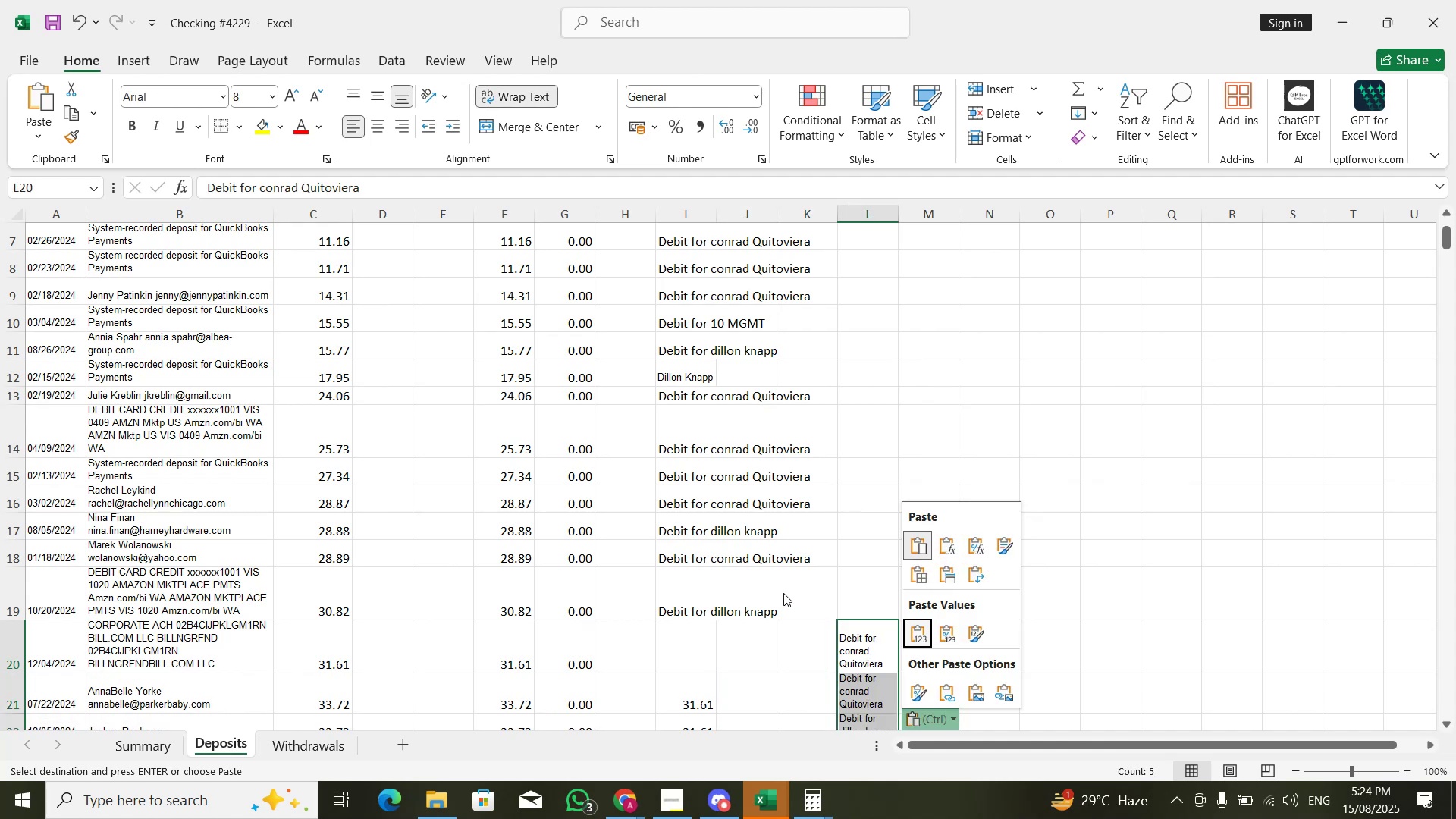 
key(Enter)
 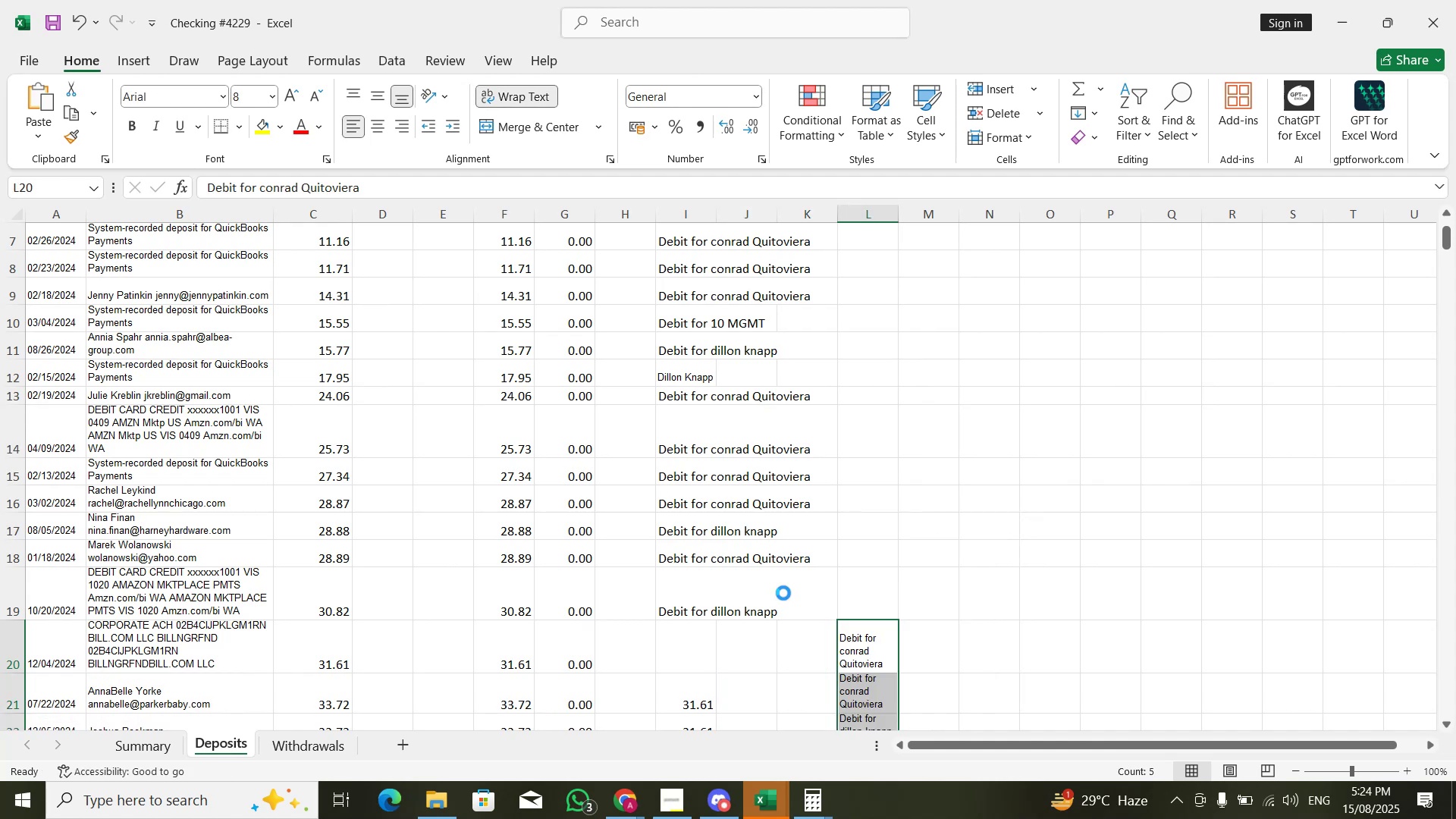 
key(ArrowLeft)
 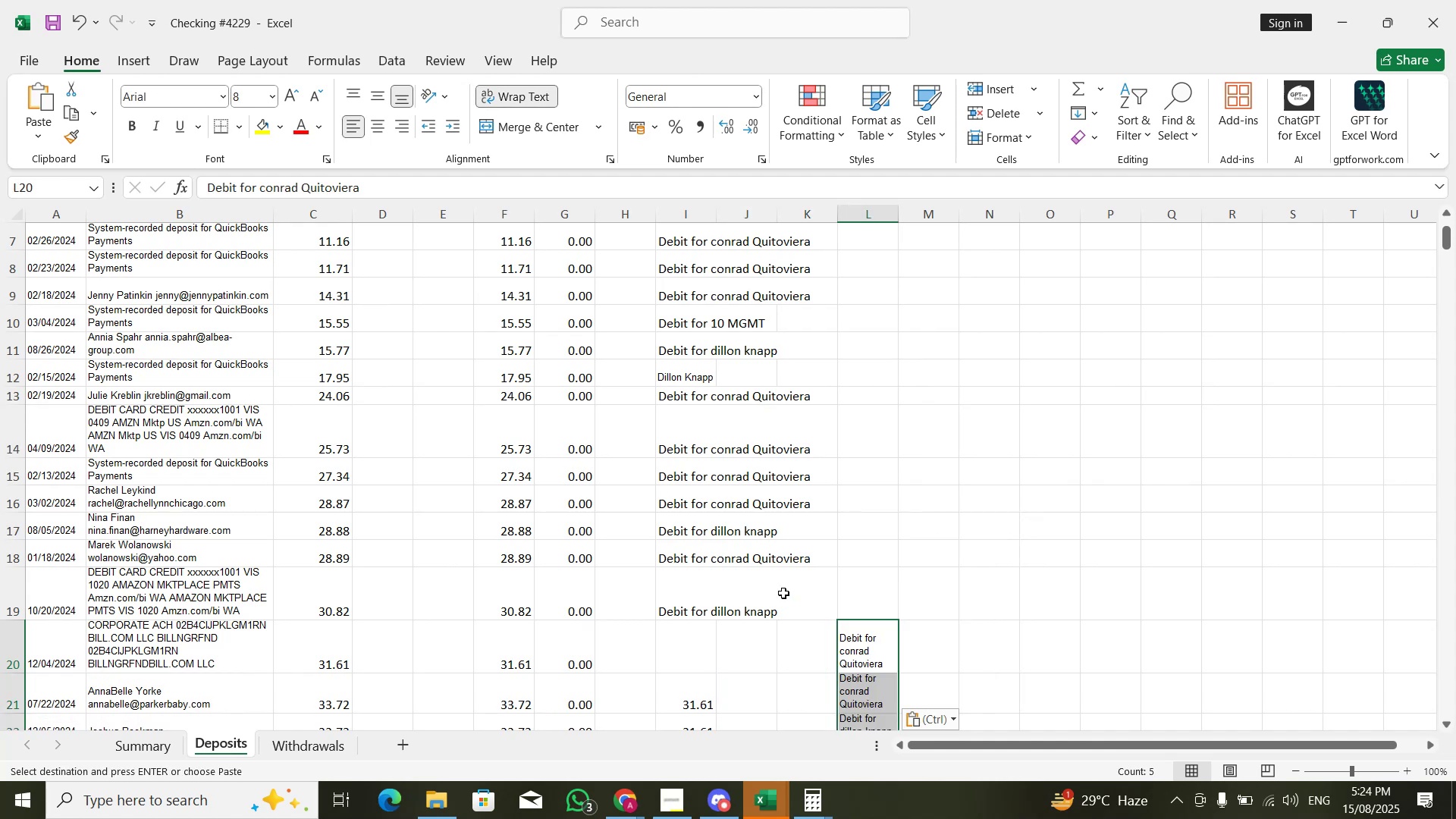 
key(ArrowLeft)
 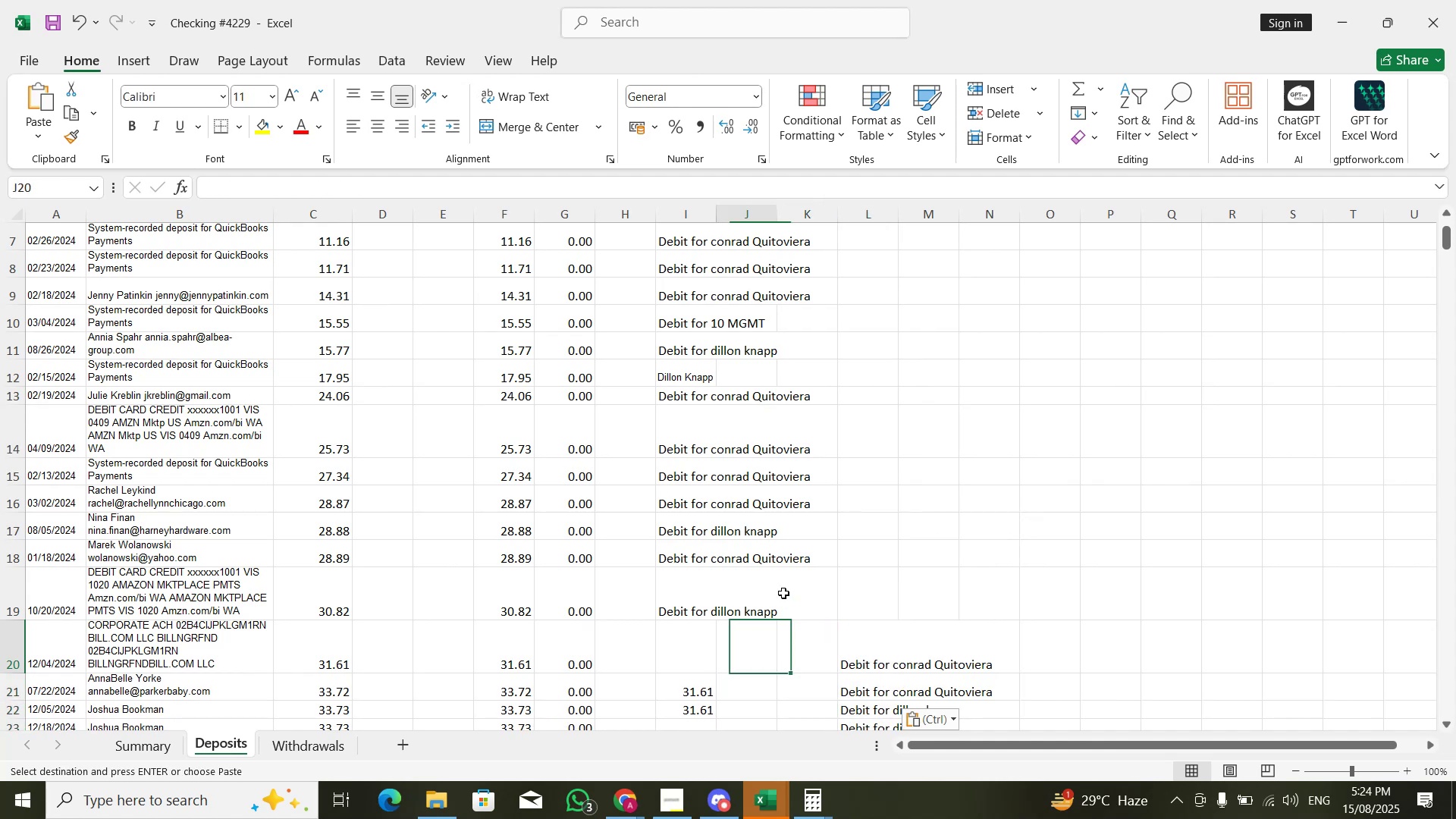 
key(ArrowLeft)
 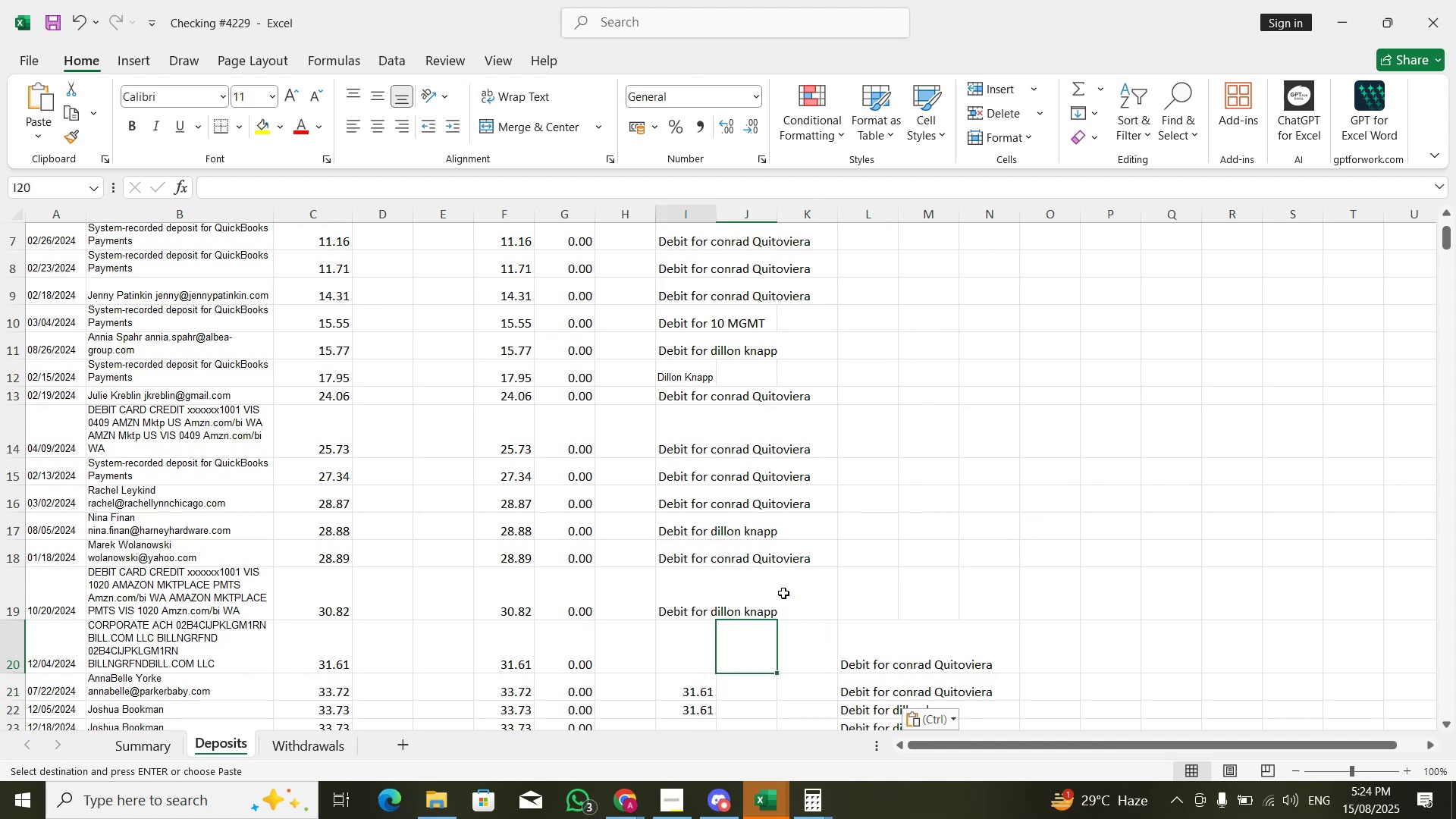 
key(ArrowLeft)
 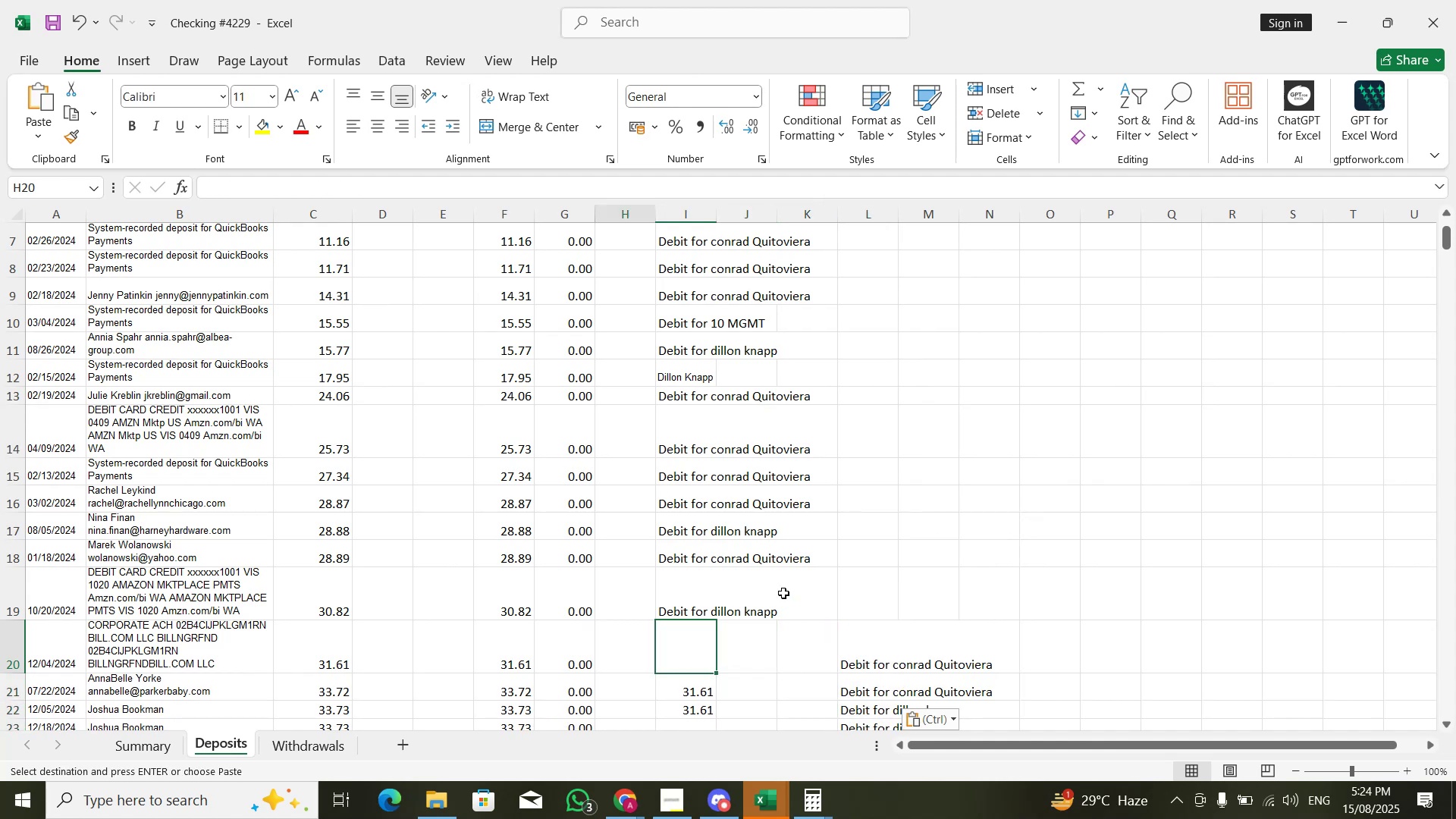 
key(ArrowLeft)
 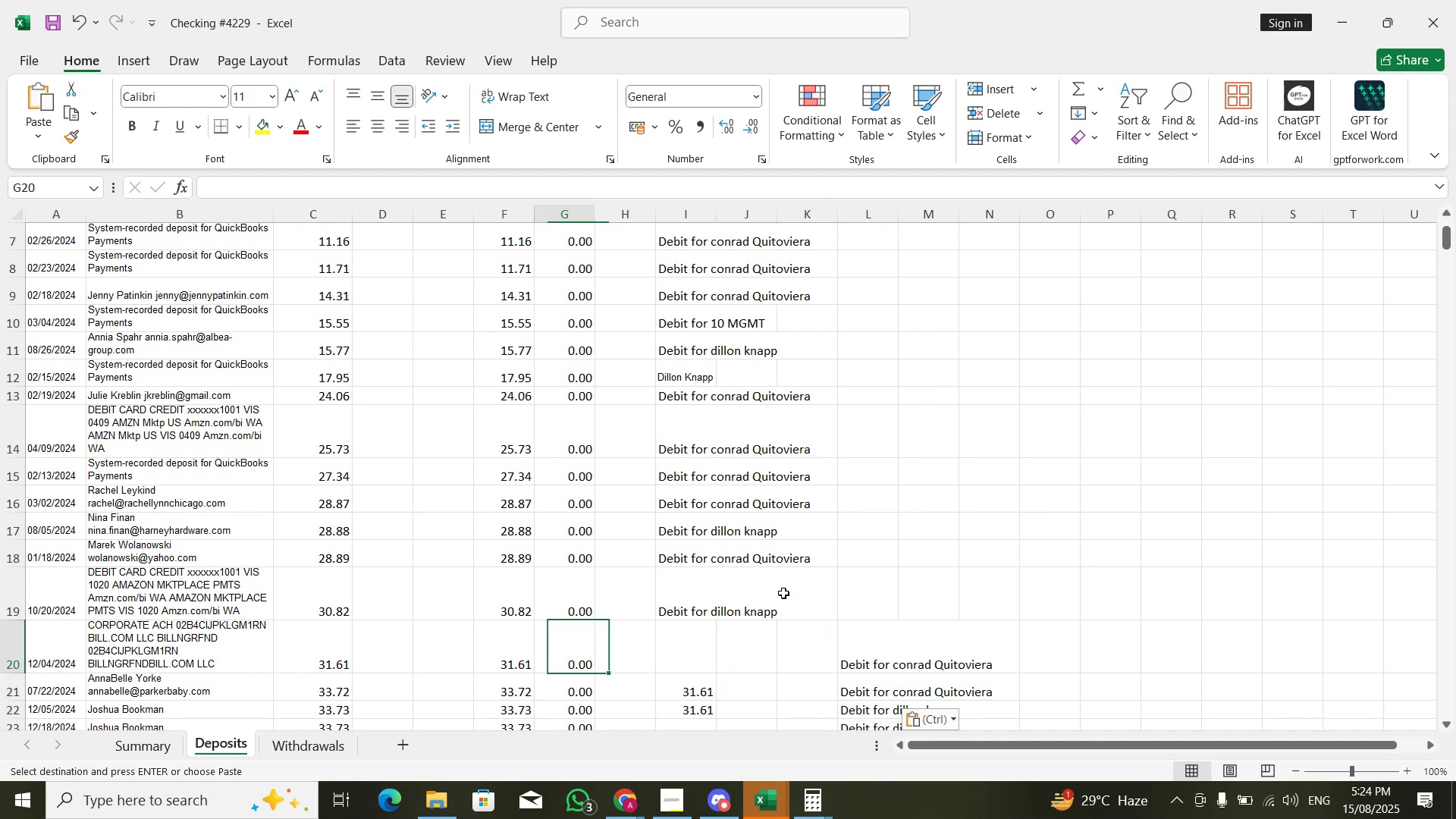 
key(ArrowLeft)
 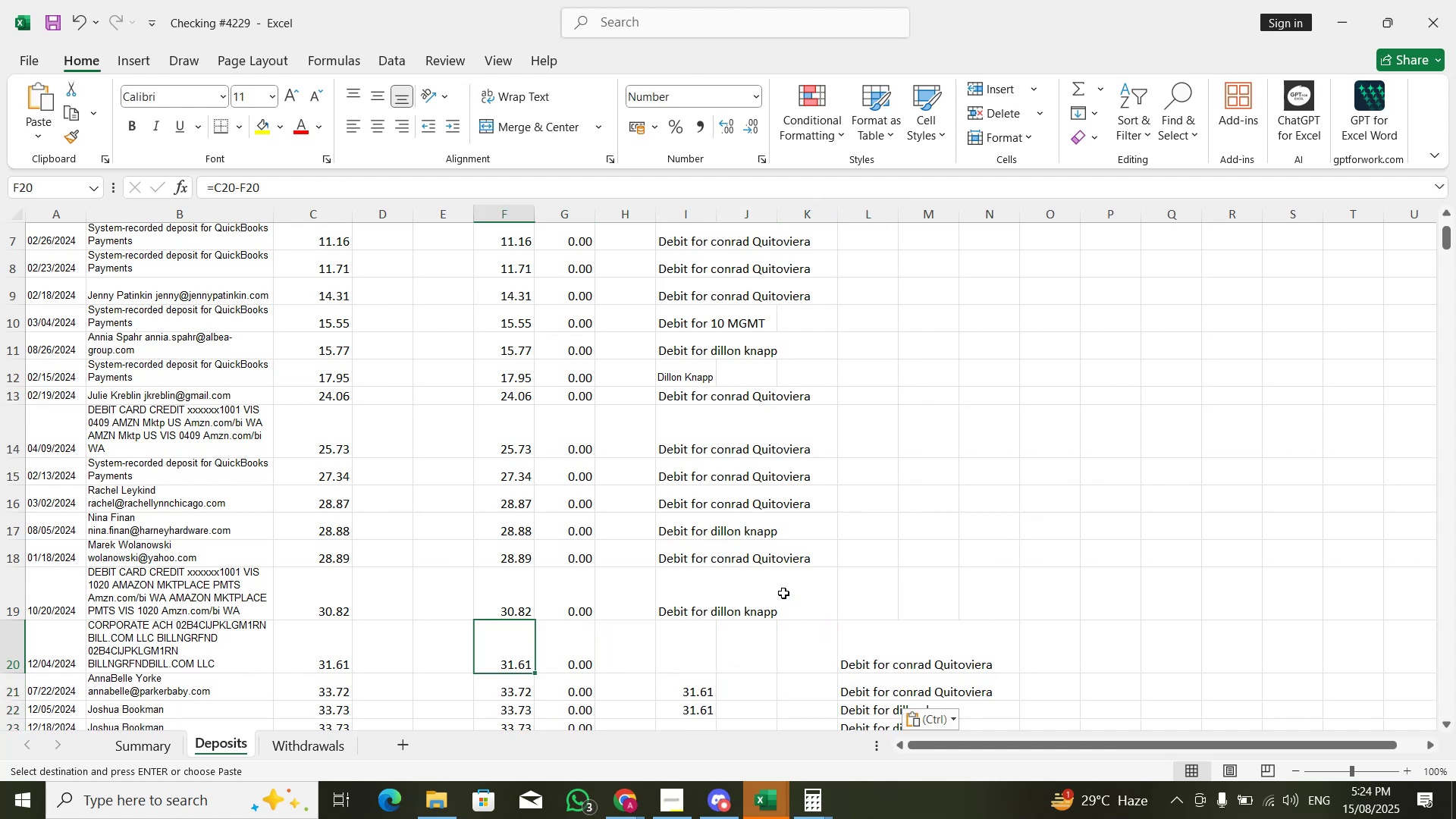 
key(ArrowLeft)
 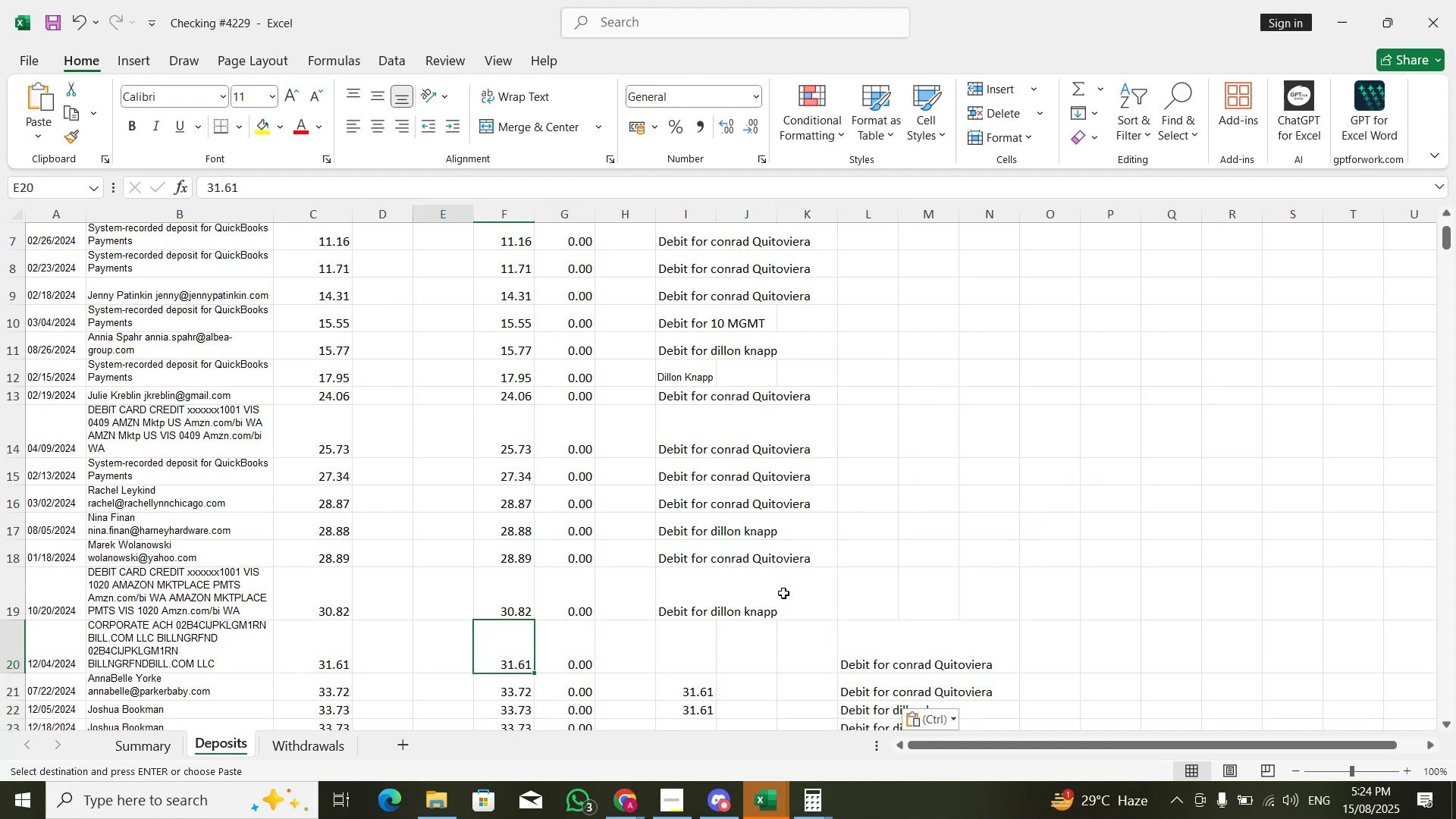 
key(Control+ControlLeft)
 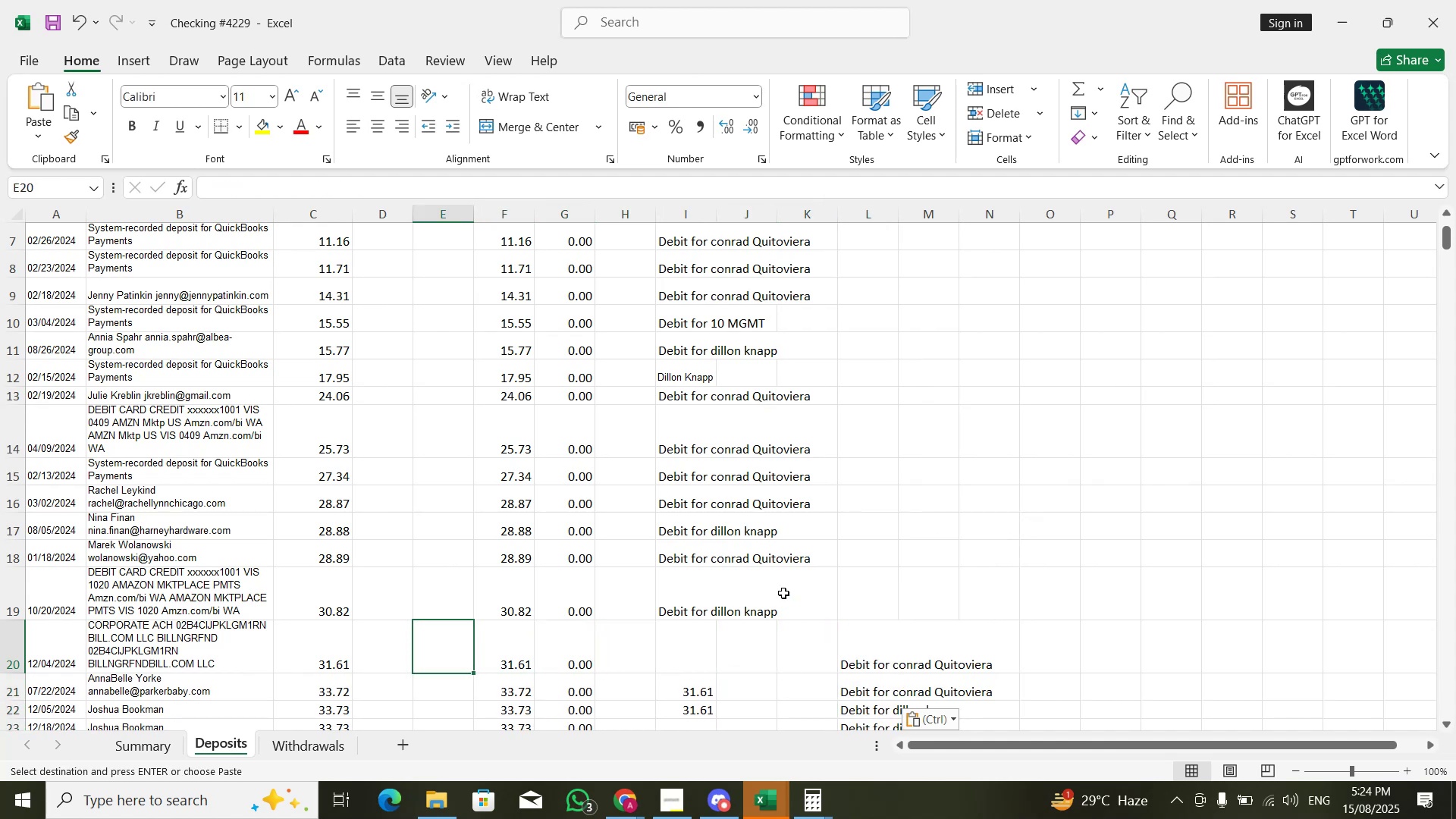 
key(Control+ArrowDown)
 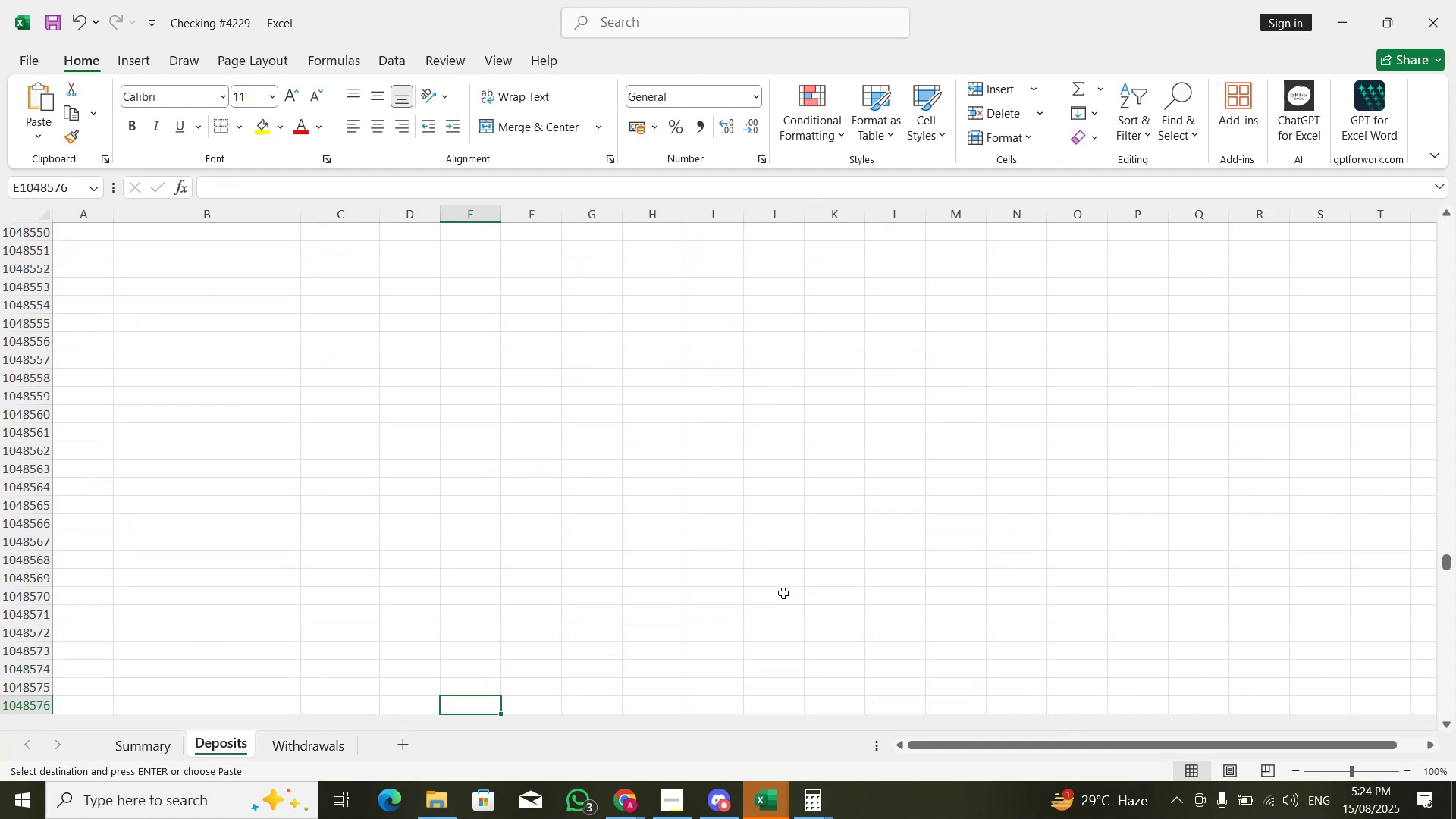 
key(ArrowRight)
 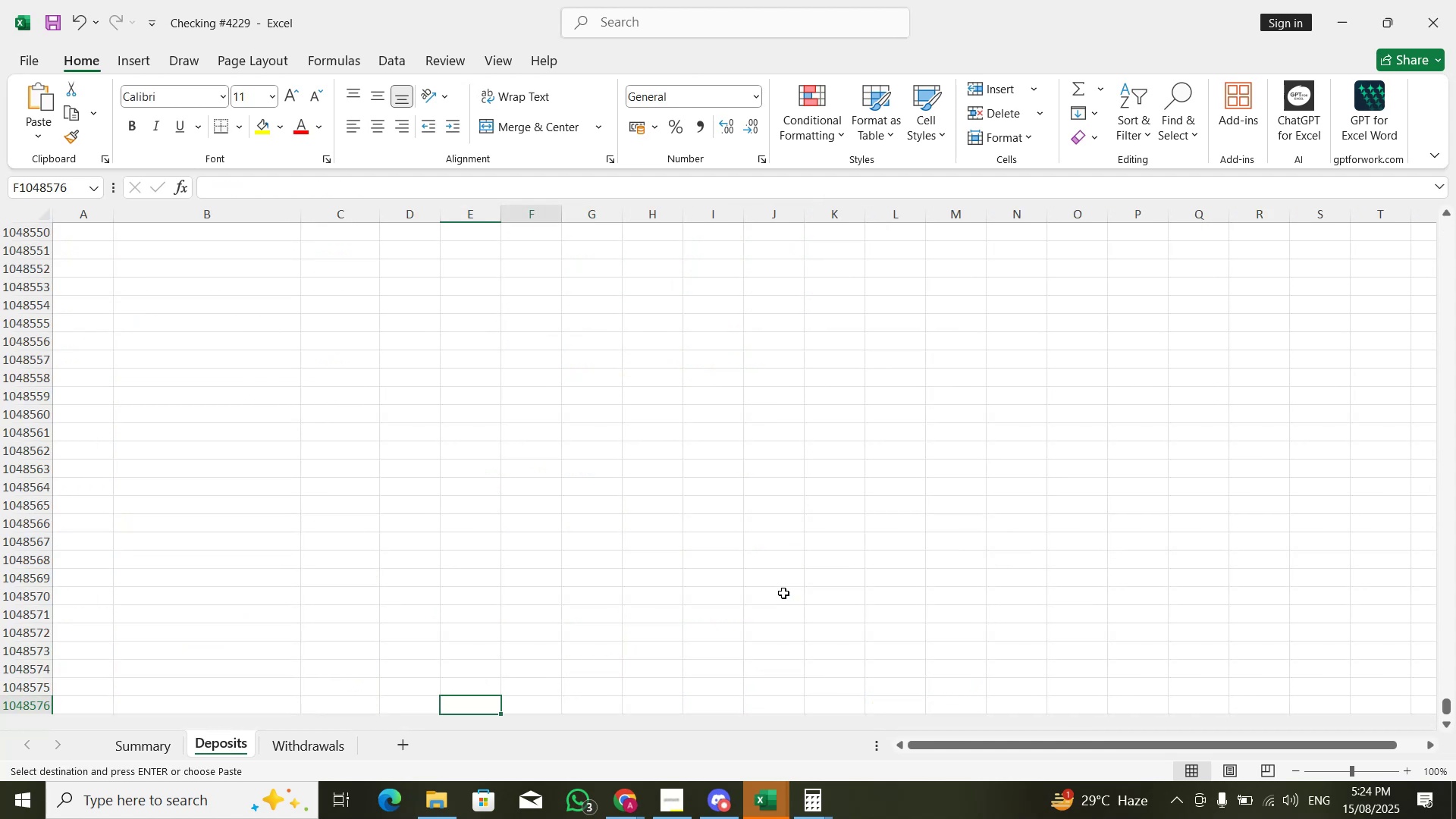 
key(ArrowRight)
 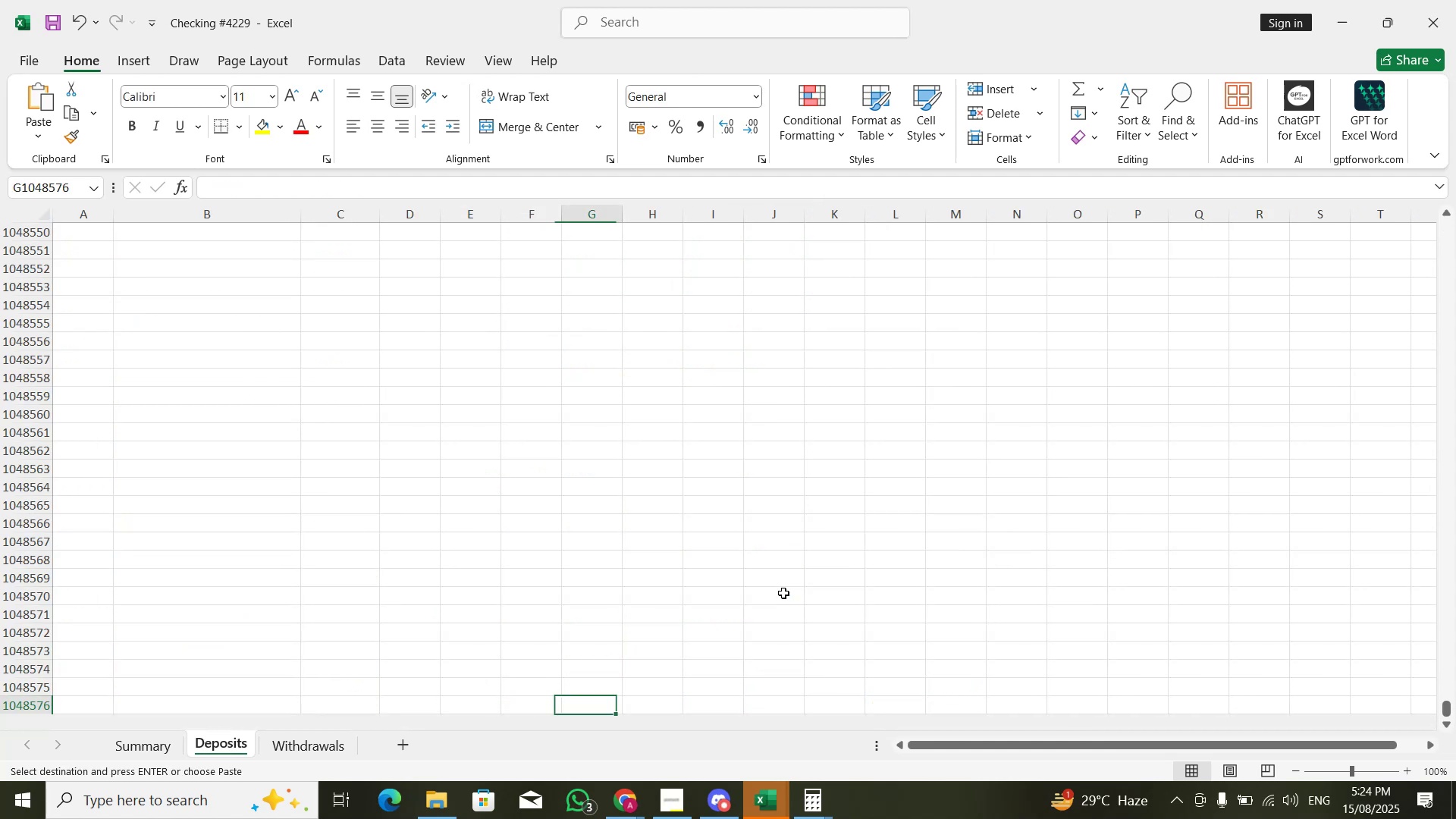 
key(Control+ControlLeft)
 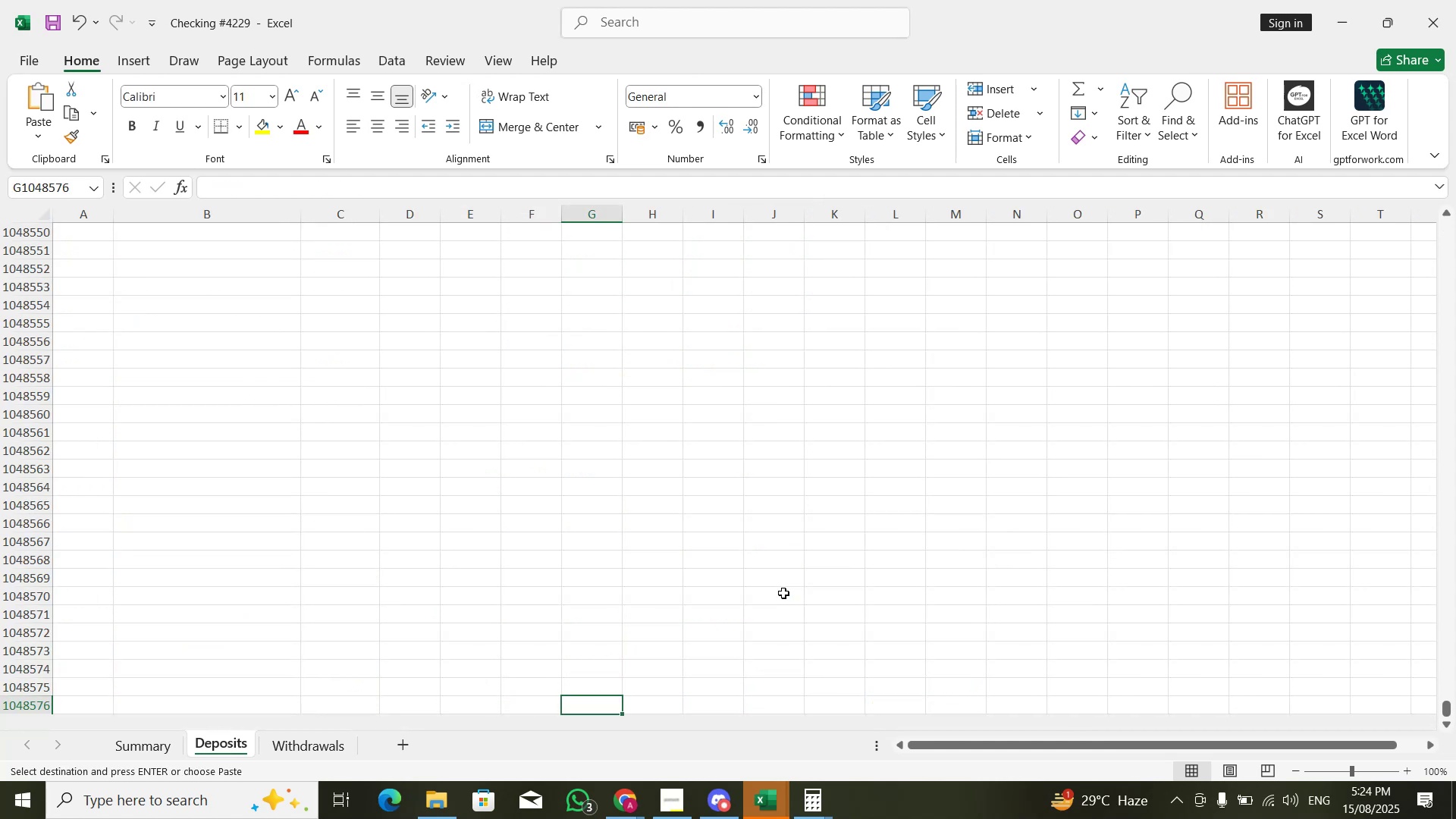 
key(Control+ArrowUp)
 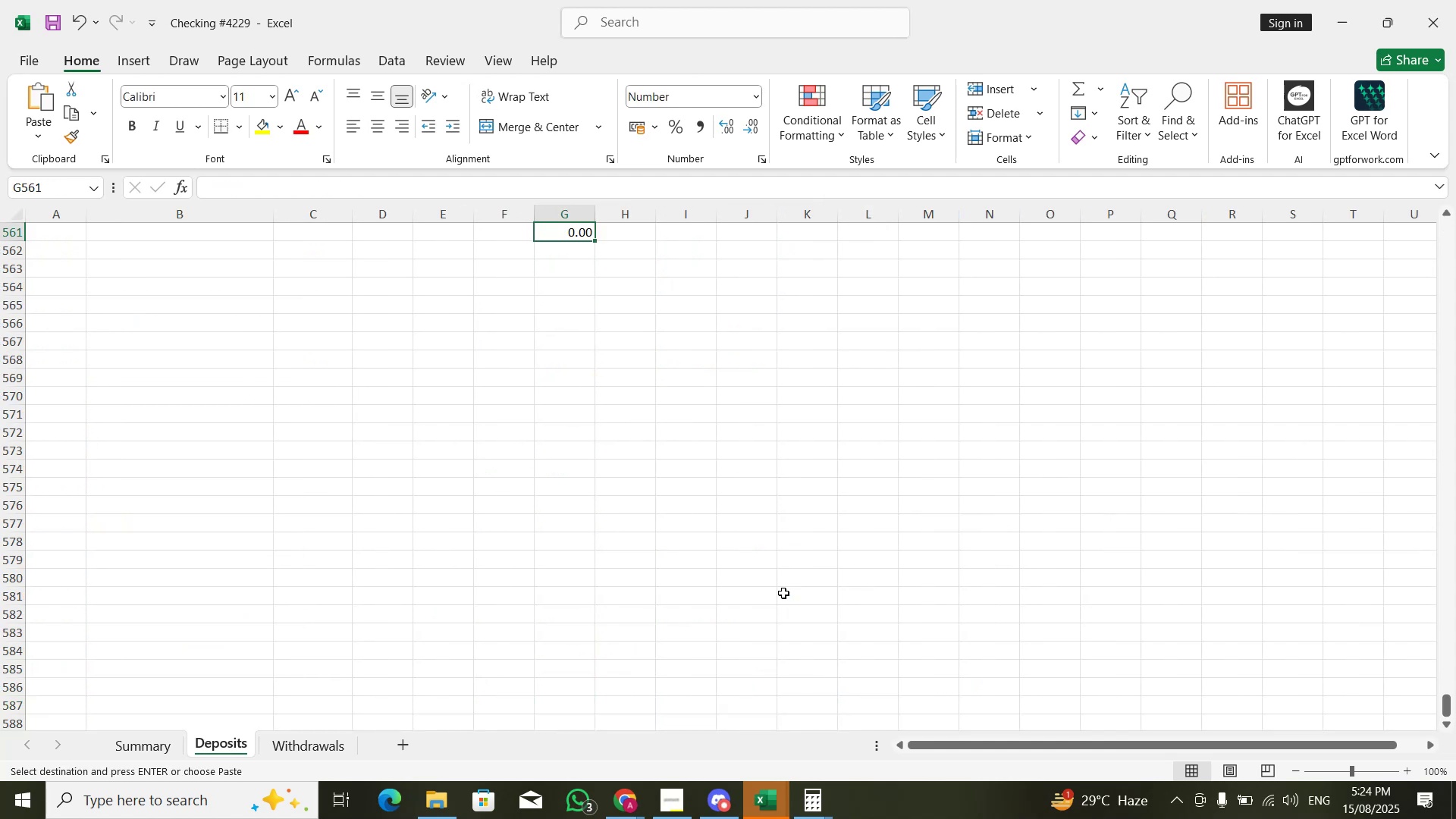 
key(ArrowRight)
 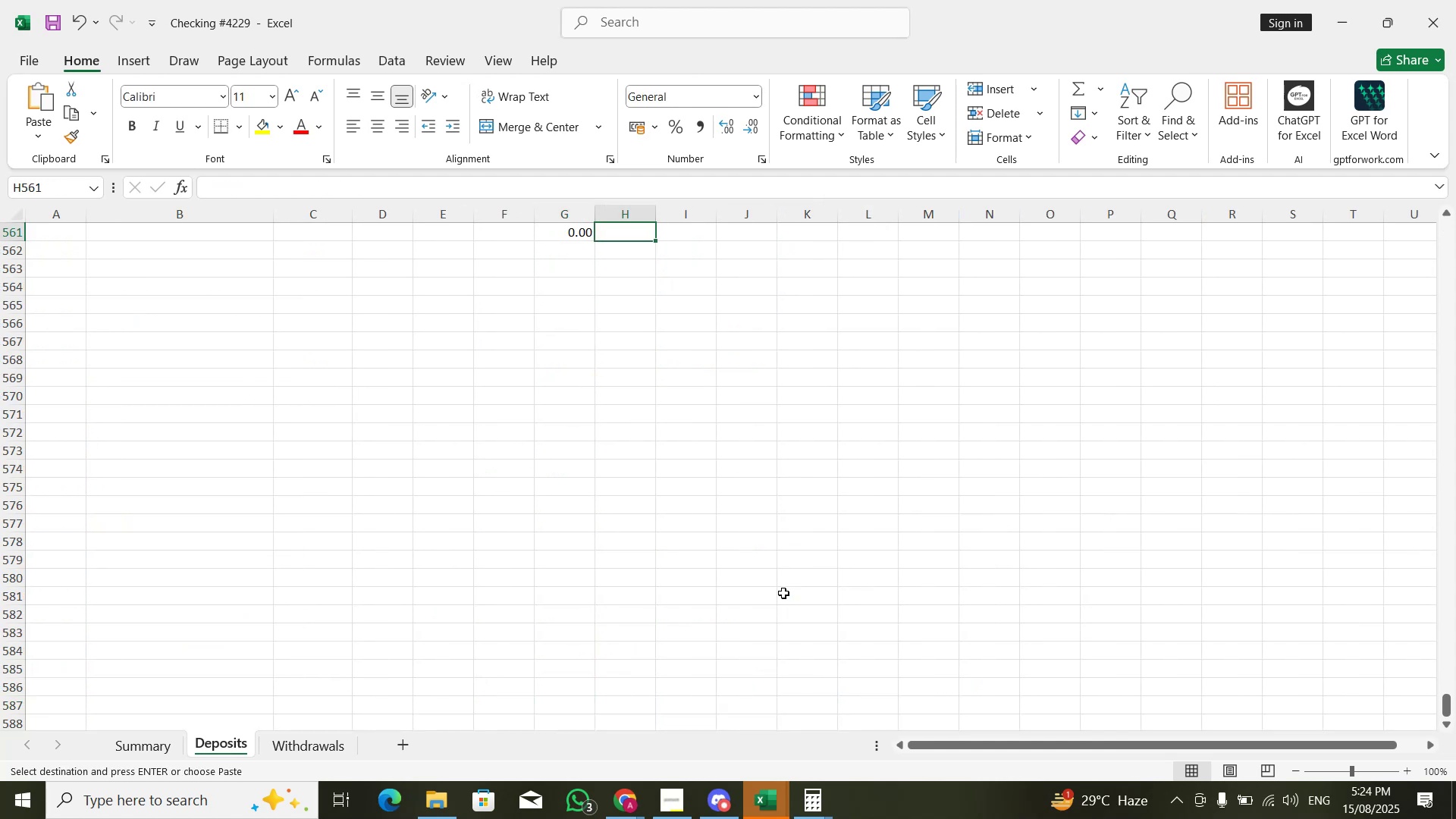 
key(Control+ControlLeft)
 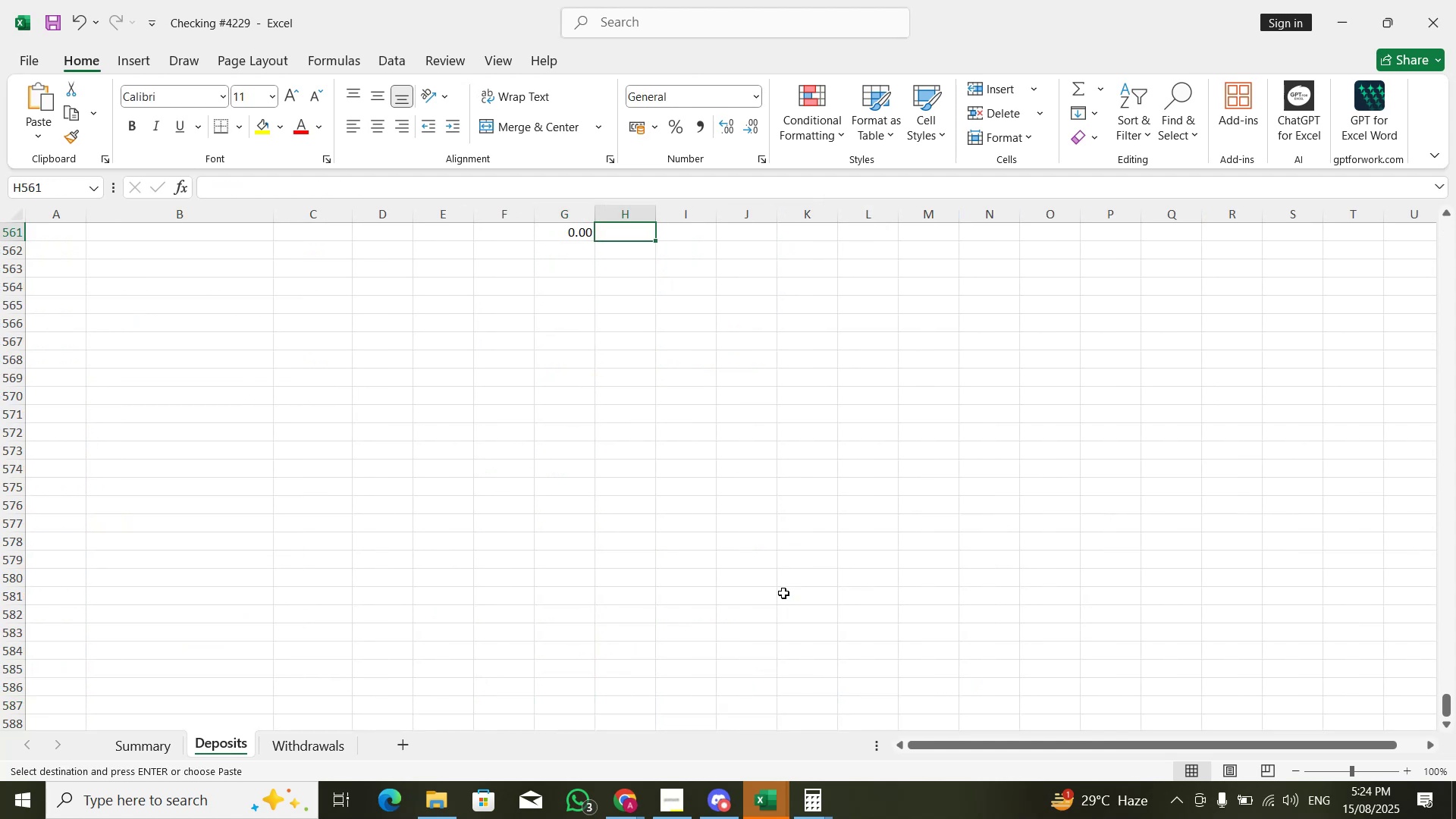 
key(Control+ArrowUp)
 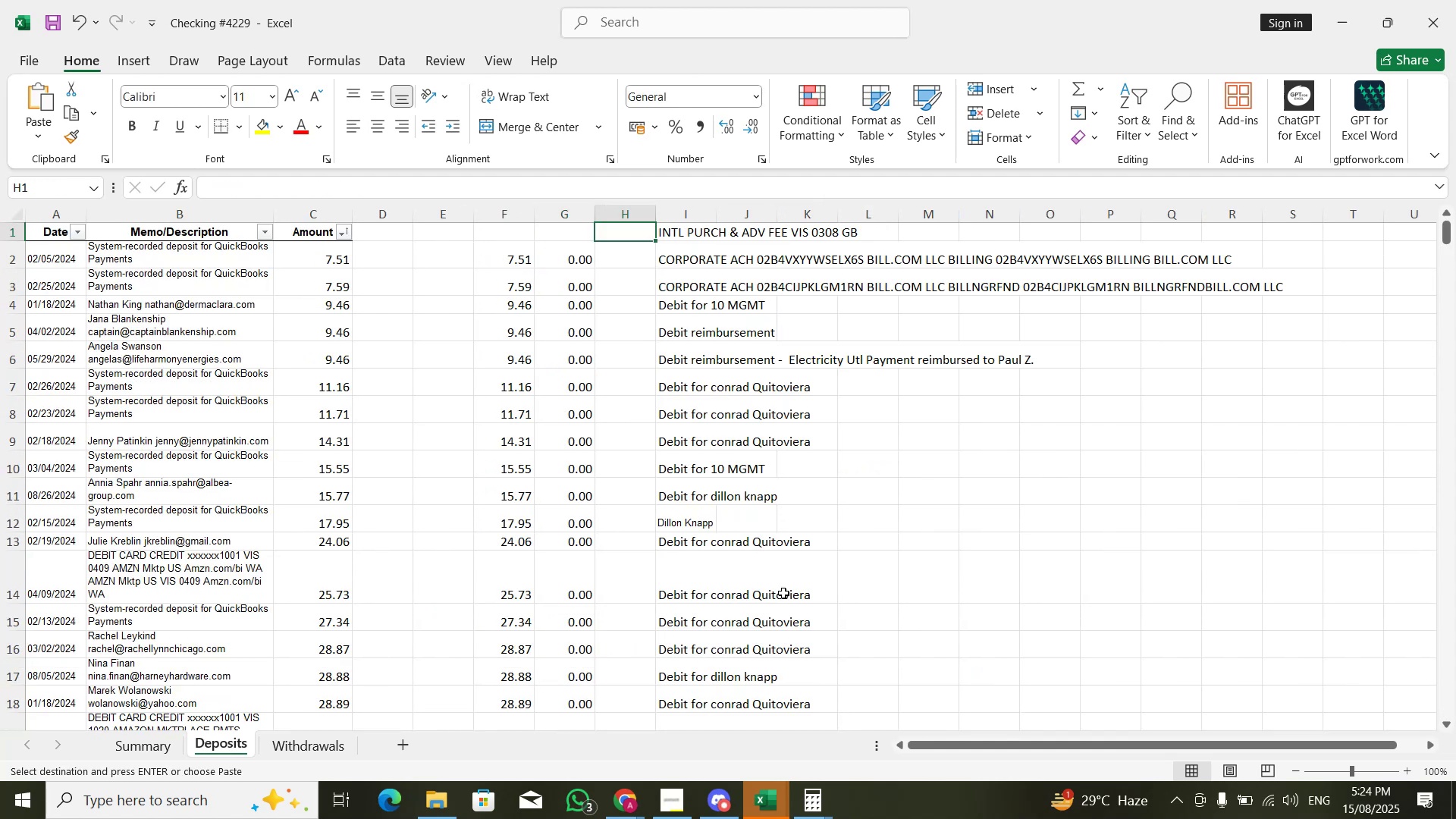 
key(Control+ControlLeft)
 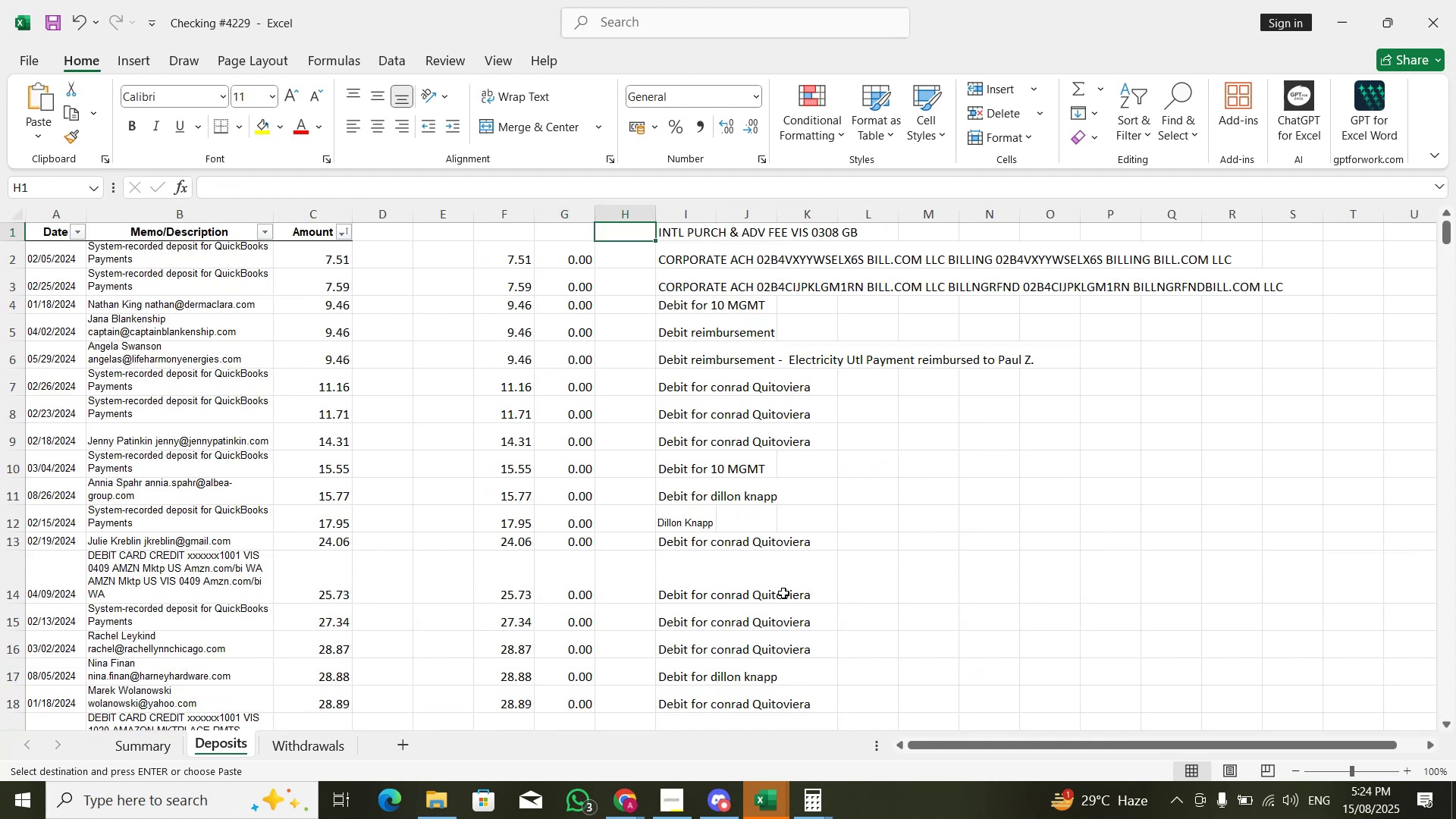 
key(Control+ArrowDown)
 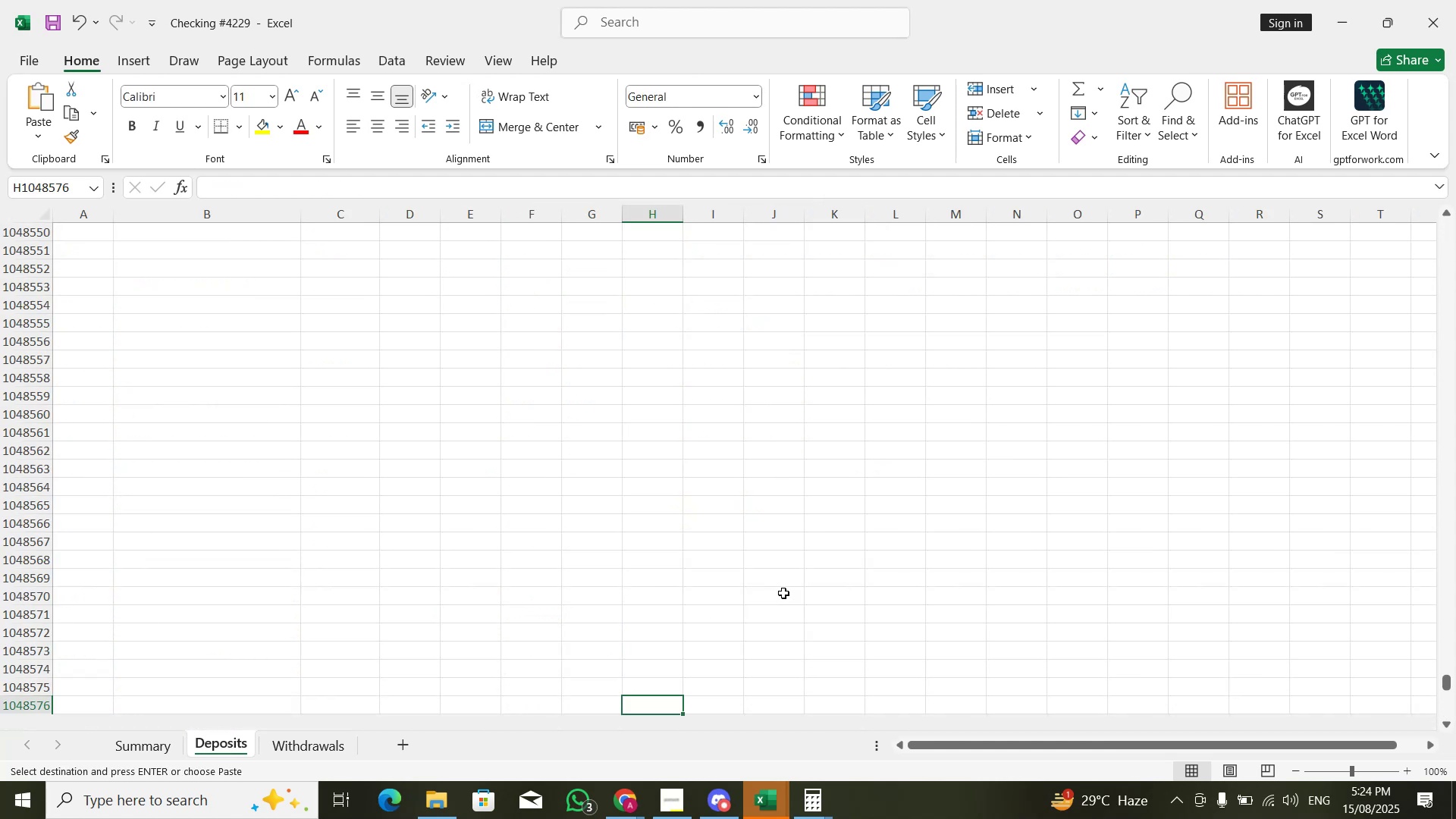 
key(ArrowRight)
 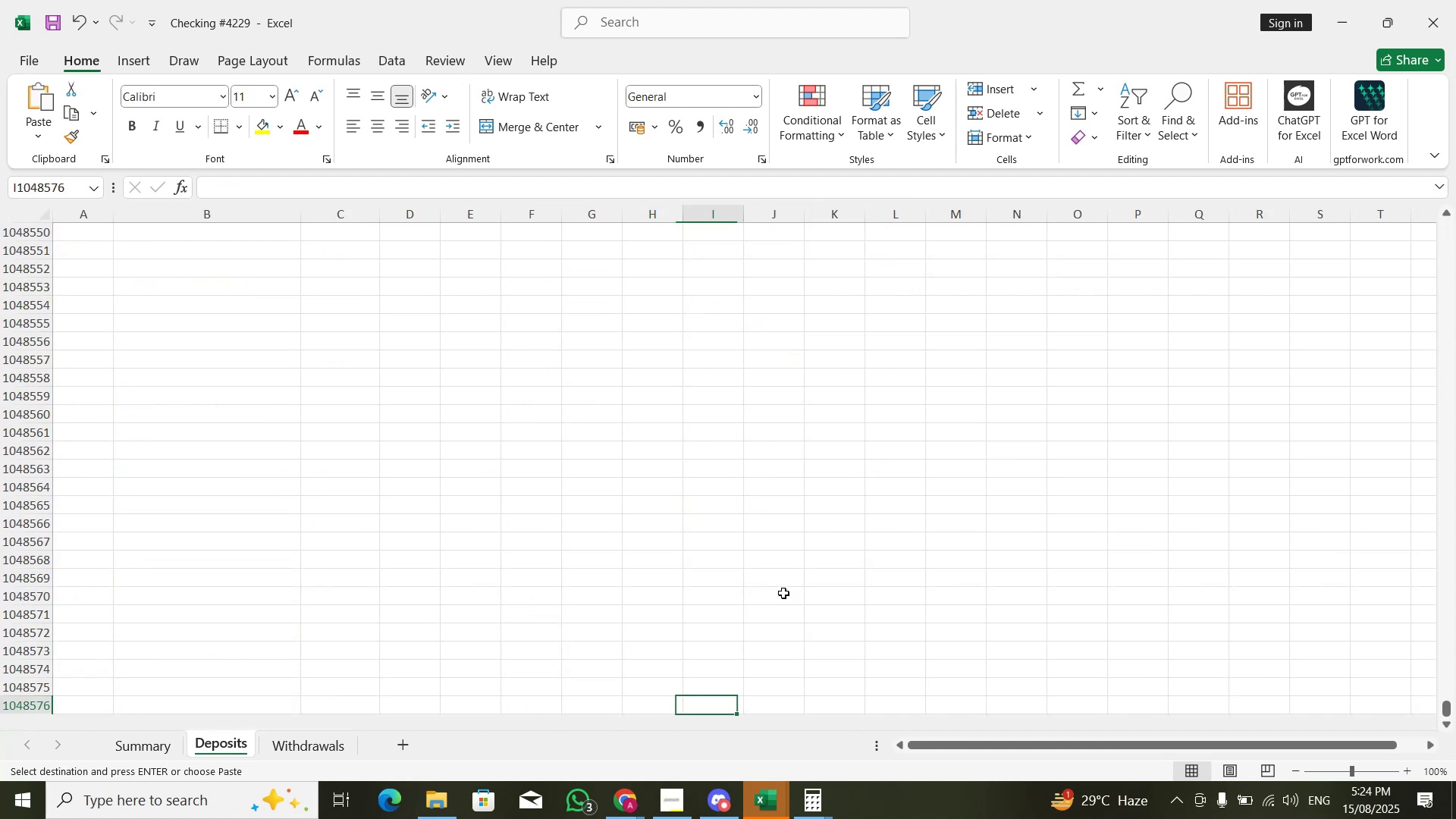 
key(ArrowLeft)
 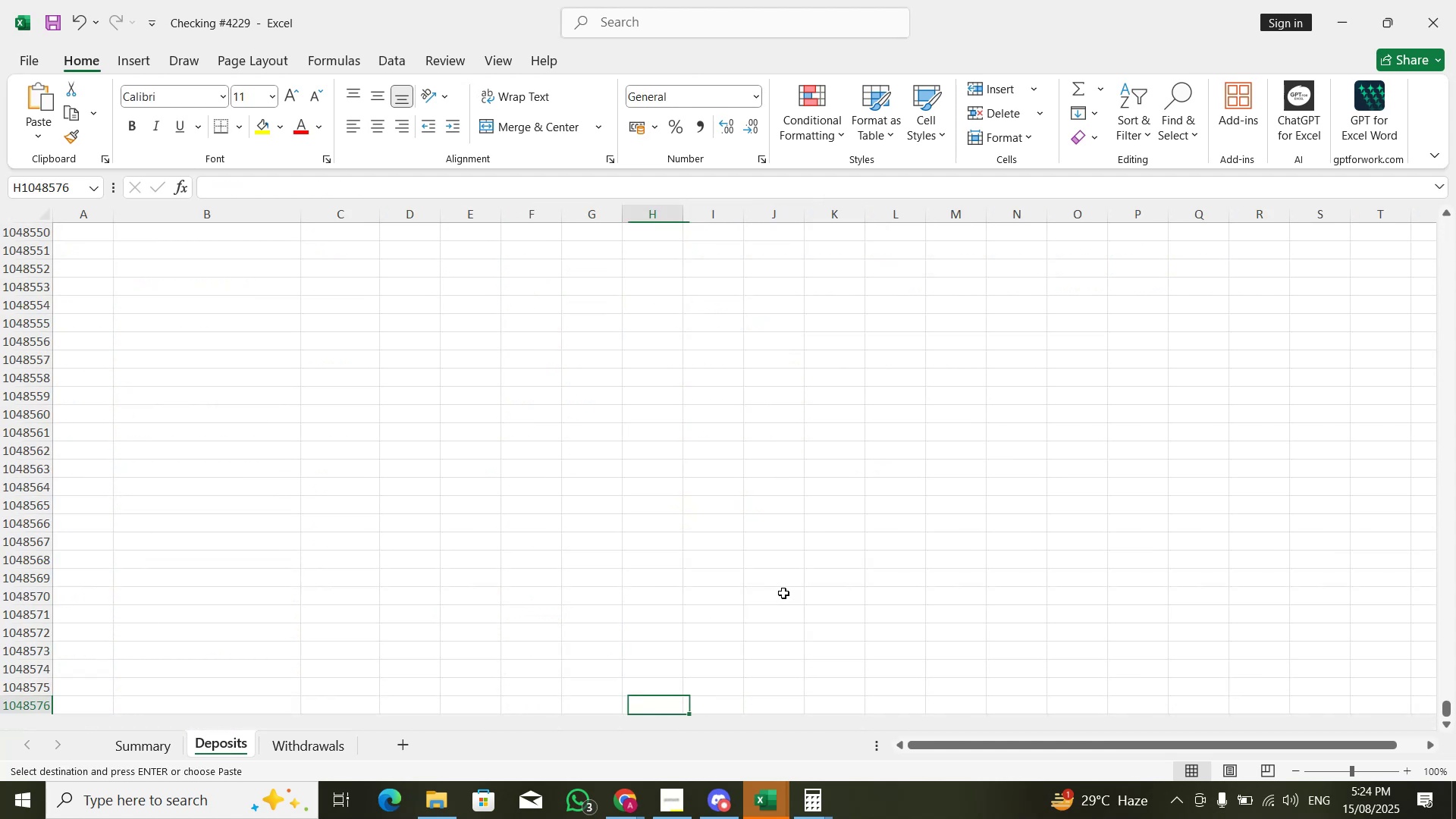 
key(ArrowLeft)
 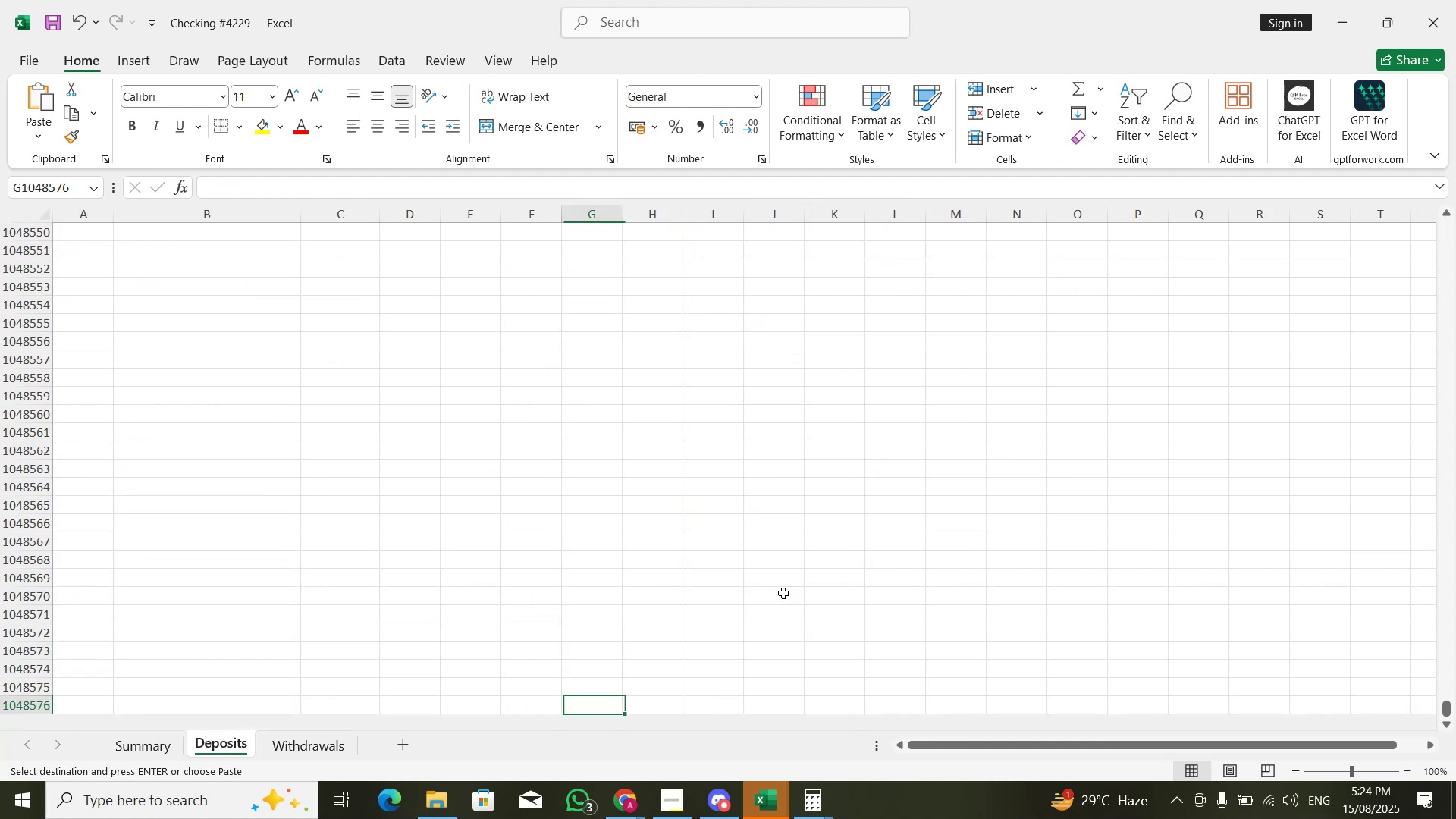 
key(Control+ControlLeft)
 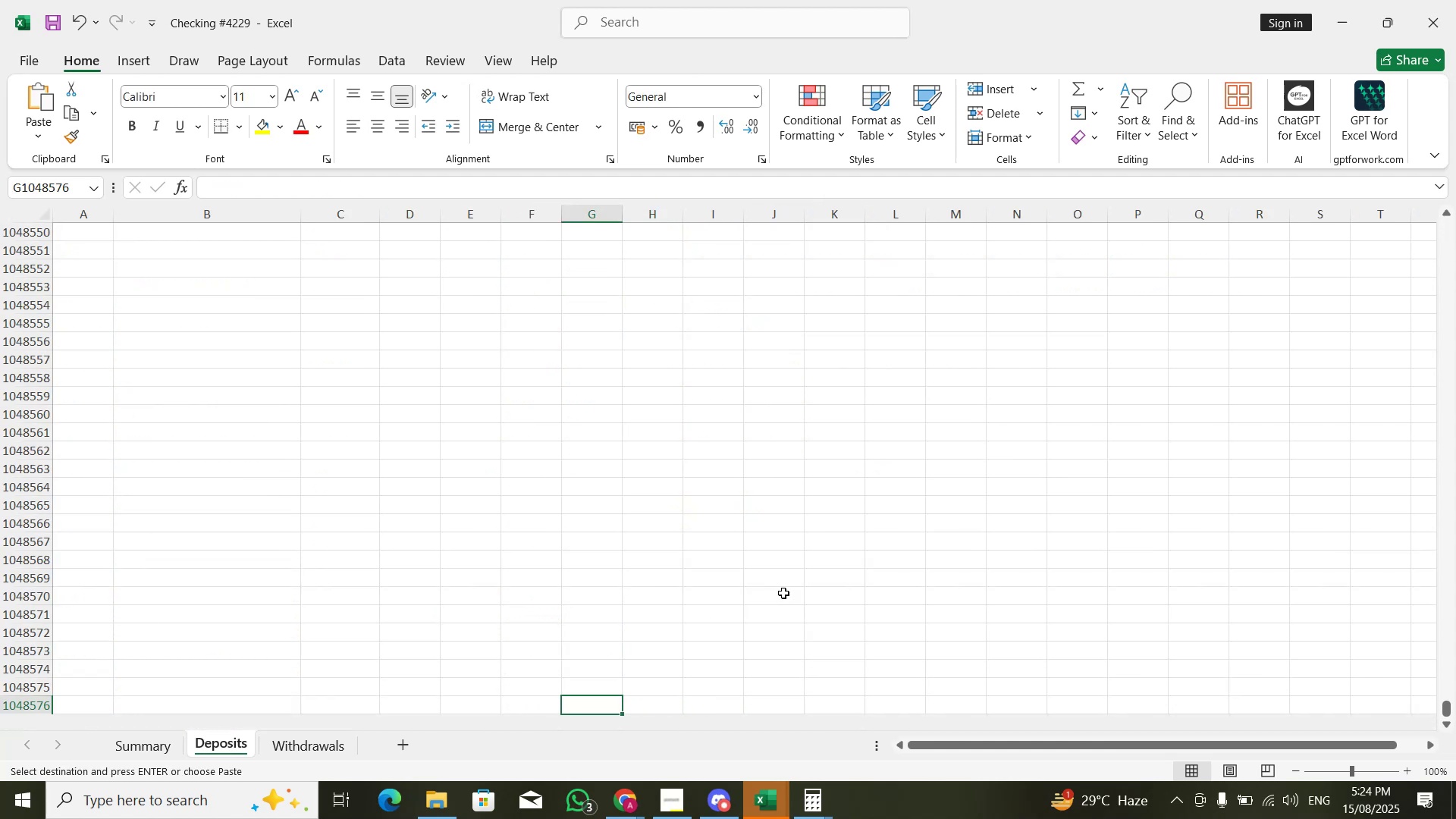 
hold_key(key=ArrowUp, duration=0.46)
 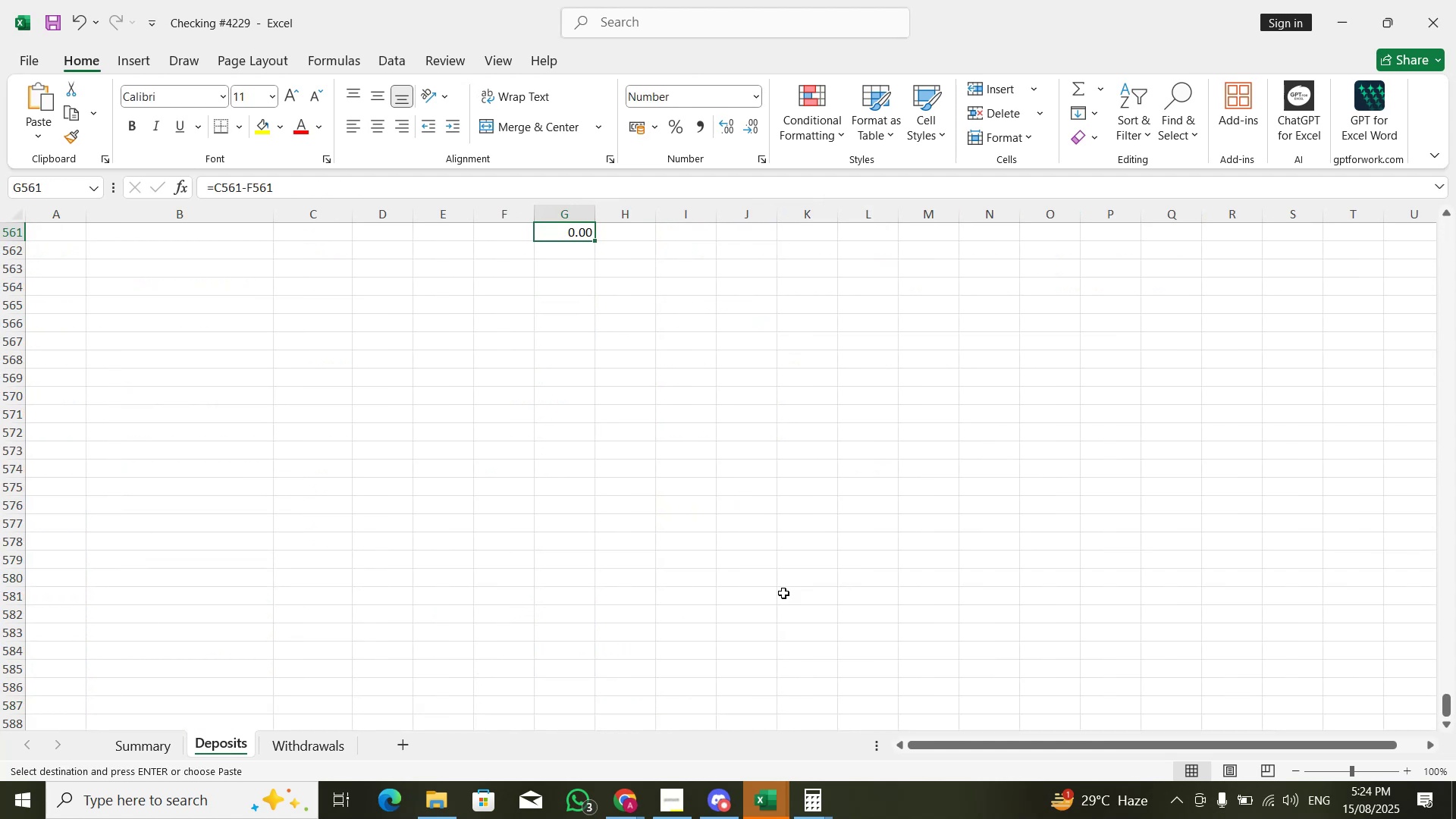 
key(ArrowRight)
 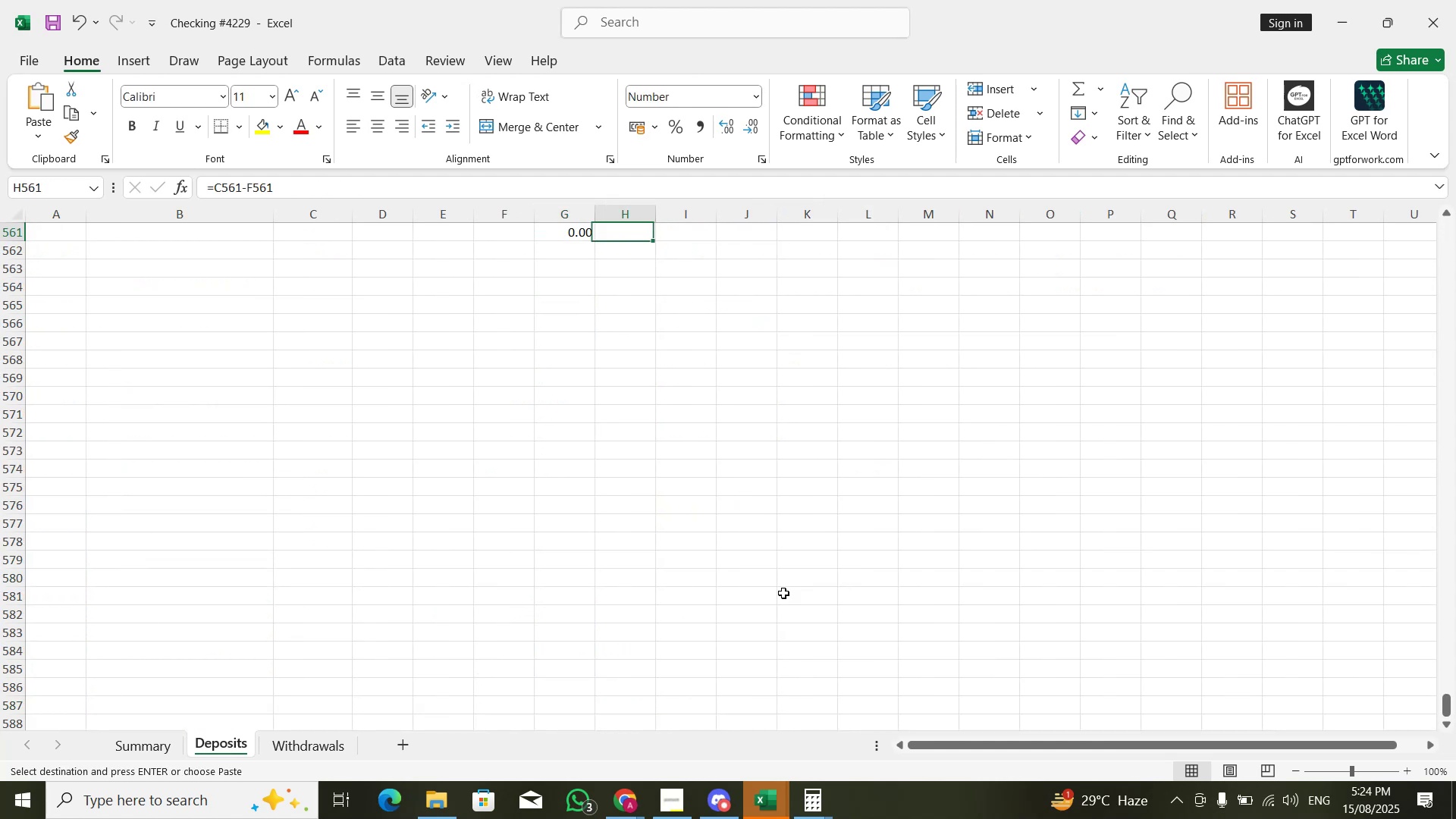 
key(ArrowRight)
 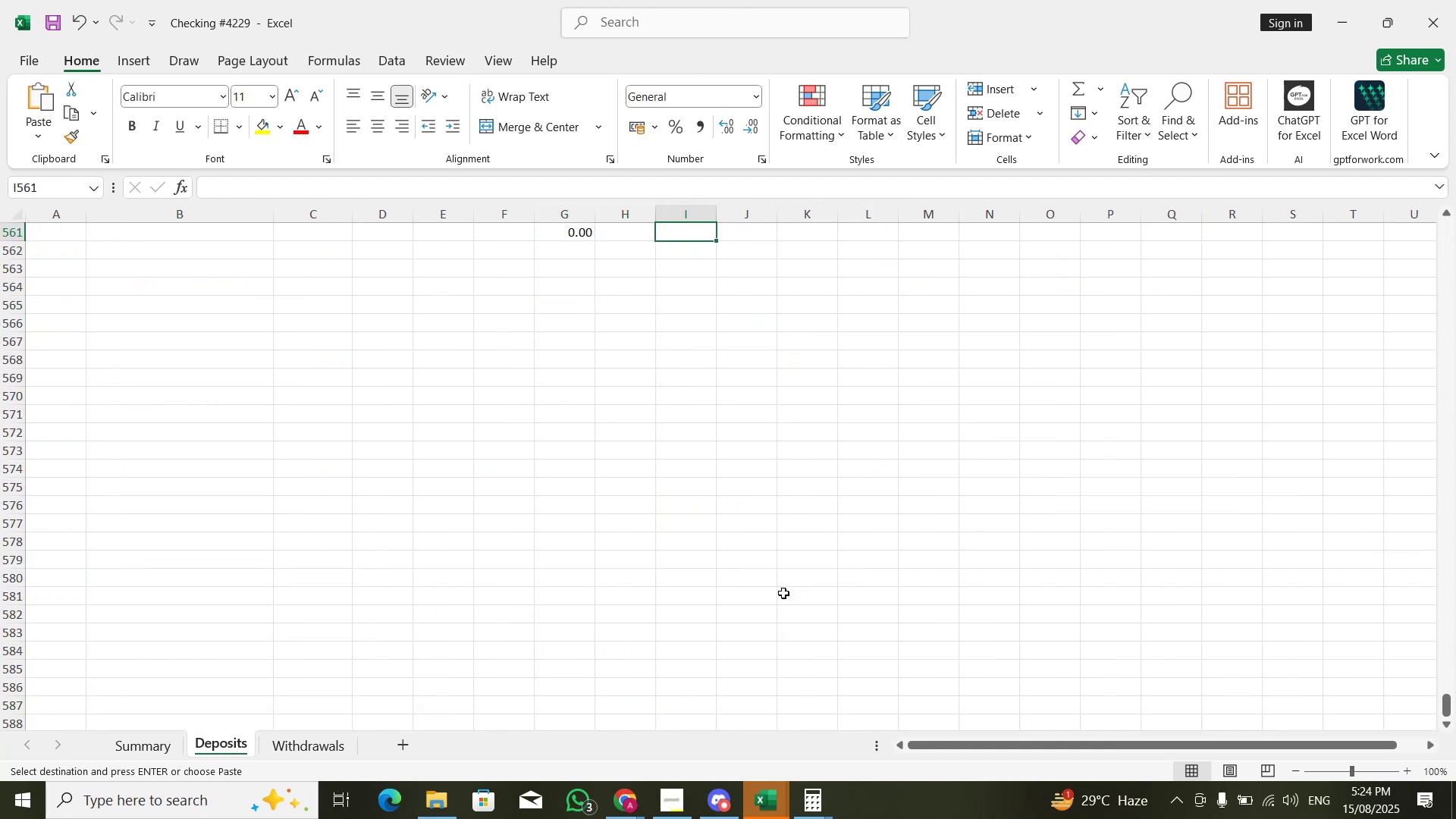 
key(Control+ControlLeft)
 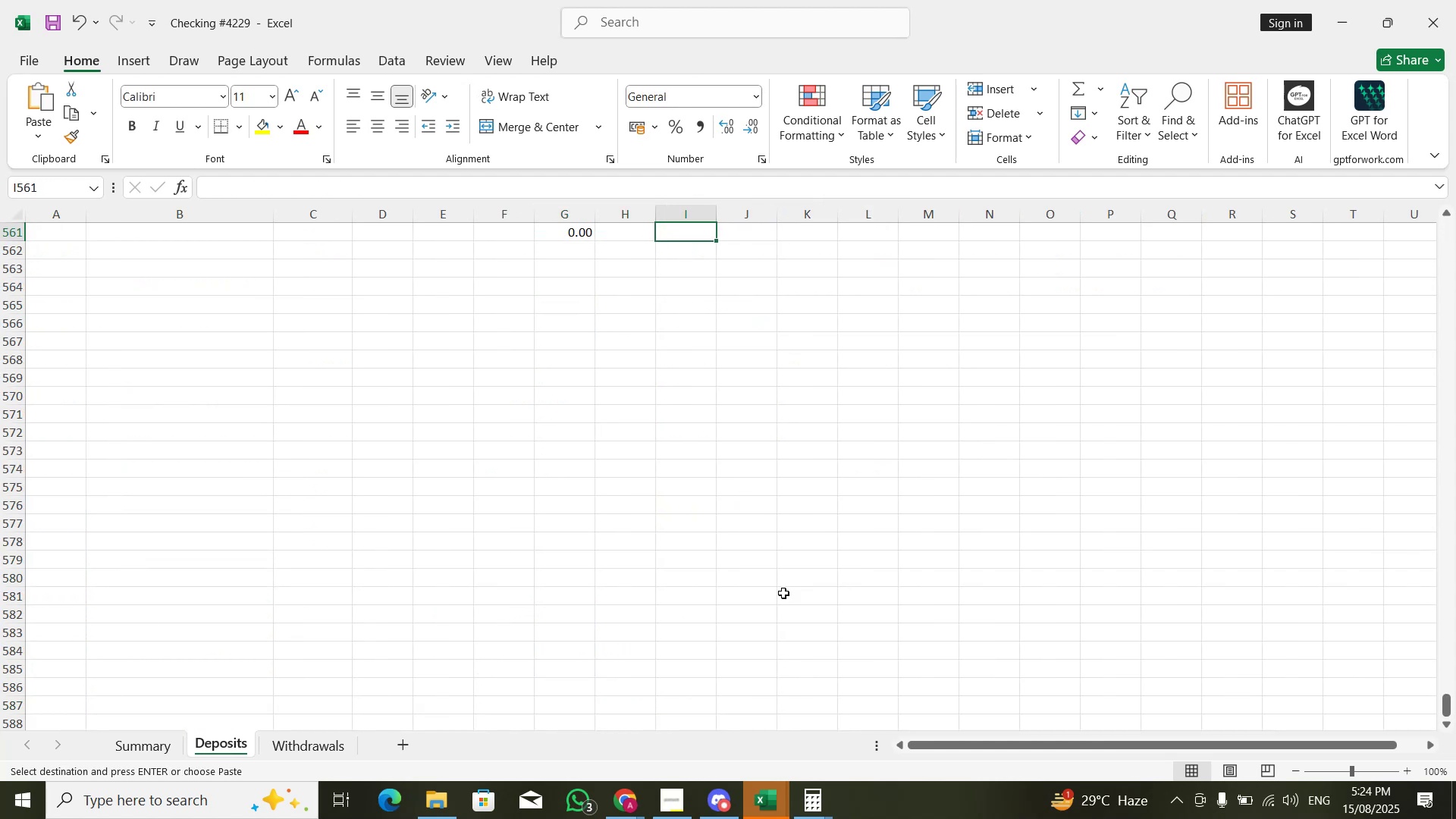 
key(ArrowRight)
 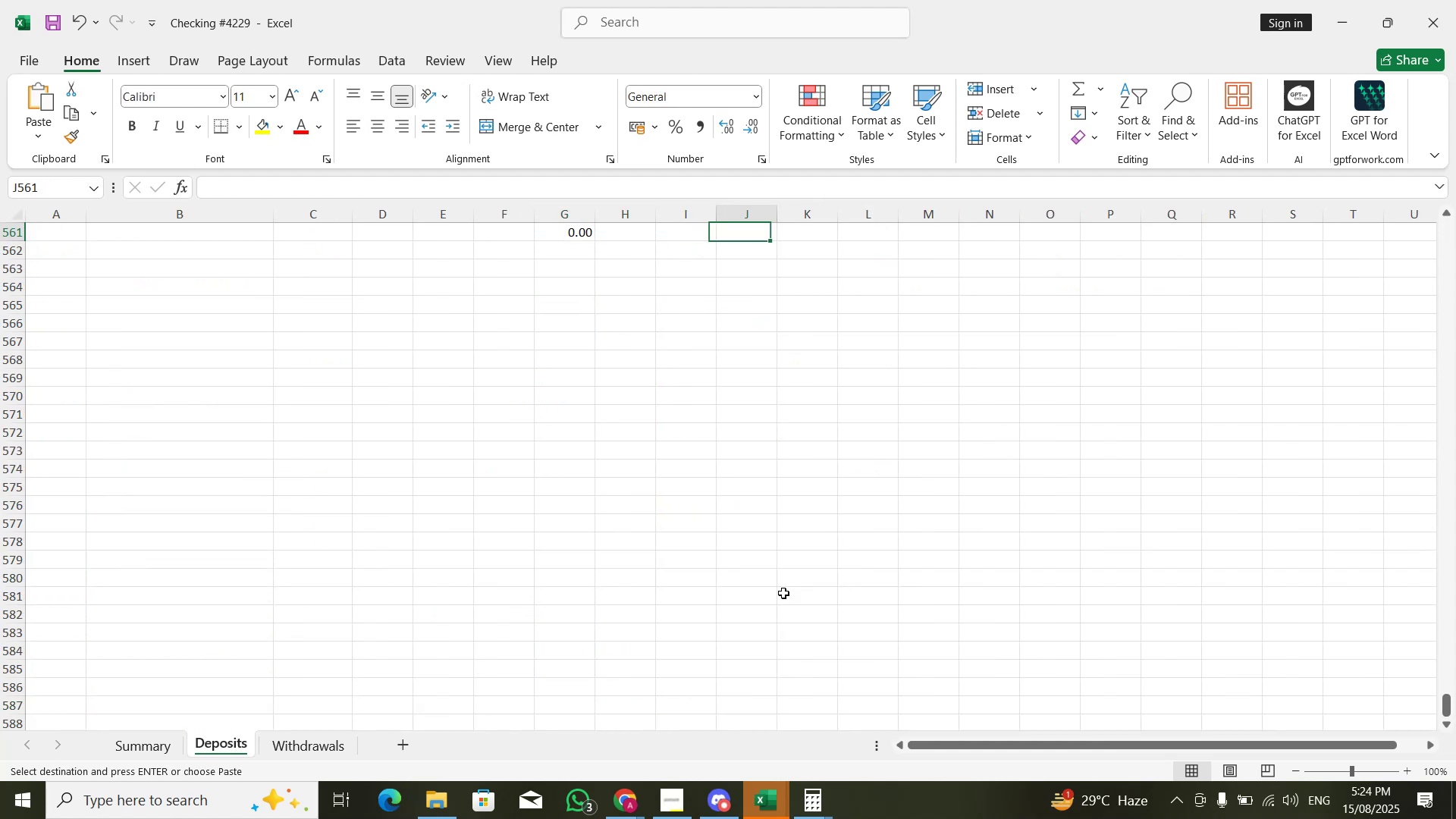 
key(Control+ArrowUp)
 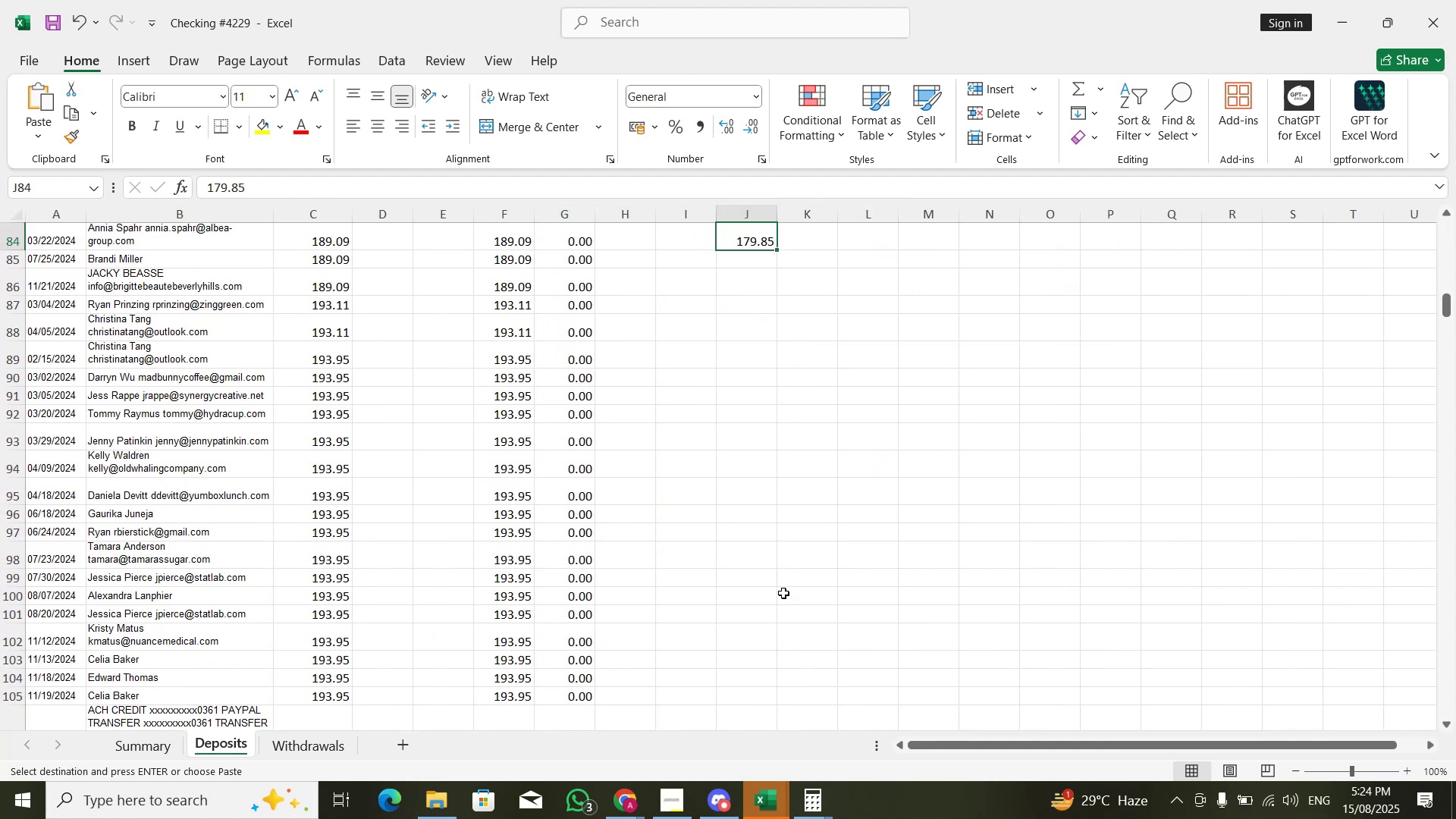 
key(ArrowLeft)
 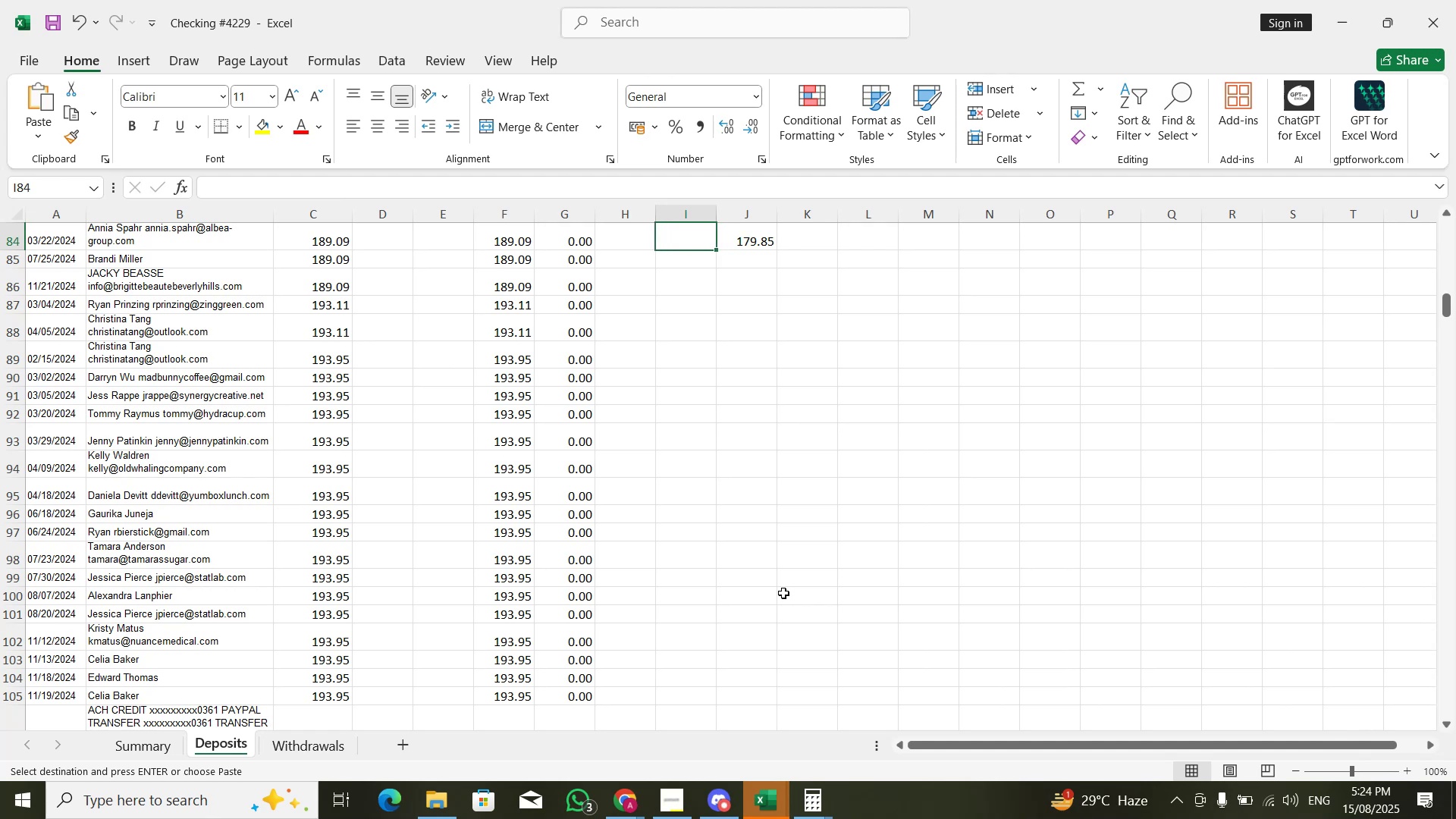 
key(ArrowLeft)
 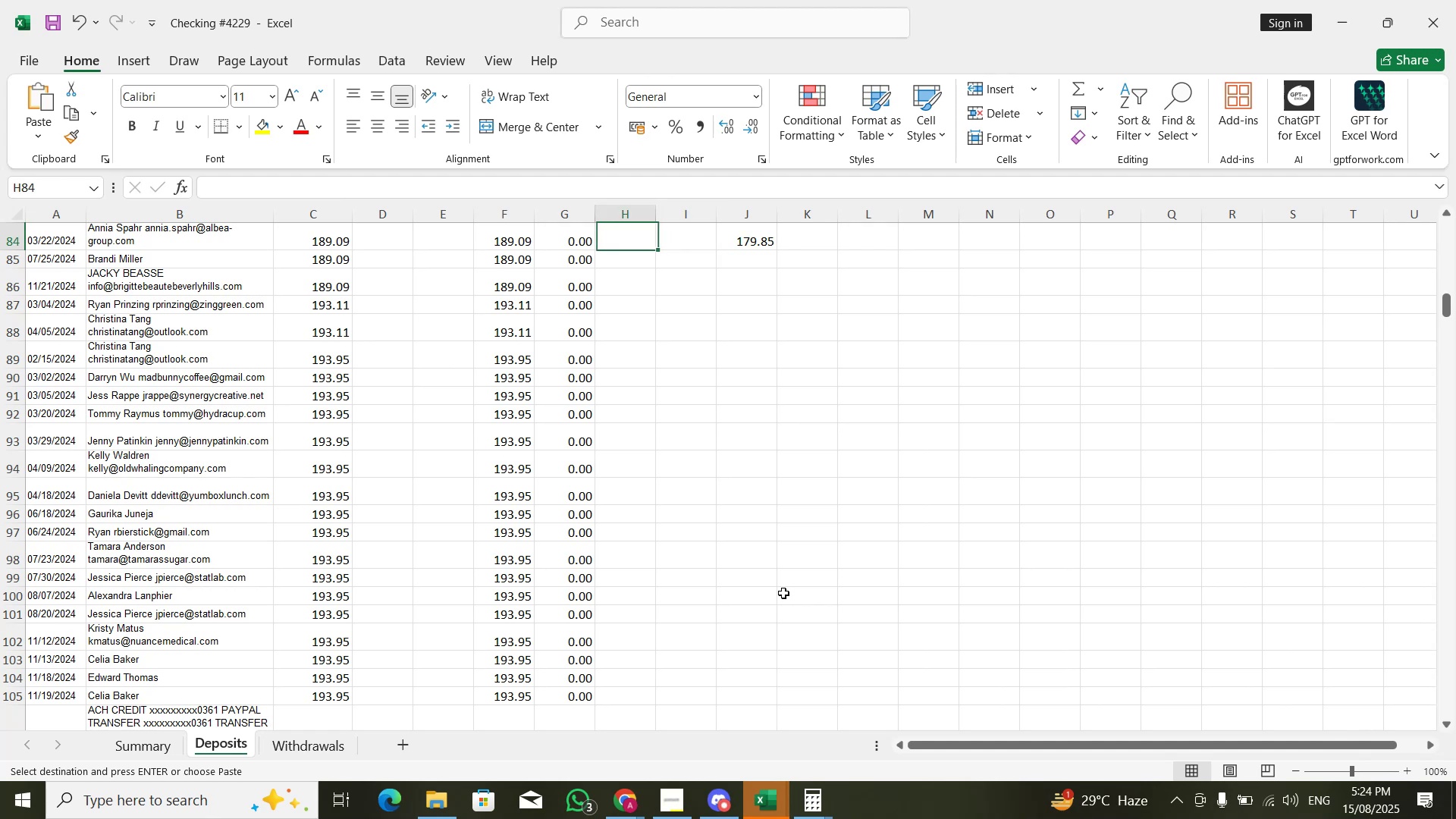 
key(Control+ArrowDown)
 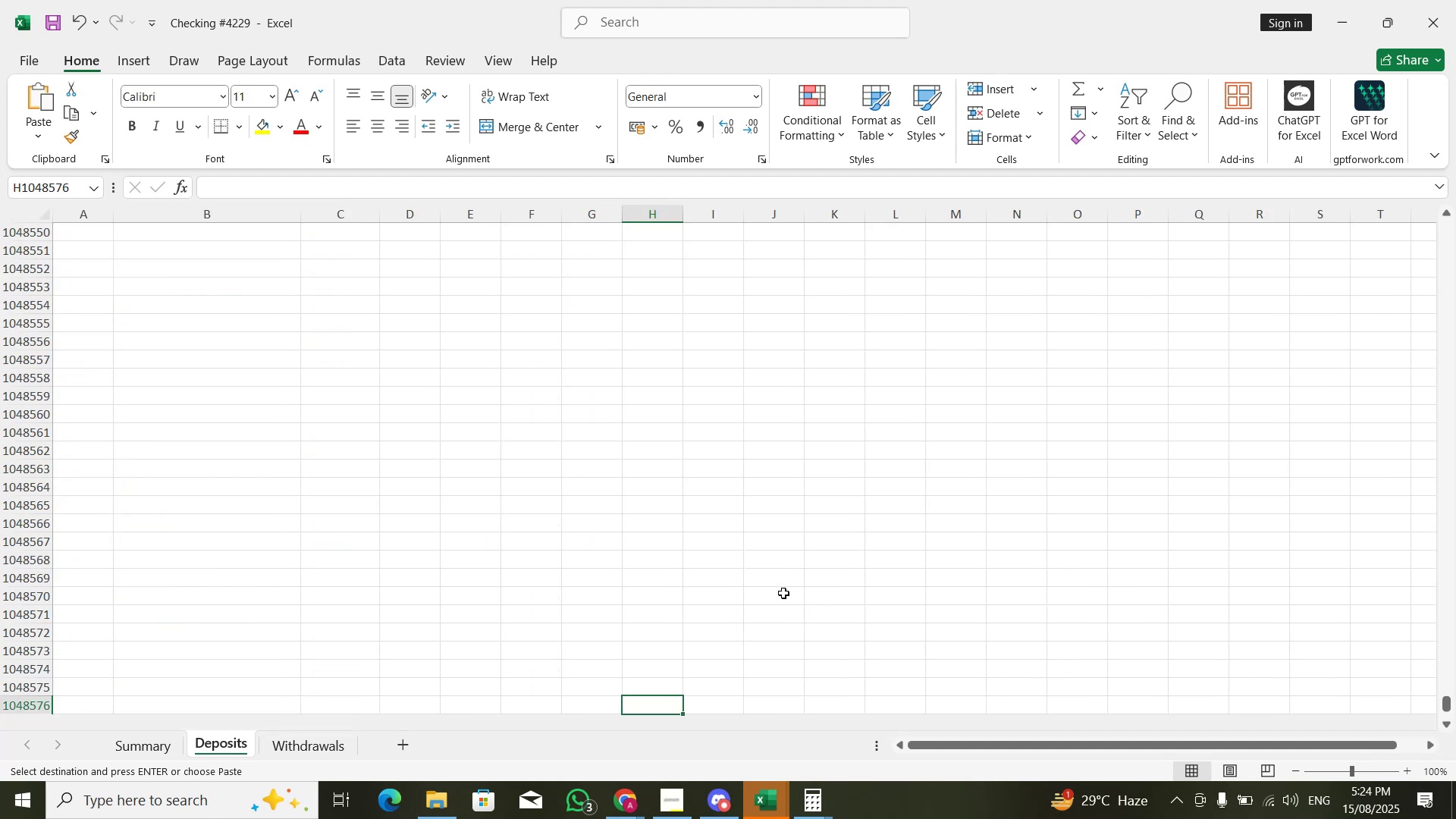 
key(ArrowRight)
 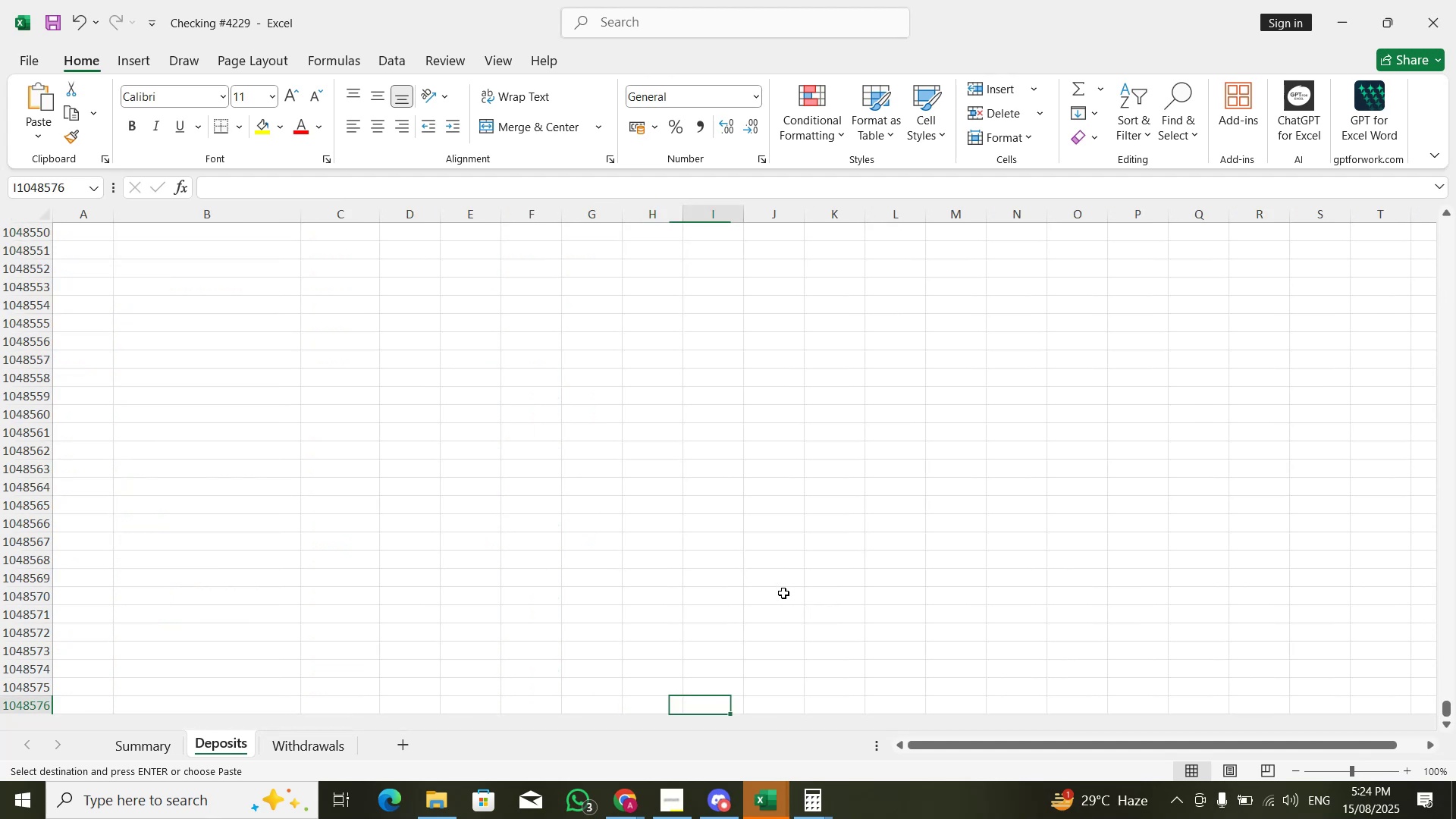 
key(Control+ControlLeft)
 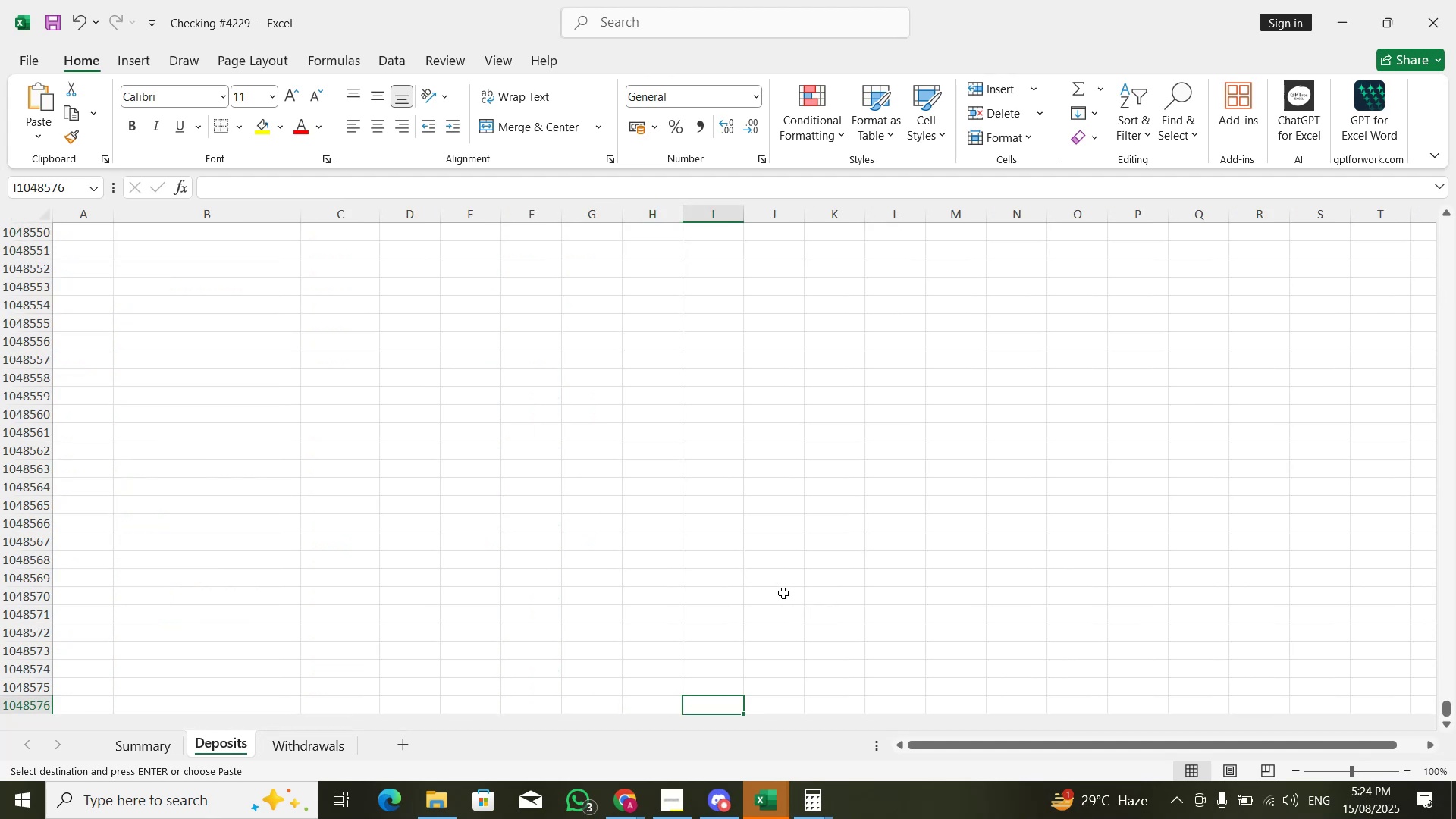 
key(Control+ArrowUp)
 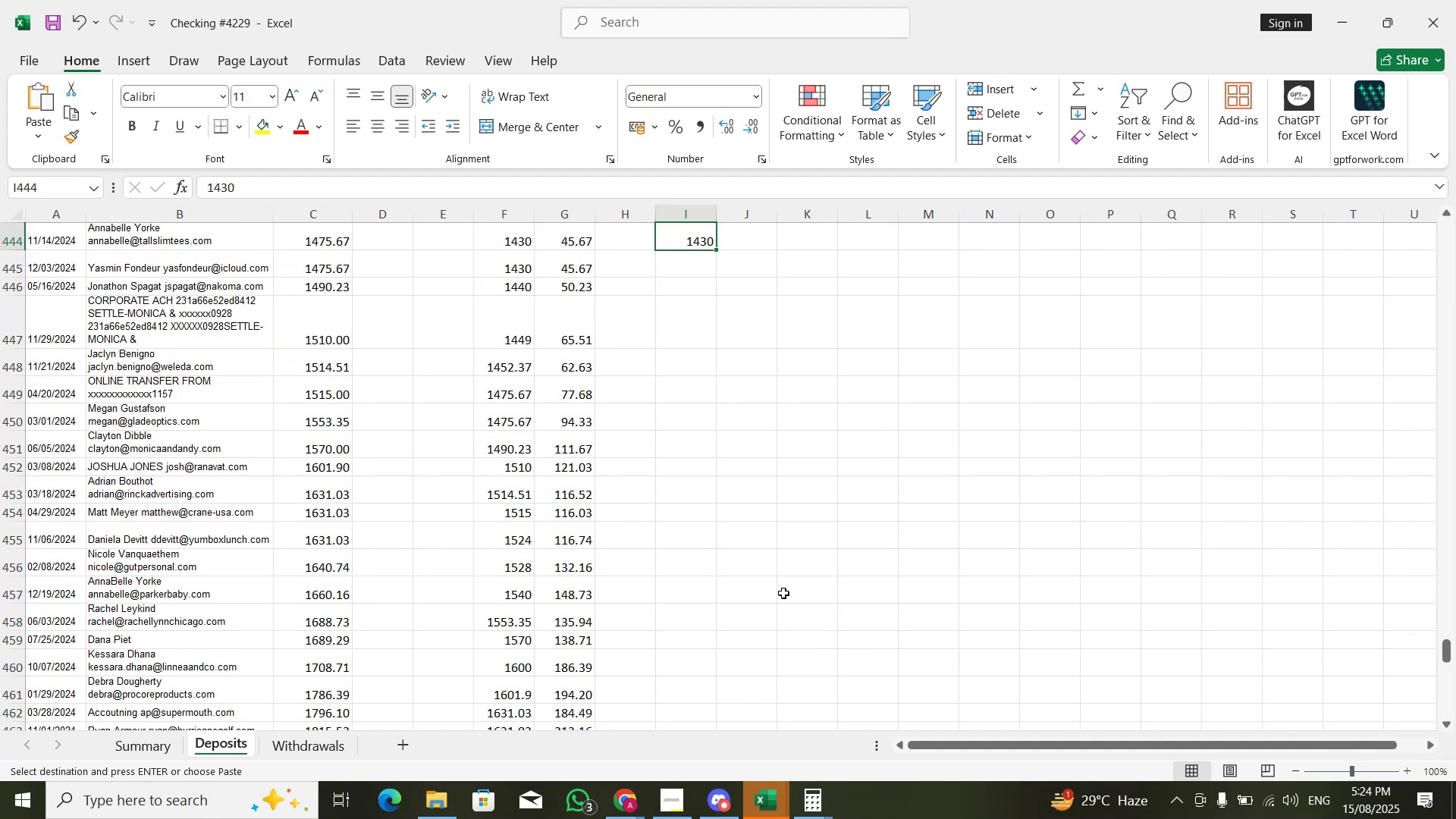 
hold_key(key=ArrowDown, duration=0.88)
 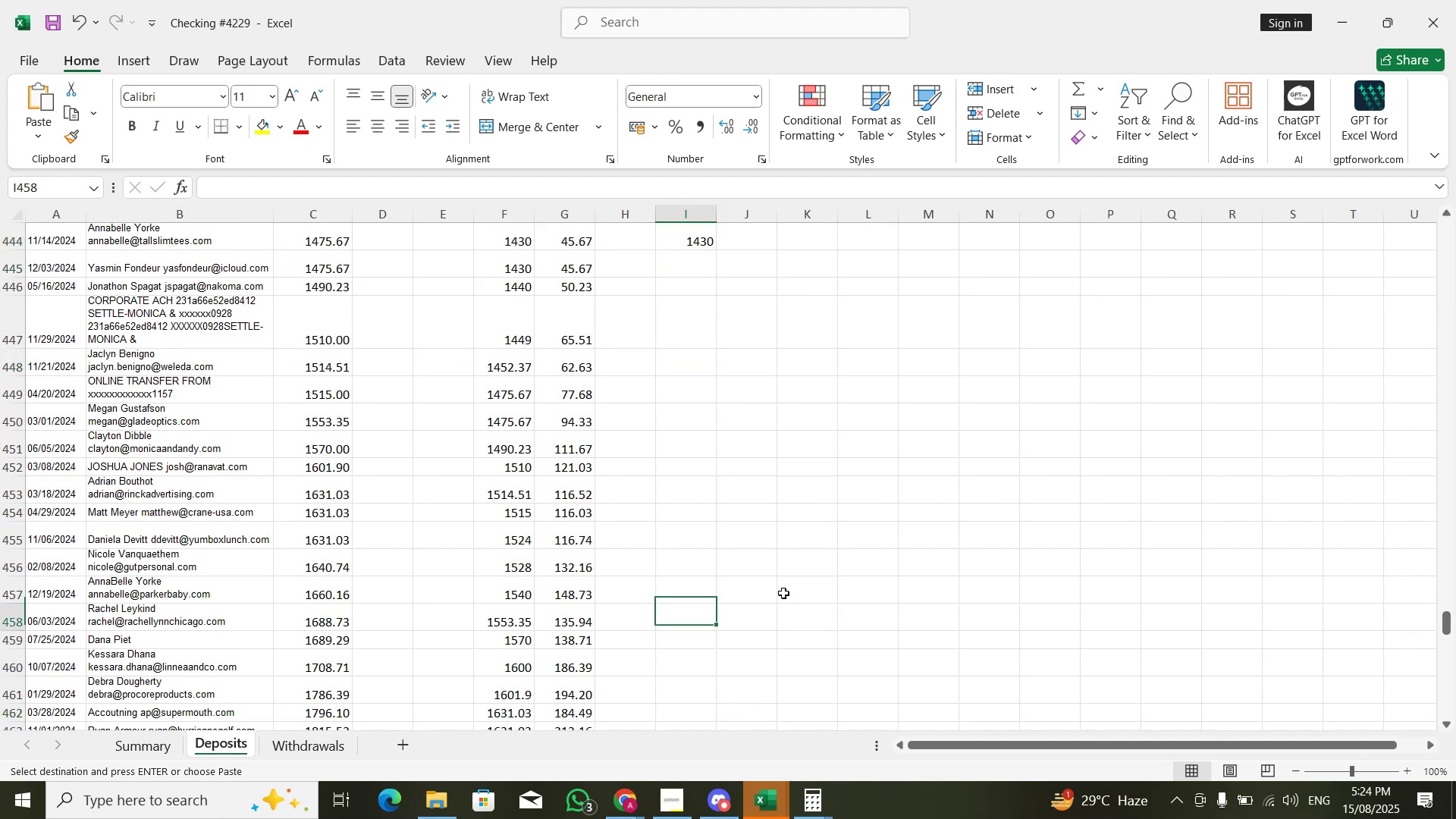 
key(ArrowLeft)
 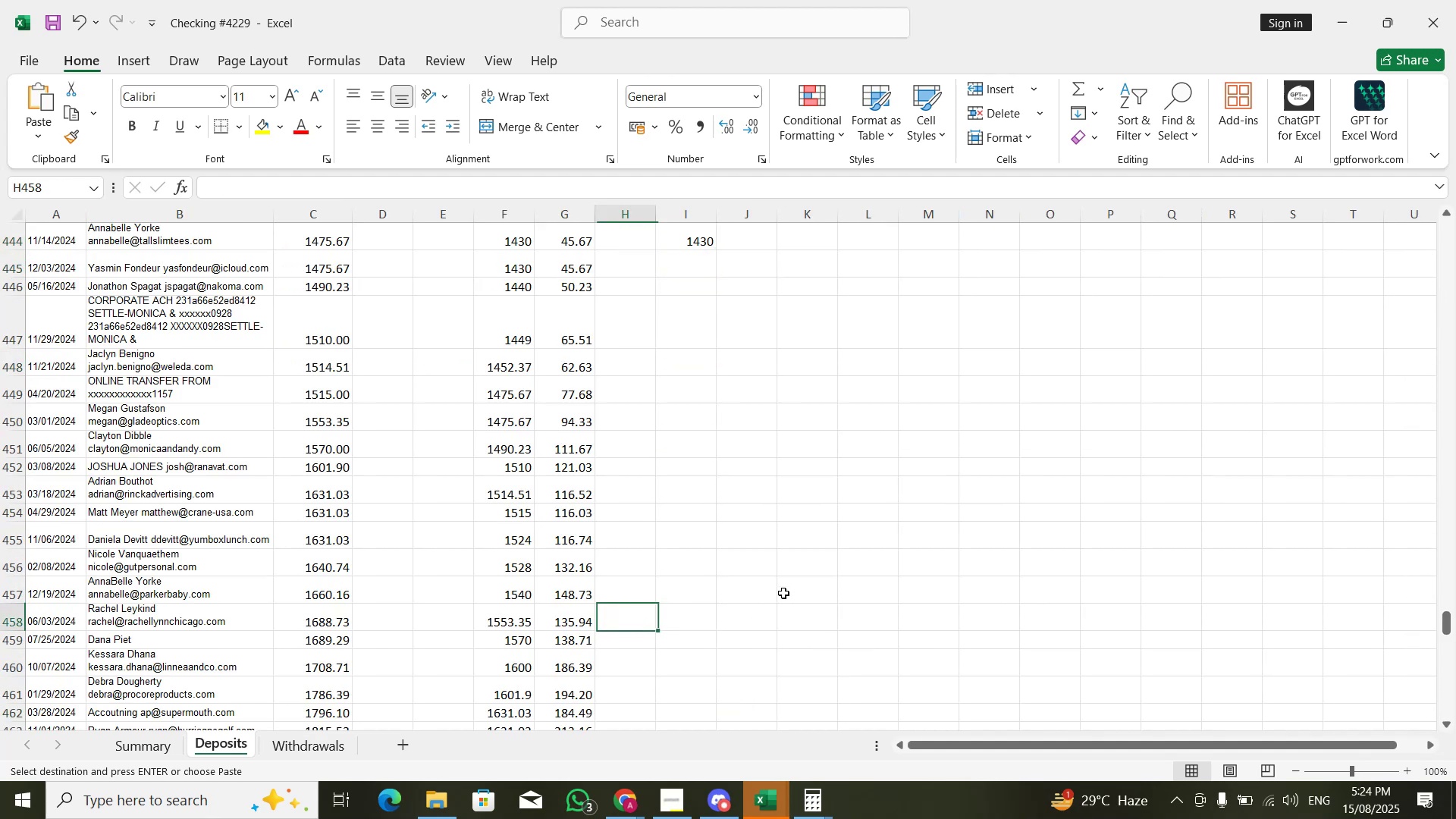 
hold_key(key=ArrowUp, duration=0.79)
 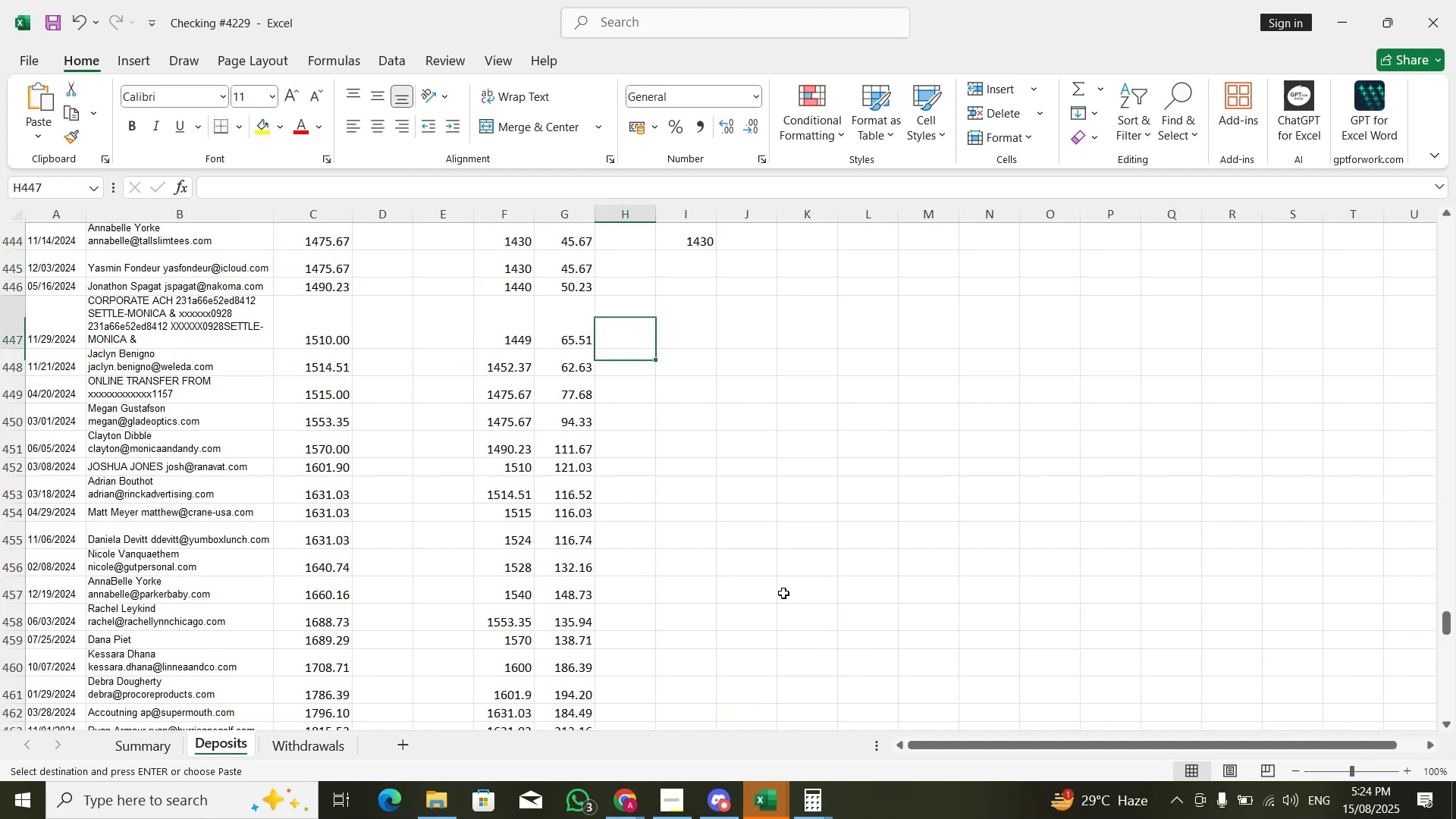 
key(ArrowLeft)
 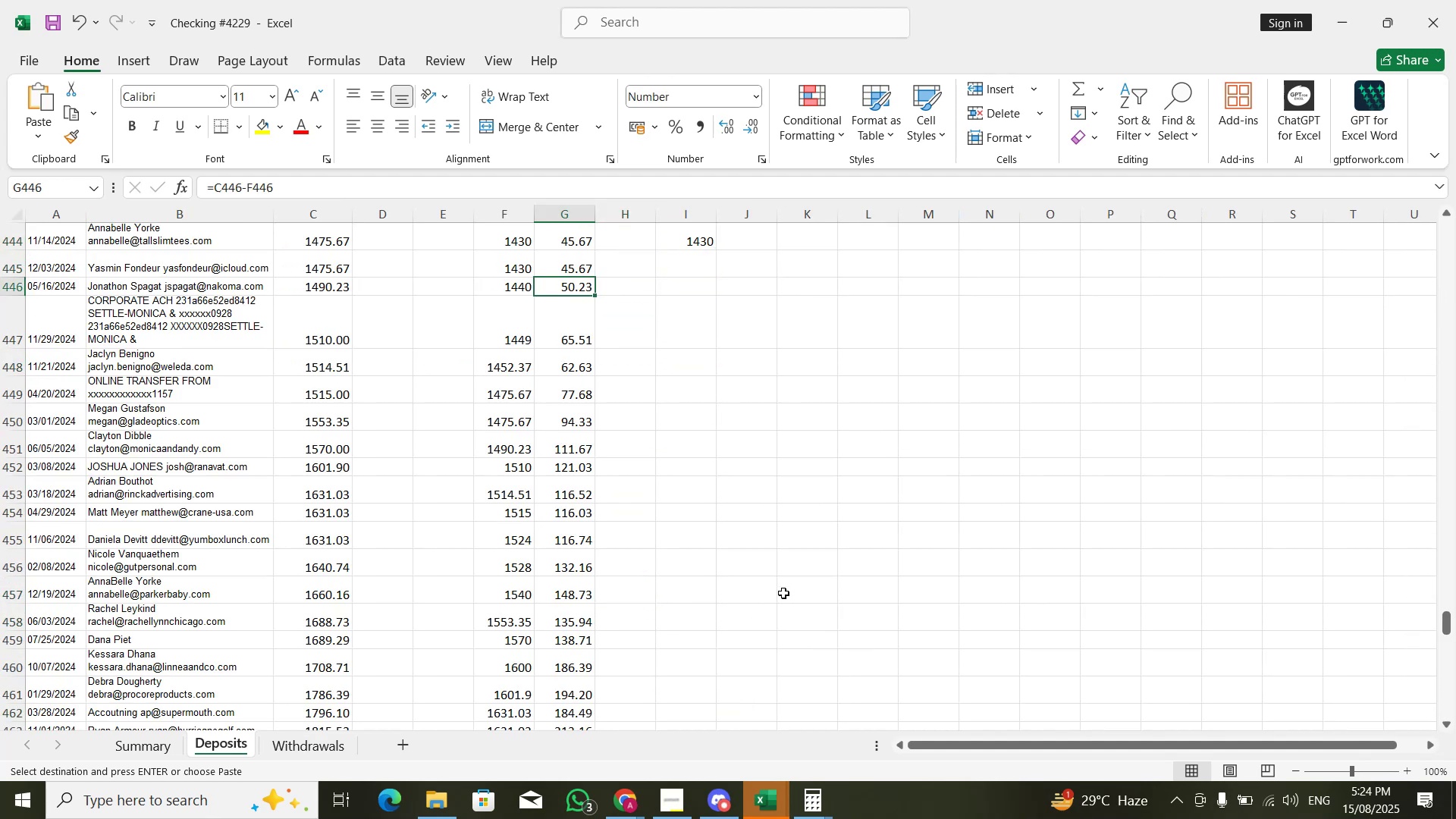 
key(ArrowDown)
 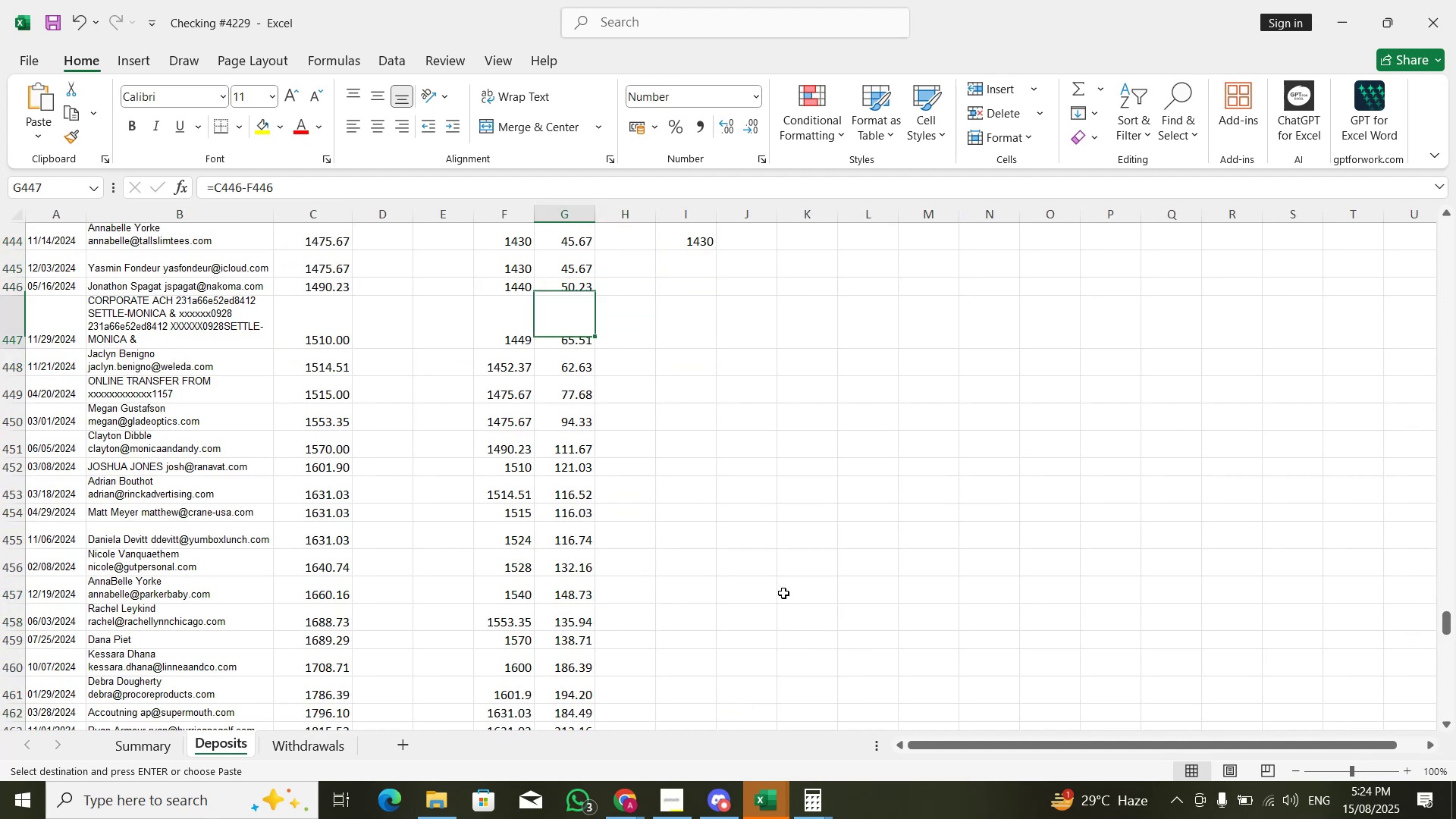 
key(ArrowDown)
 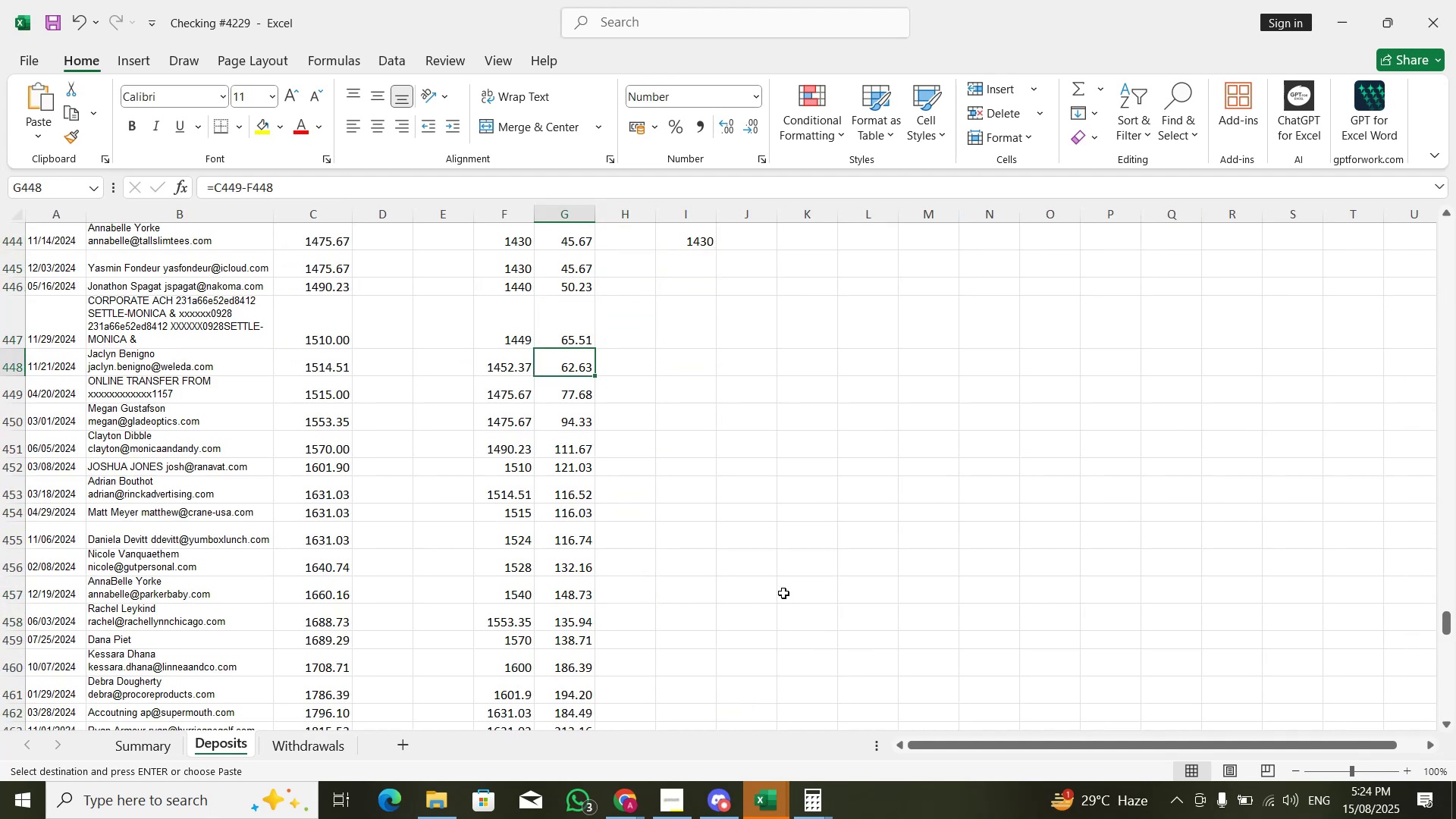 
key(ArrowLeft)
 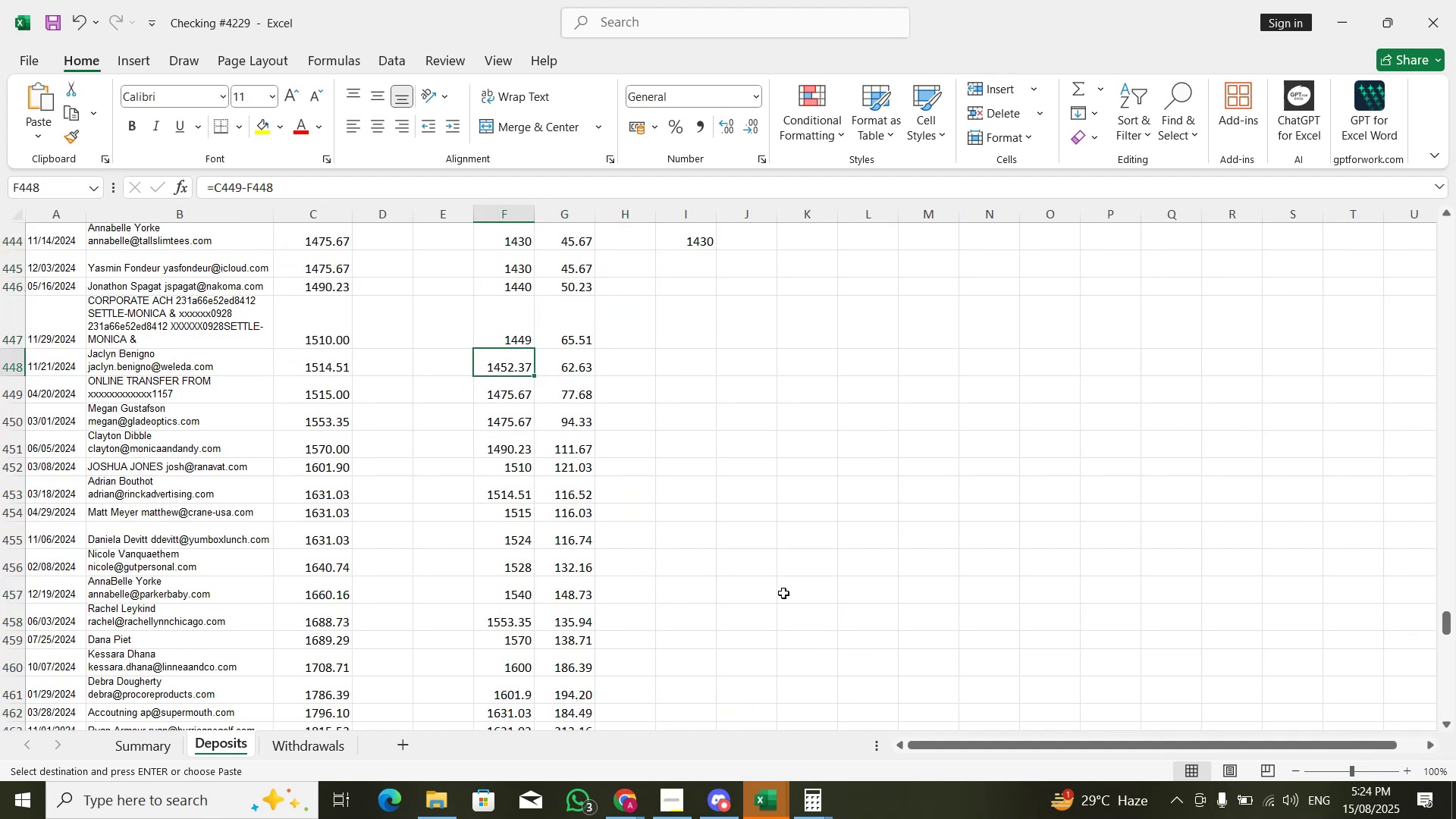 
key(ArrowDown)
 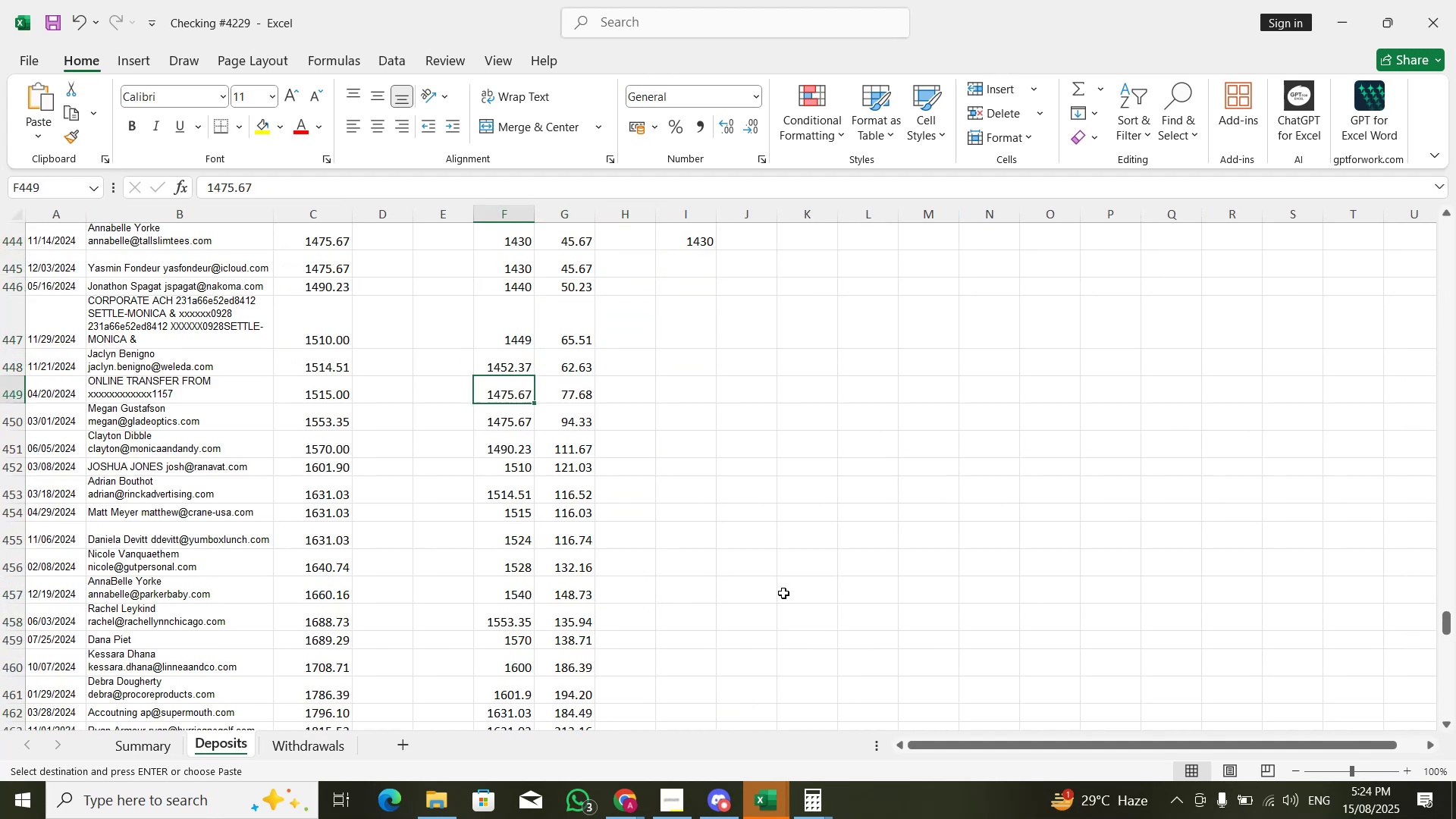 
key(ArrowDown)
 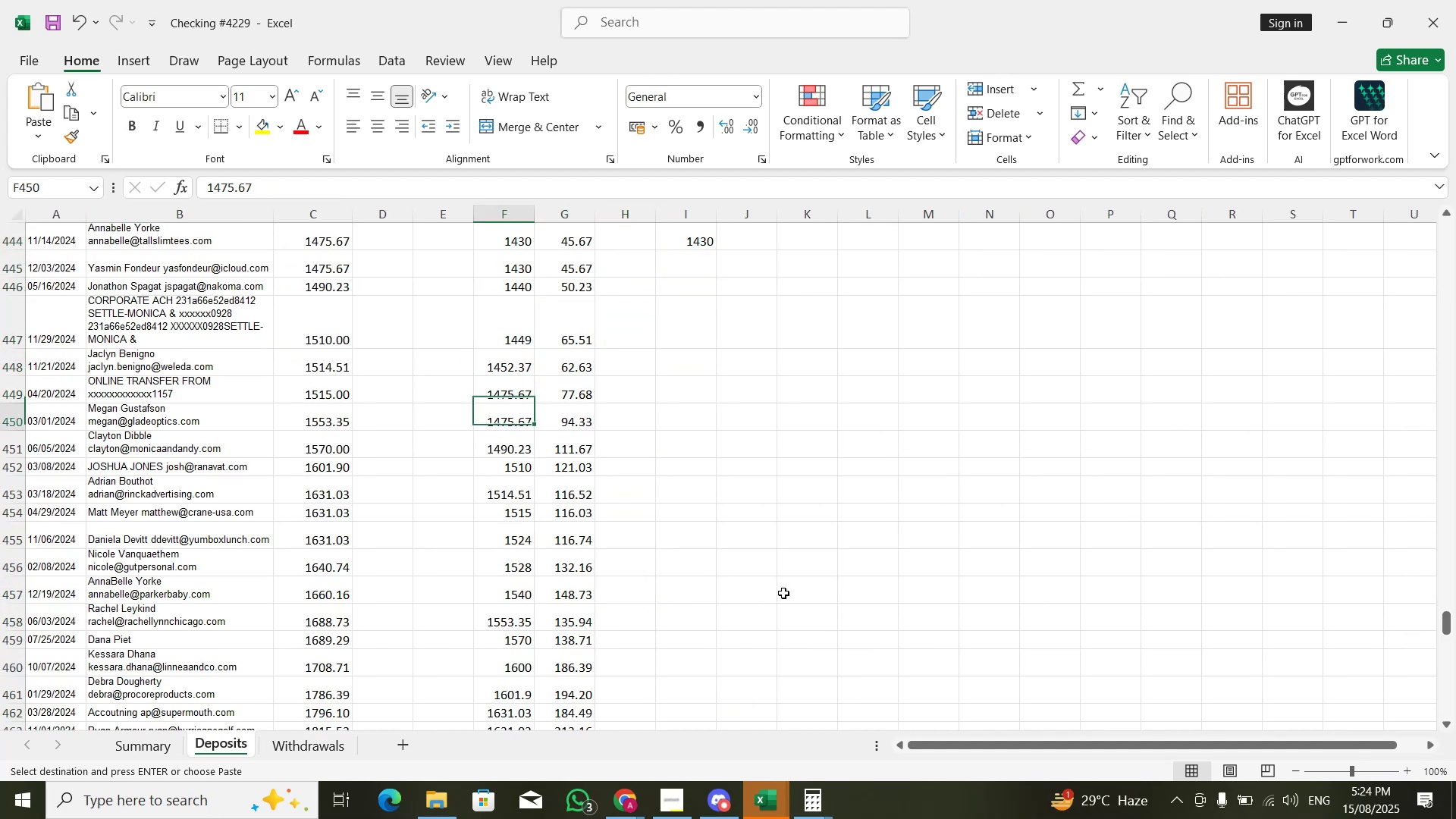 
key(ArrowDown)
 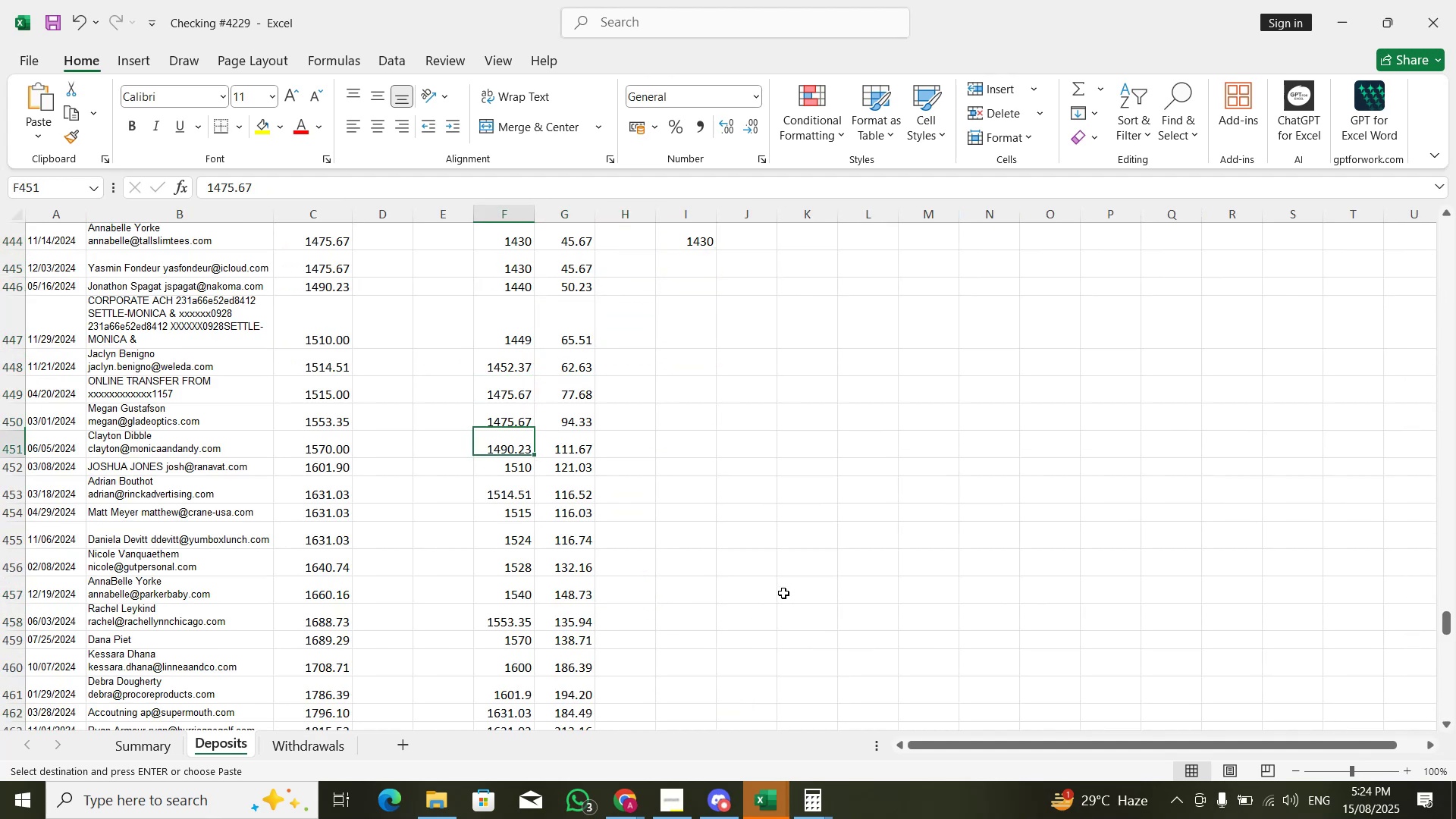 
key(ArrowDown)
 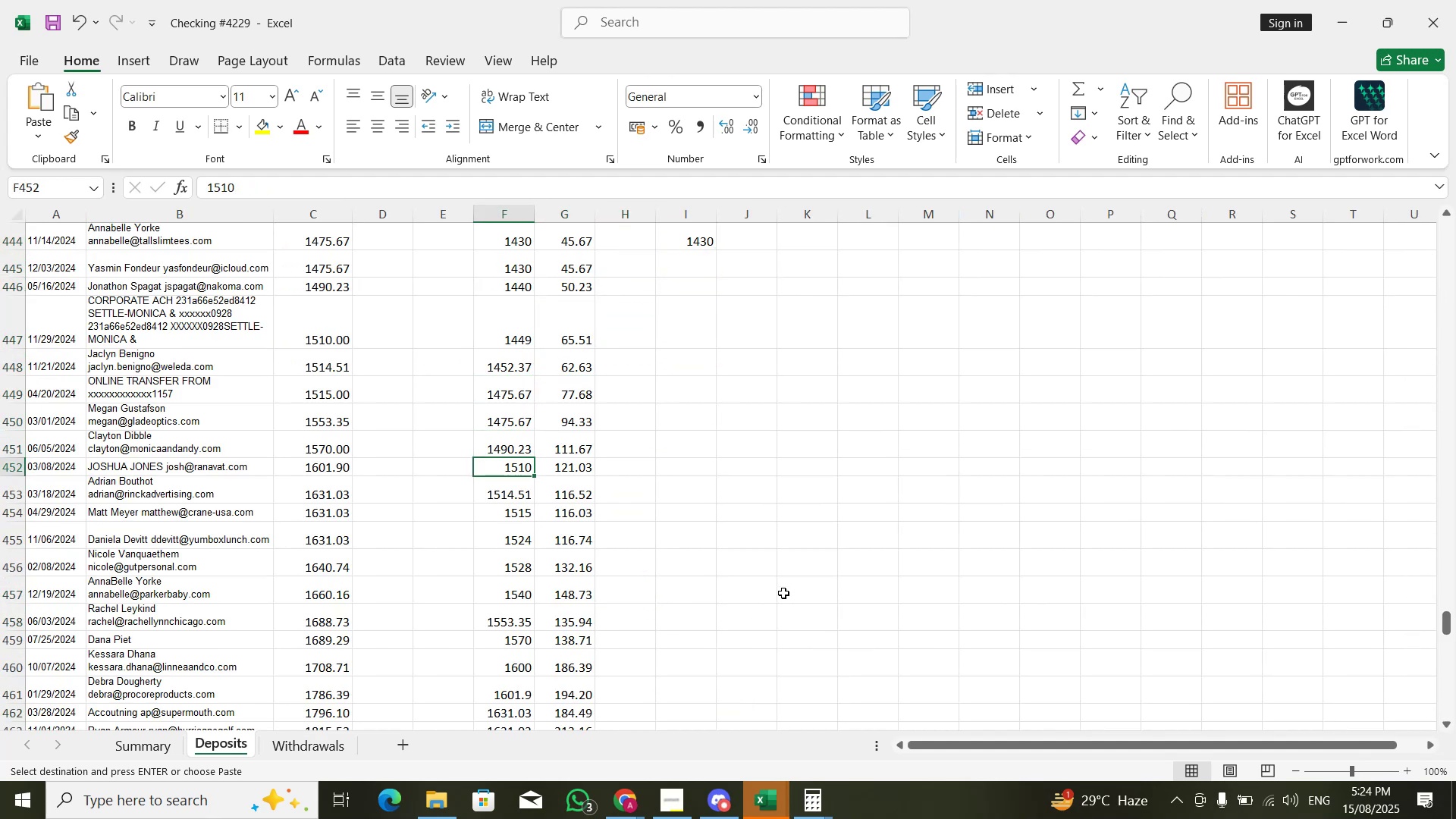 
key(Shift+ArrowRight)
 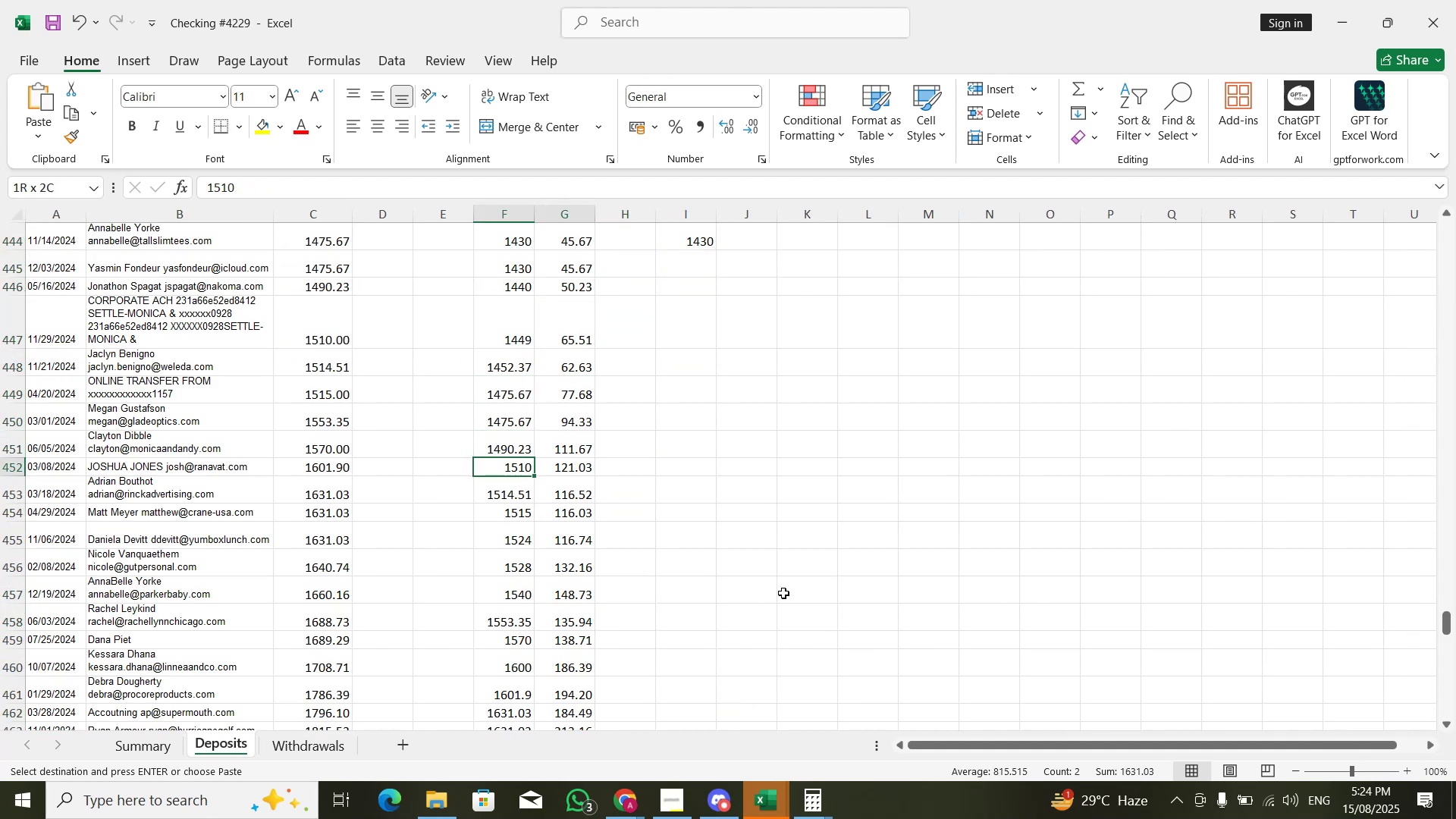 
hold_key(key=ArrowDown, duration=0.31)
 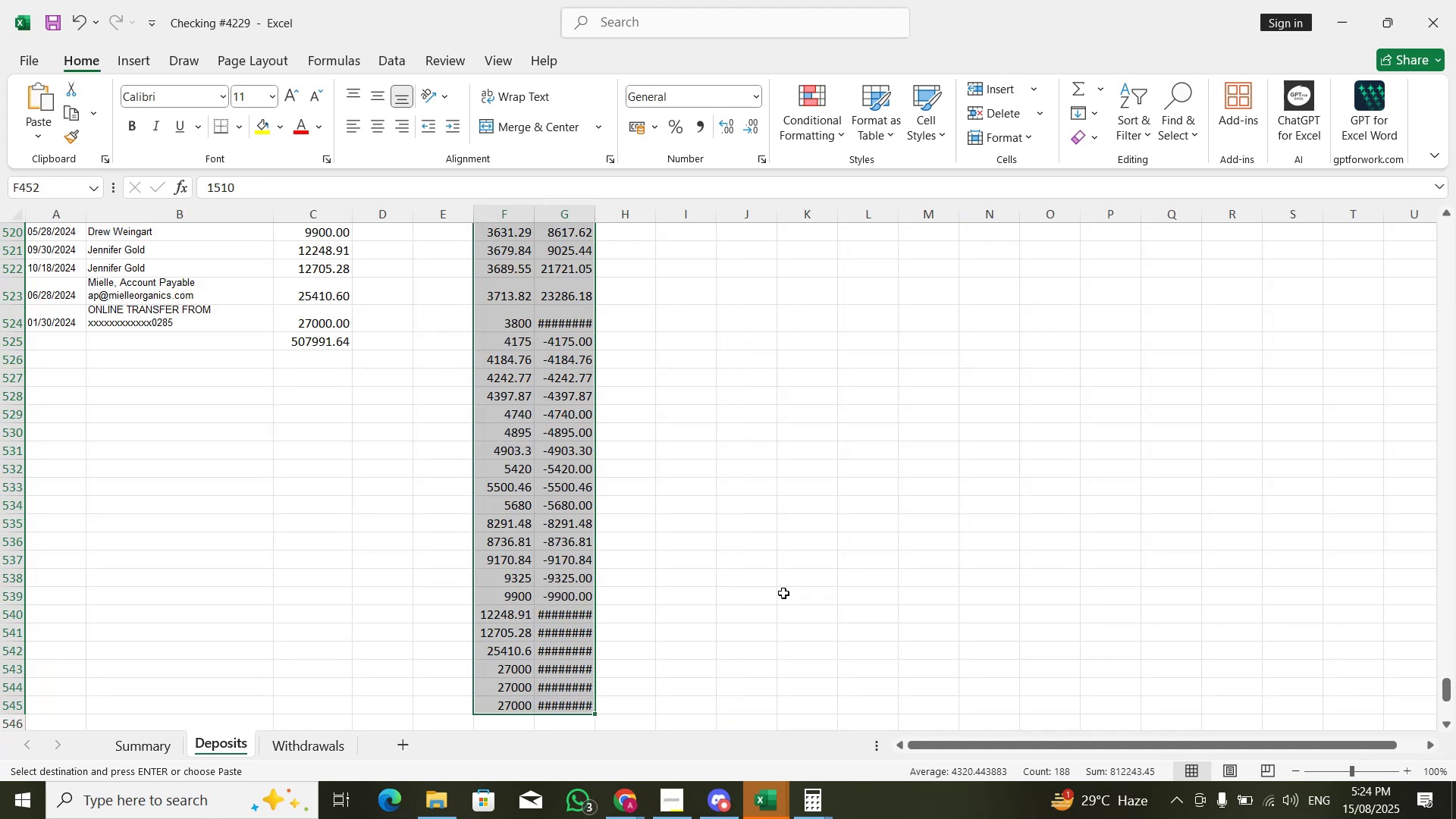 
key(Control+X)
 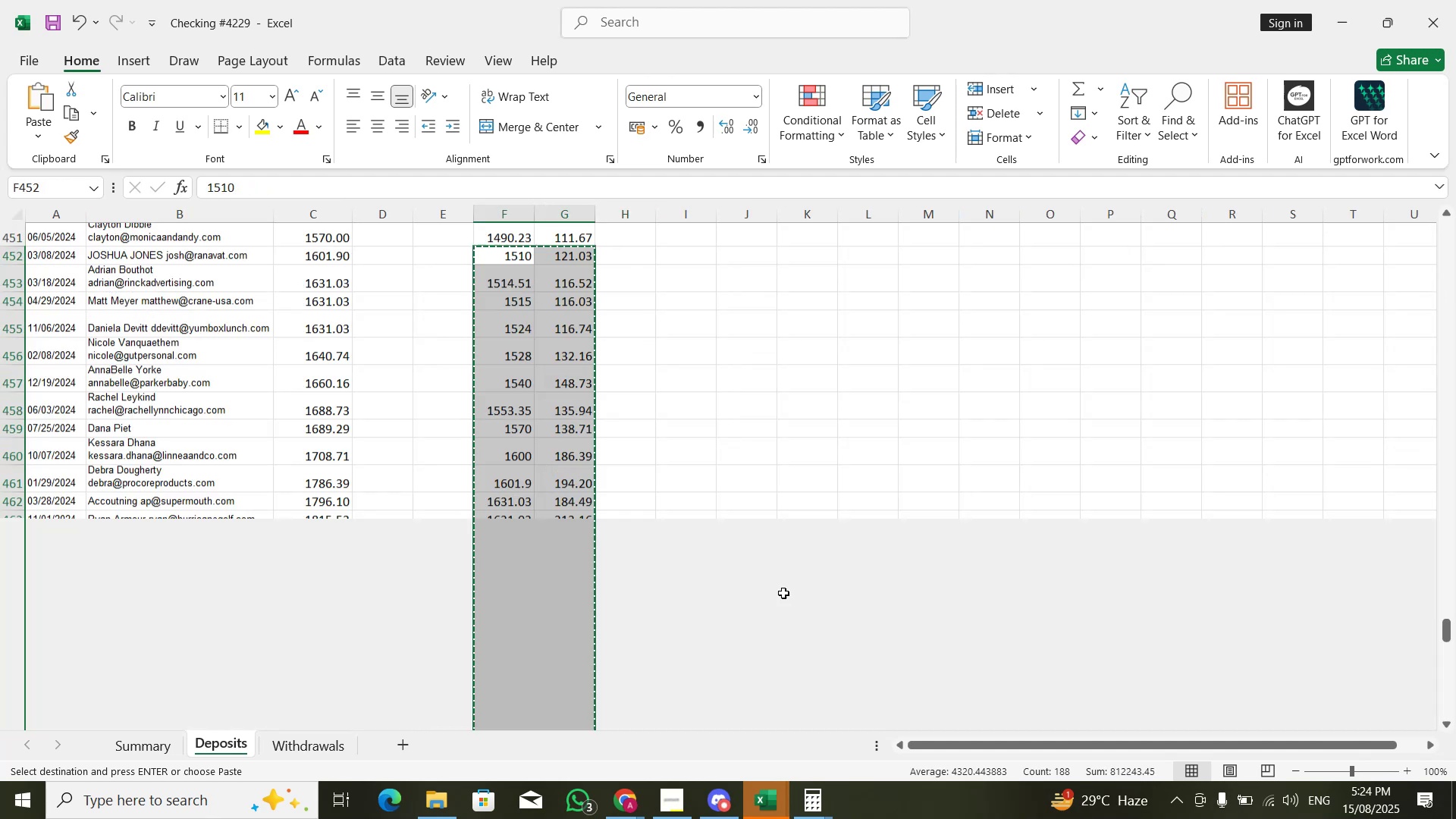 
key(ArrowUp)
 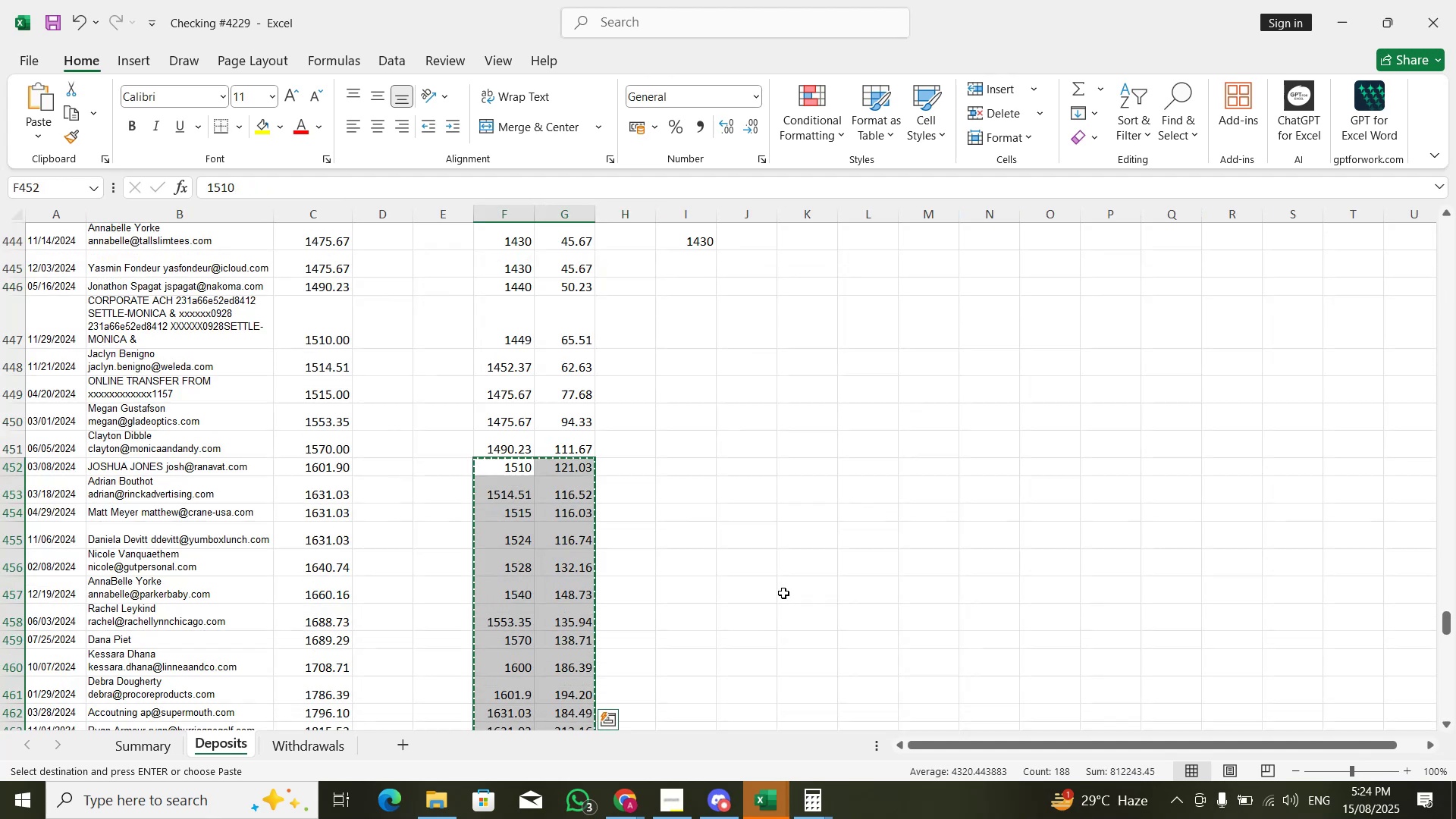 
key(ArrowUp)
 